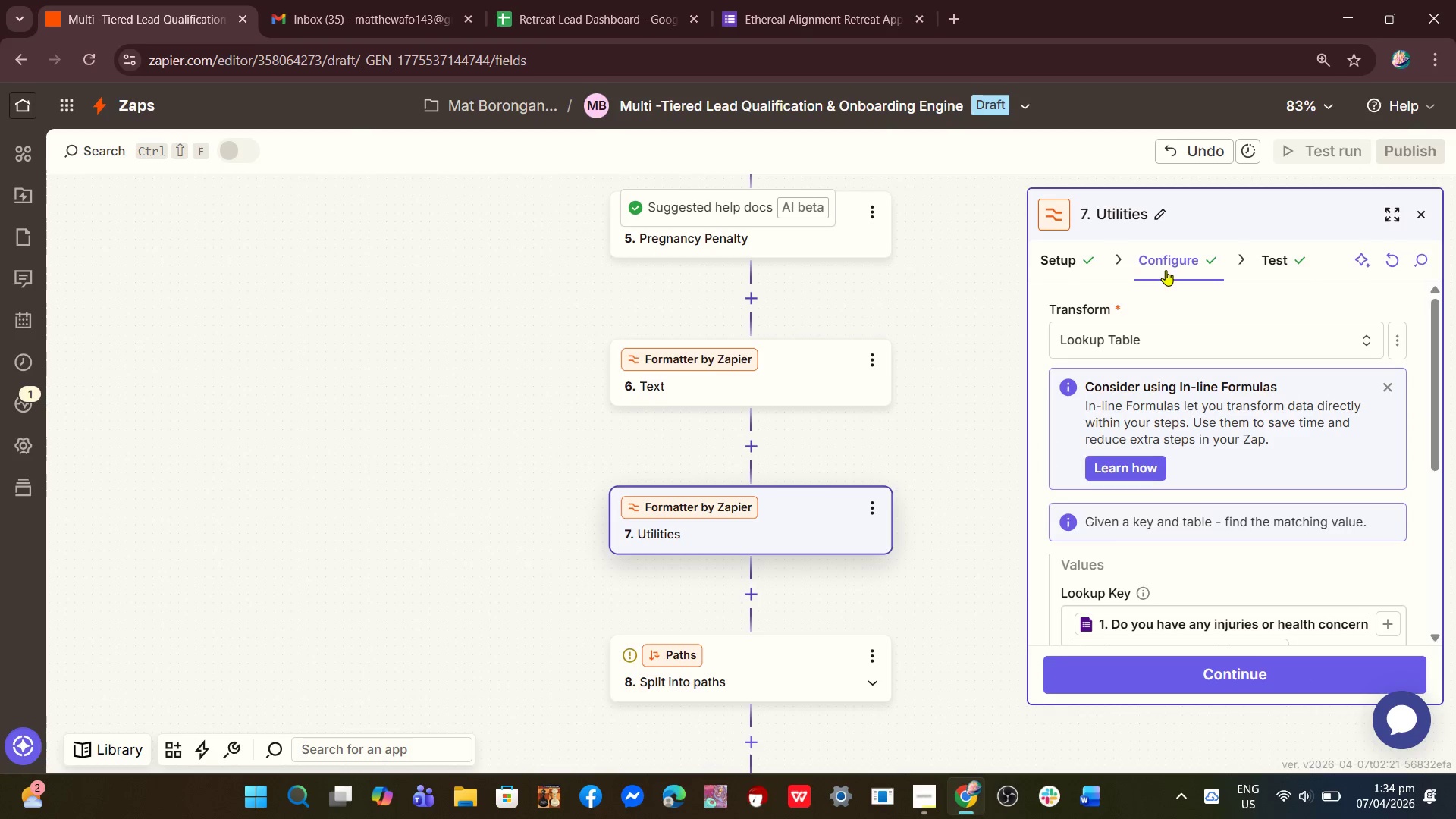 
left_click([1065, 260])
 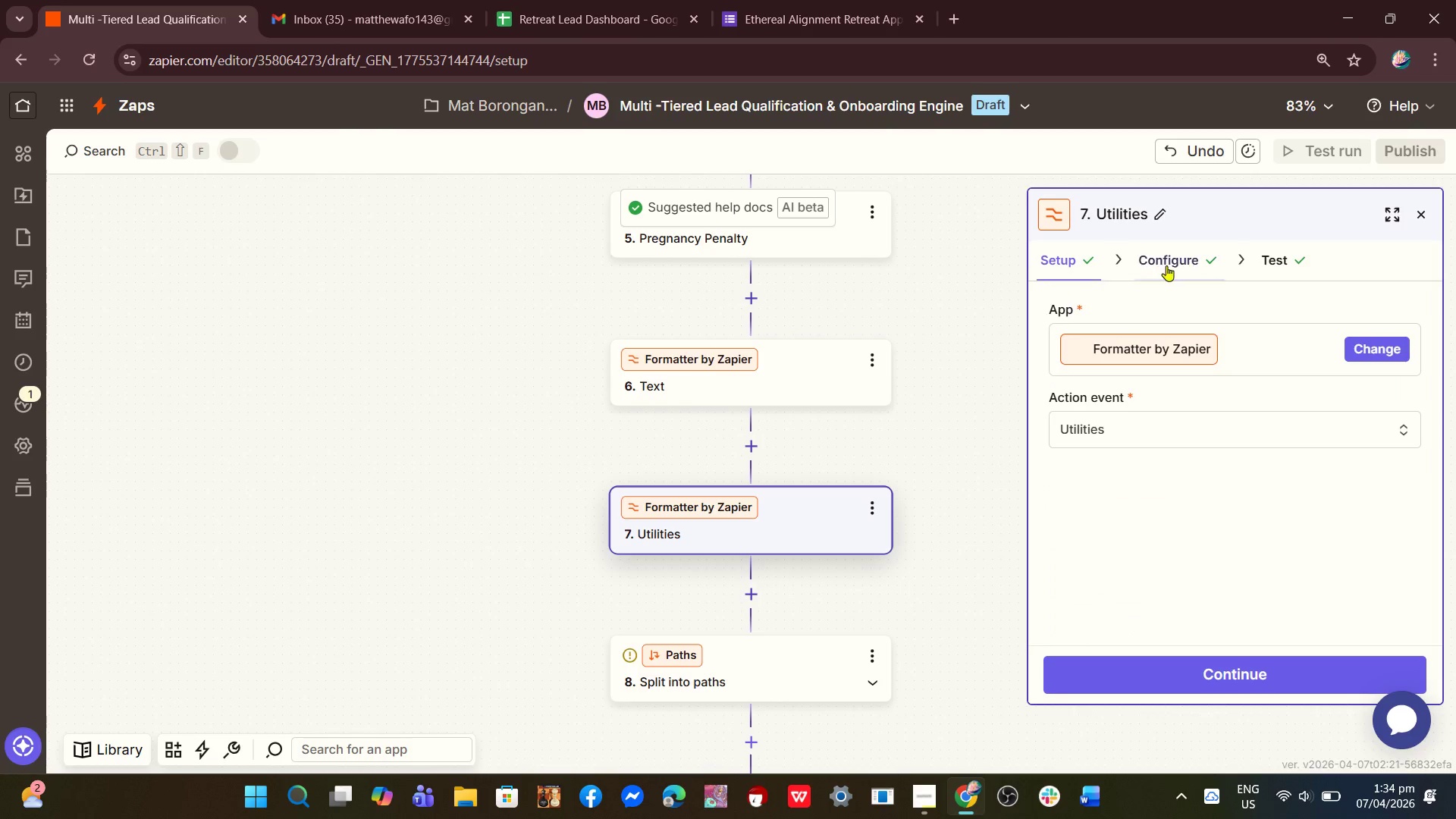 
left_click([1166, 265])
 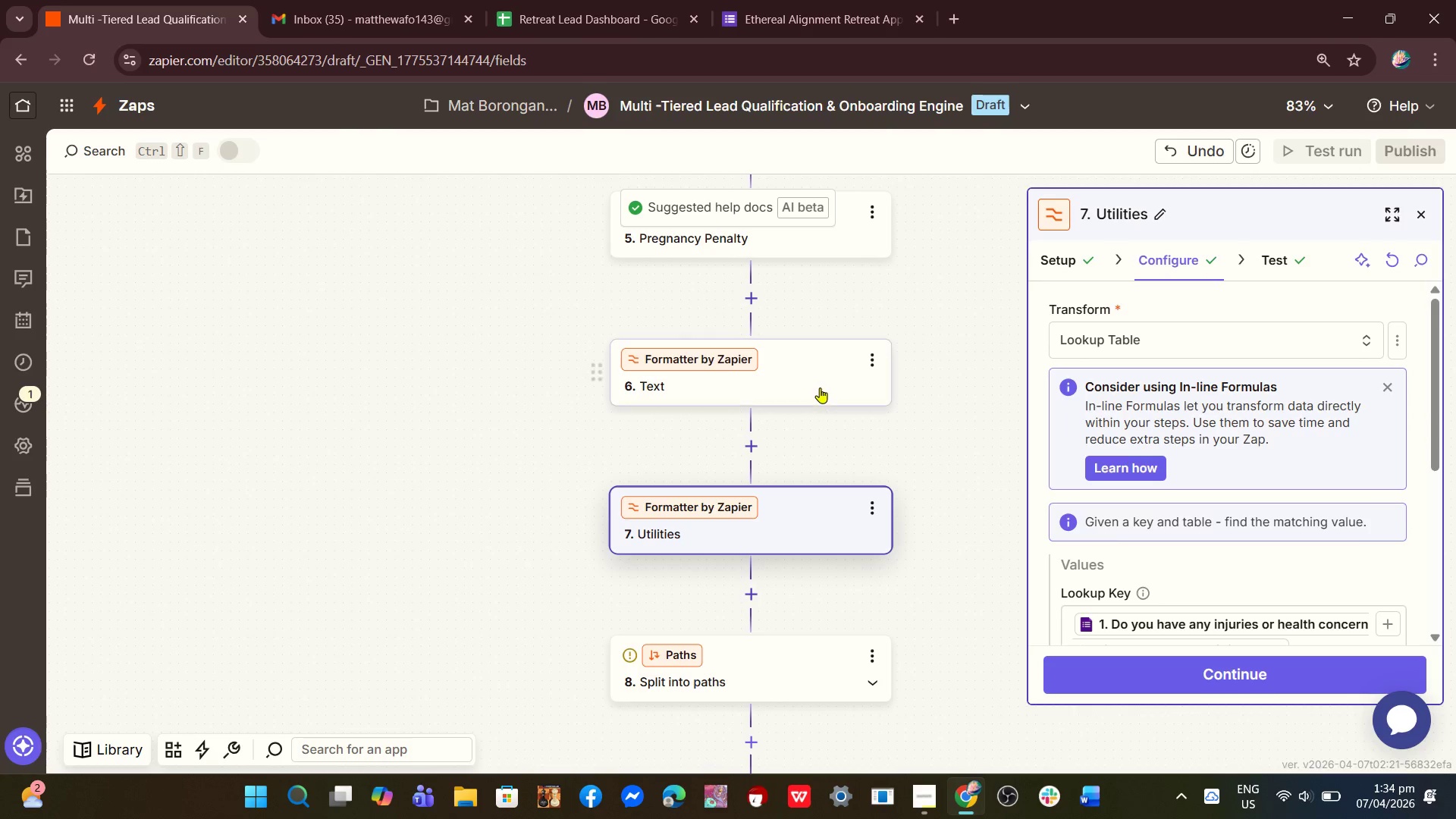 
scroll: coordinate [821, 402], scroll_direction: up, amount: 3.0
 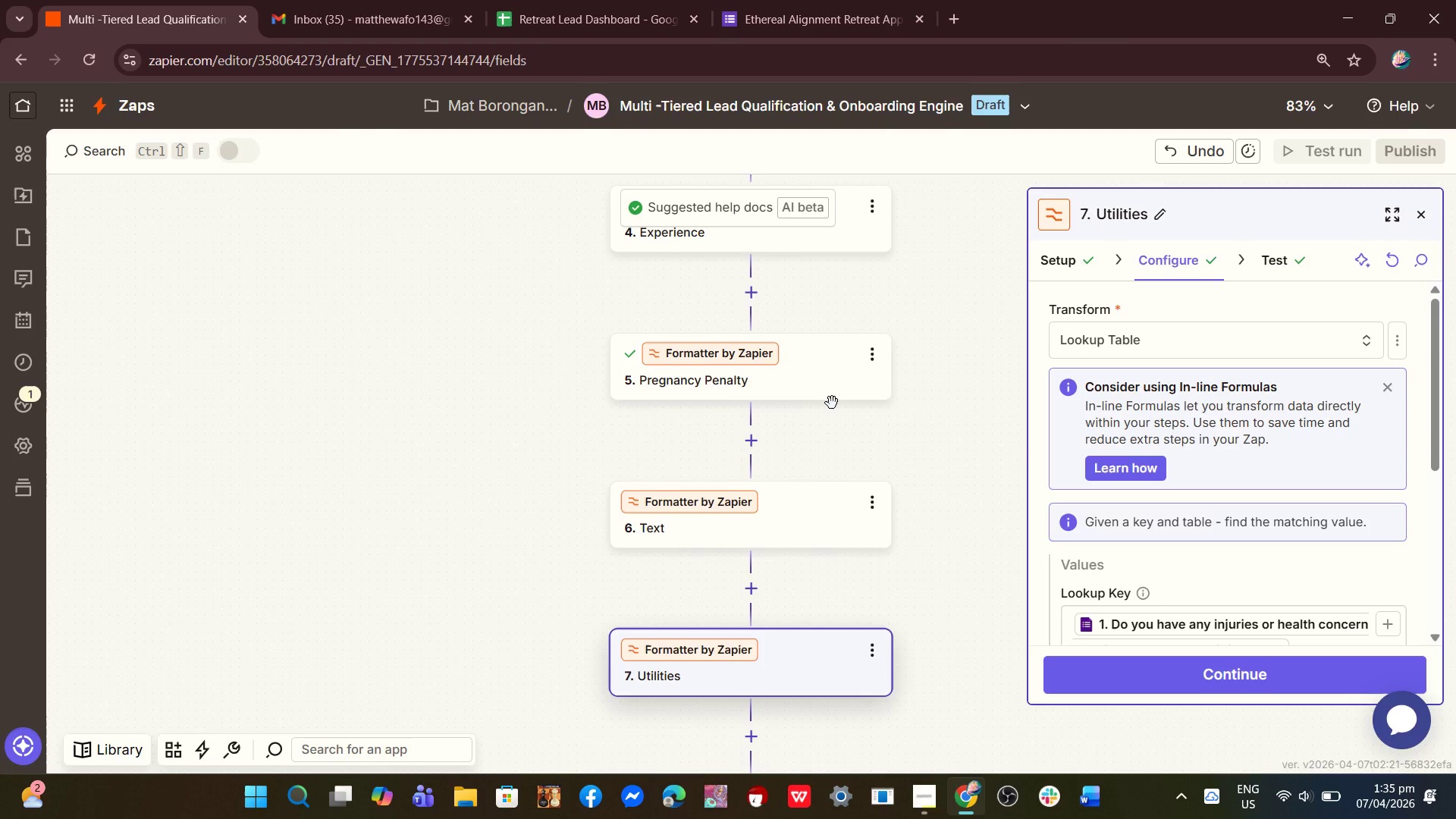 
wait(39.0)
 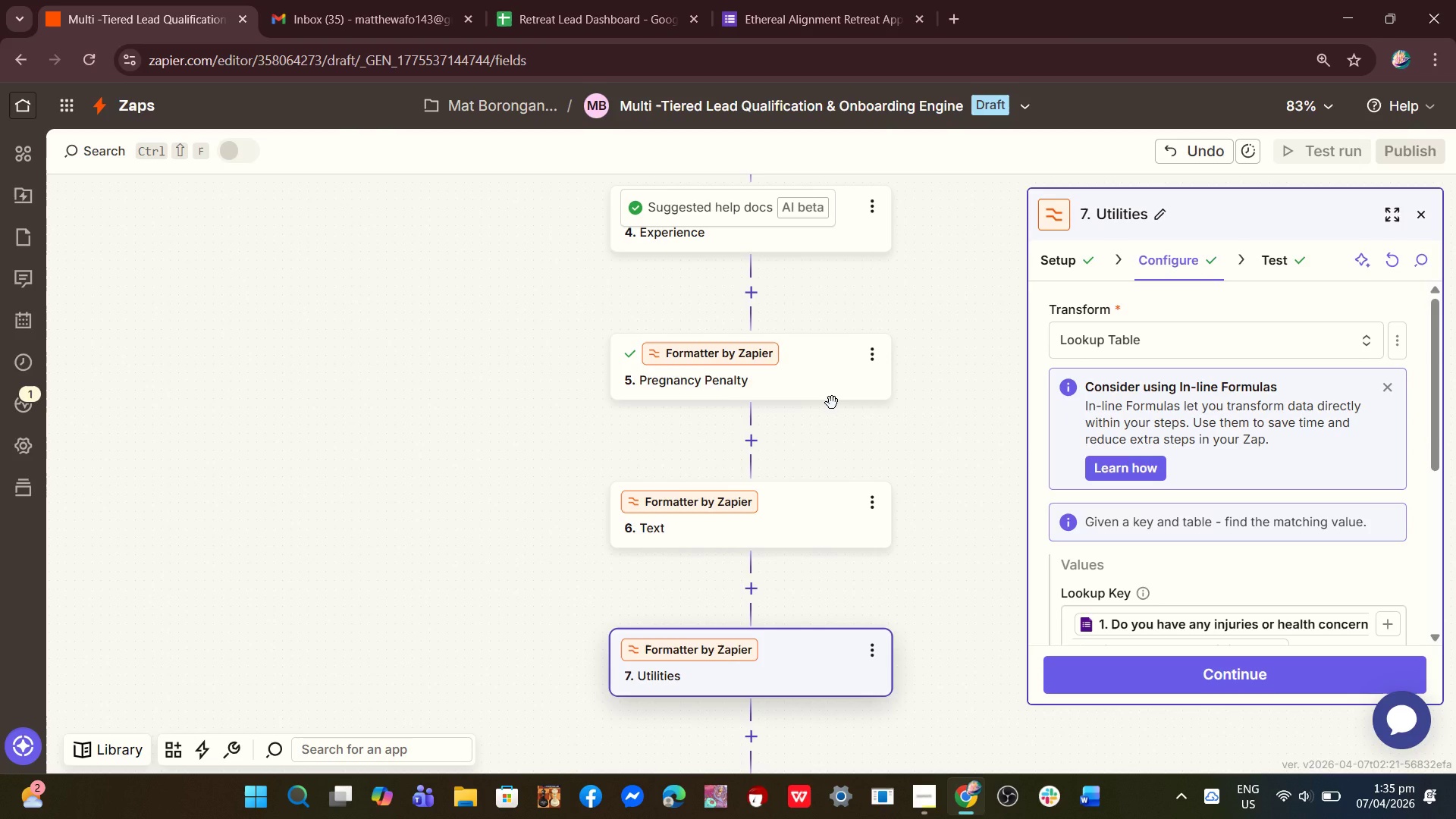 
left_click([1237, 686])
 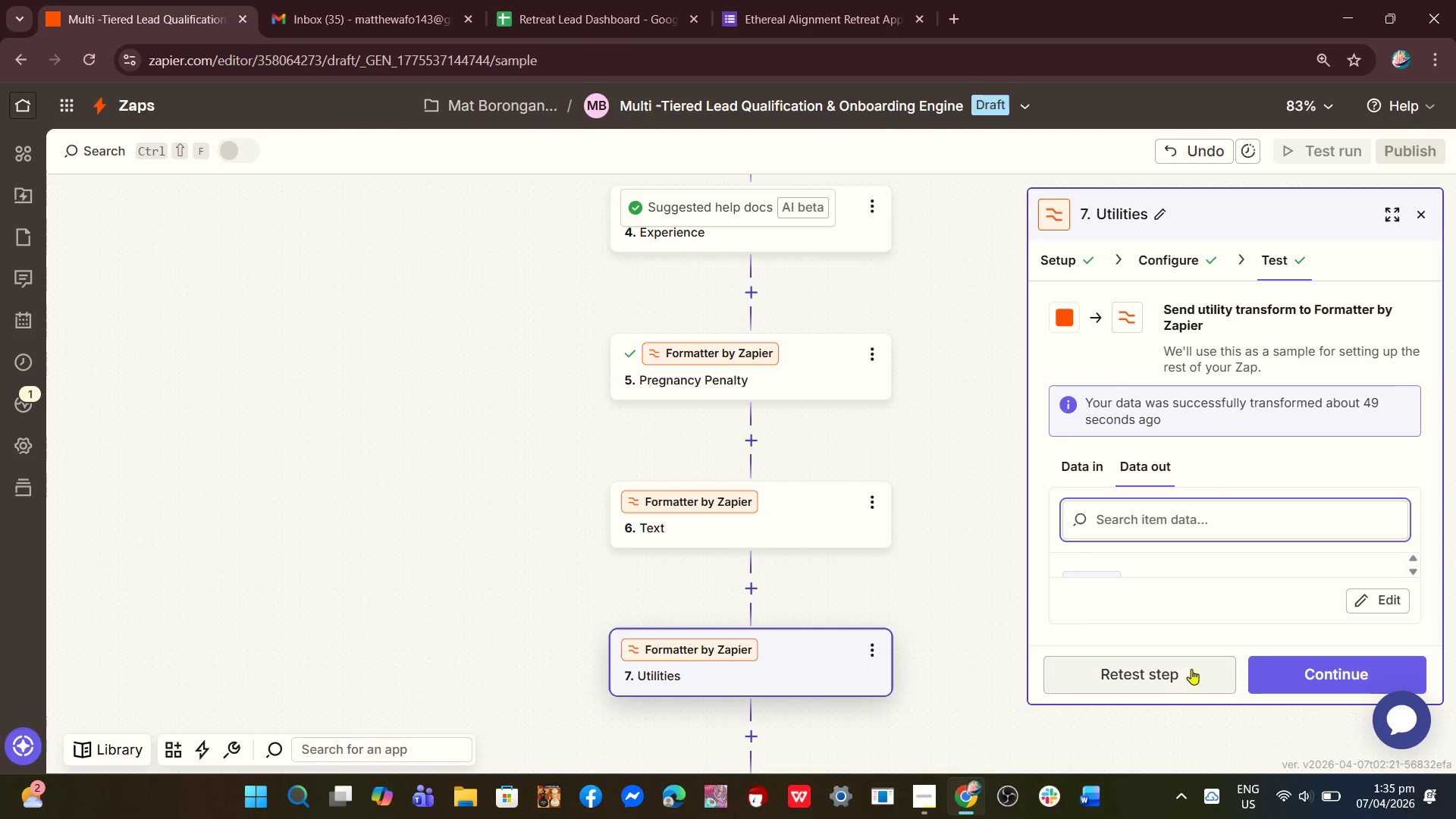 
left_click([1170, 673])
 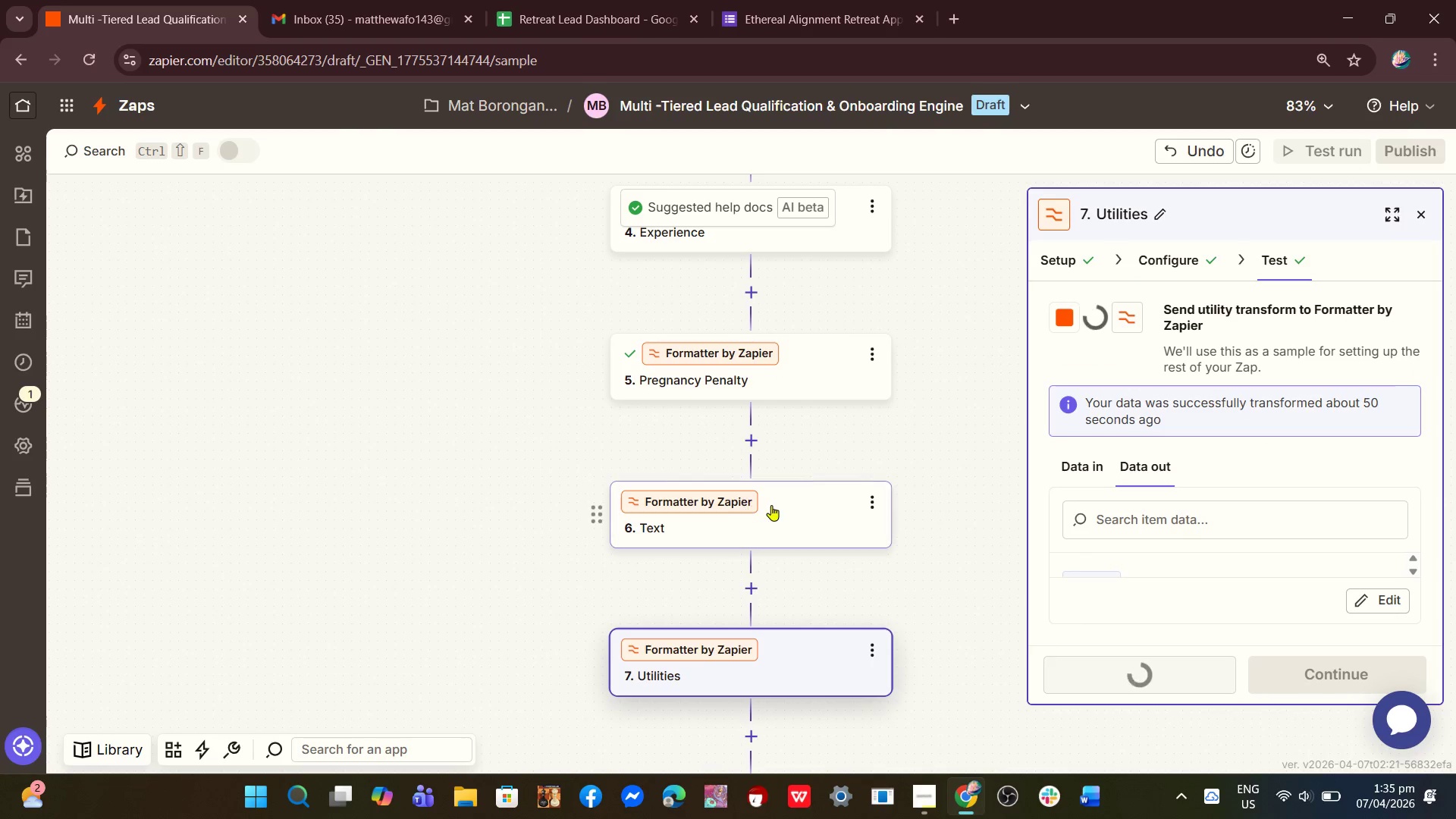 
scroll: coordinate [783, 532], scroll_direction: down, amount: 5.0
 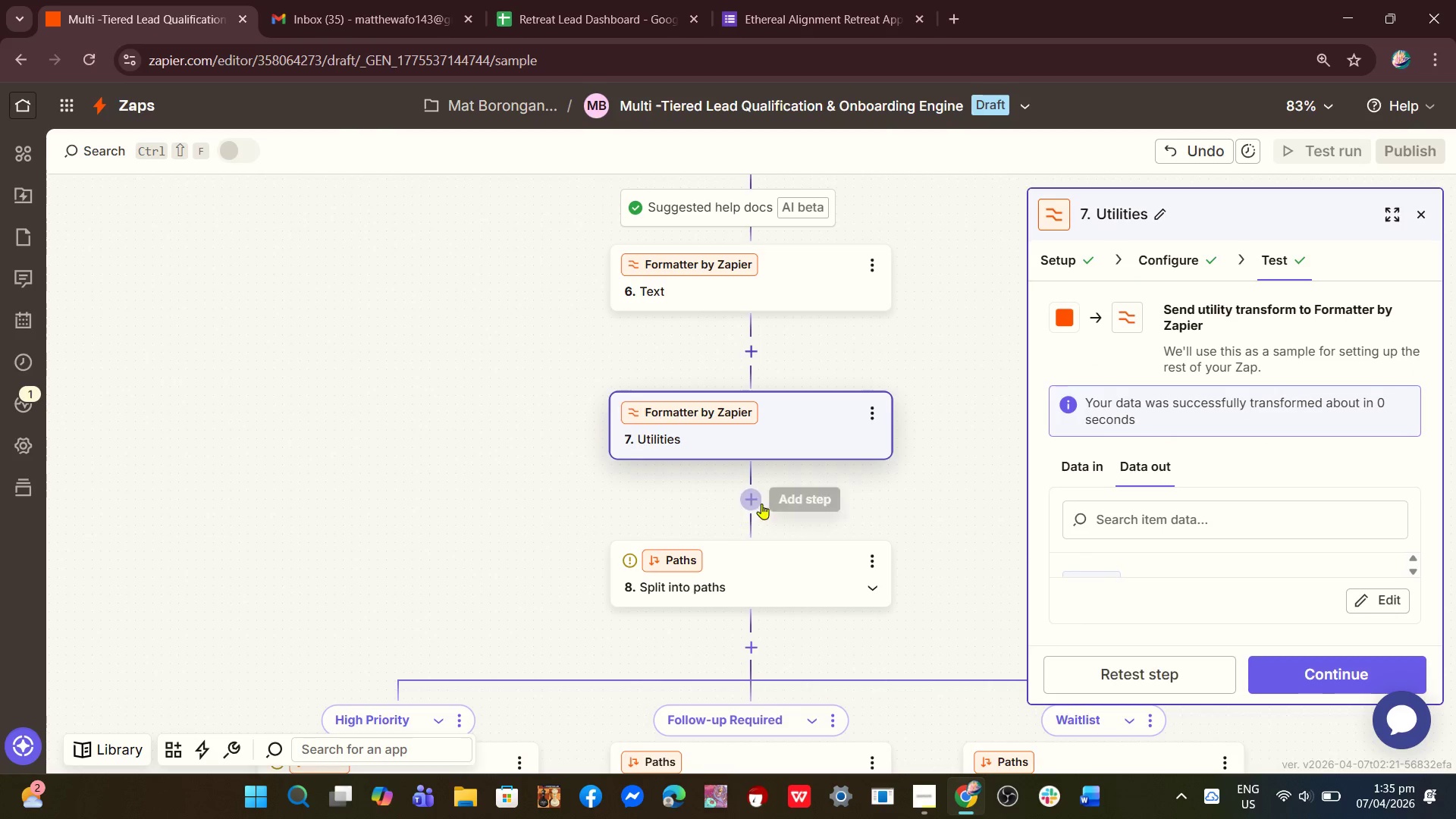 
scroll: coordinate [786, 490], scroll_direction: up, amount: 8.0
 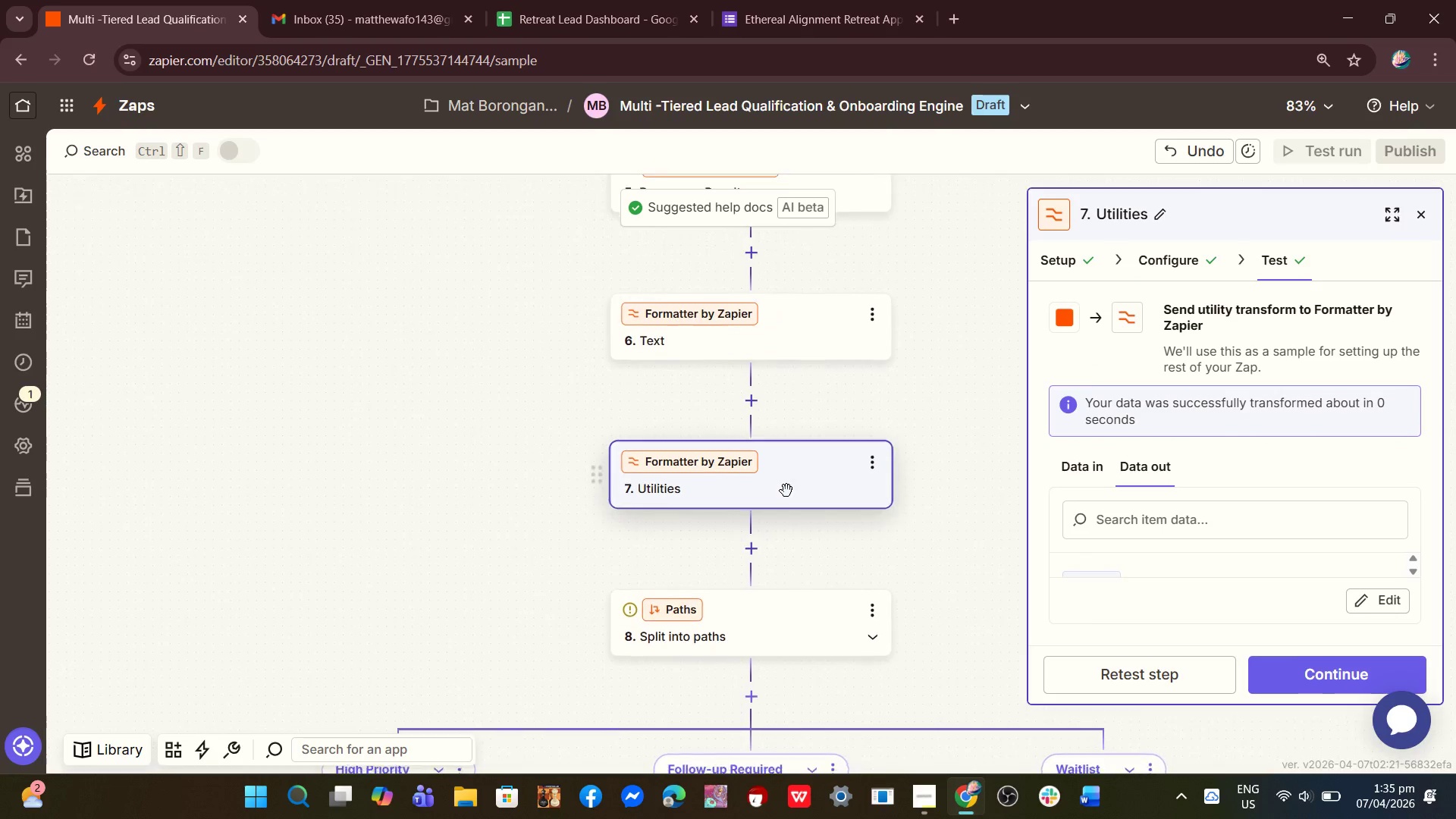 
scroll: coordinate [772, 523], scroll_direction: down, amount: 5.0
 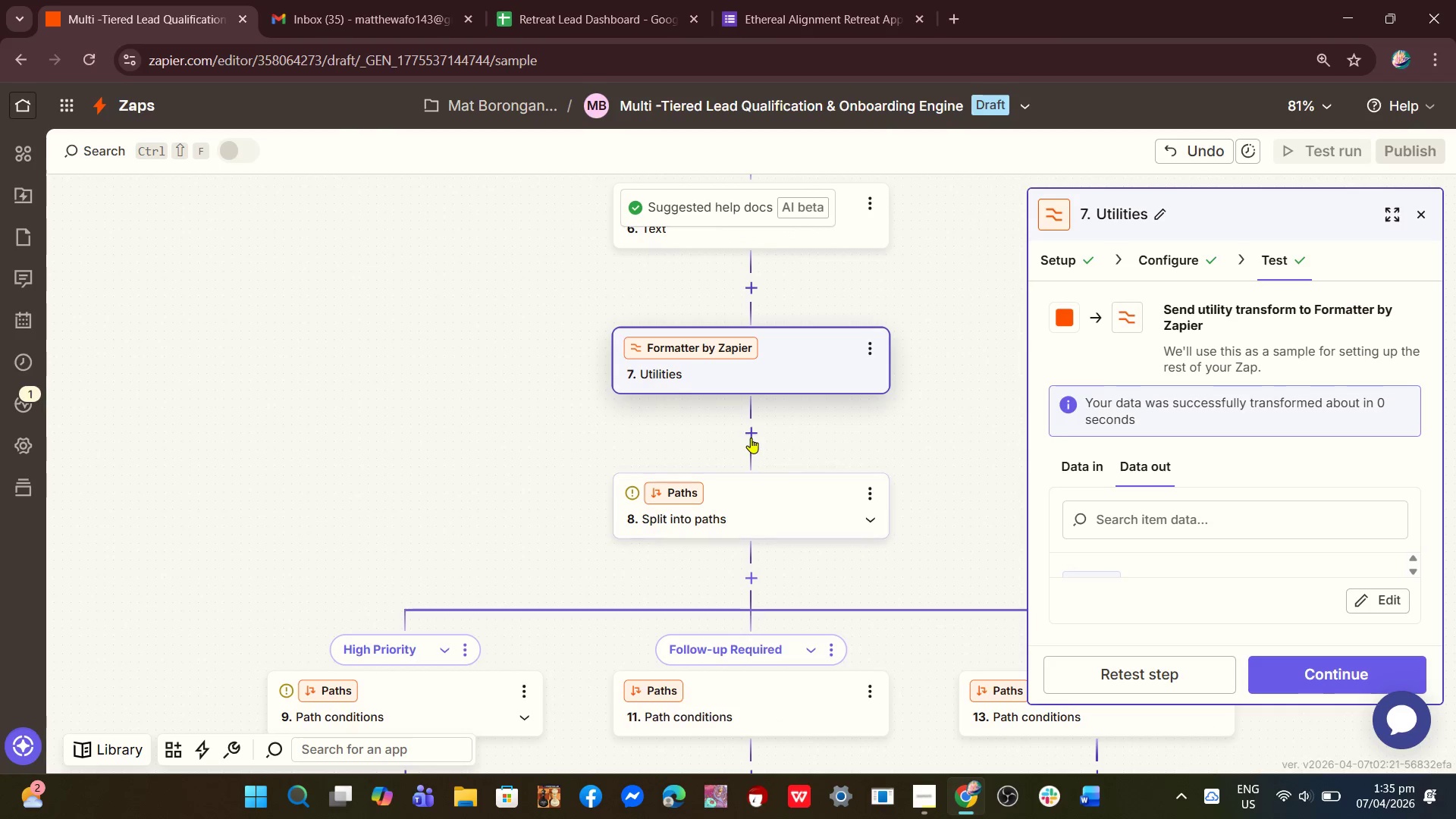 
left_click([751, 437])
 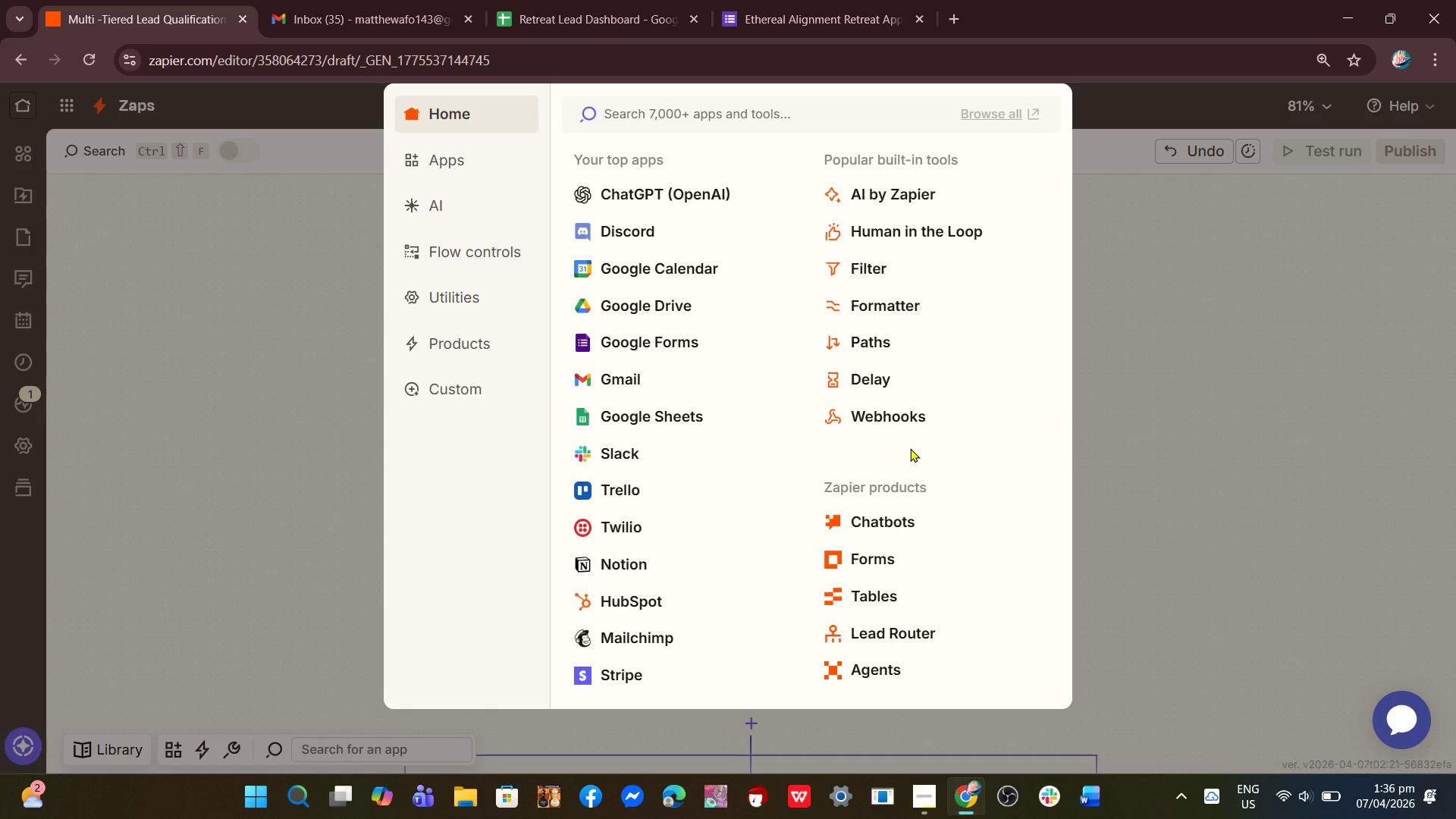 
wait(21.98)
 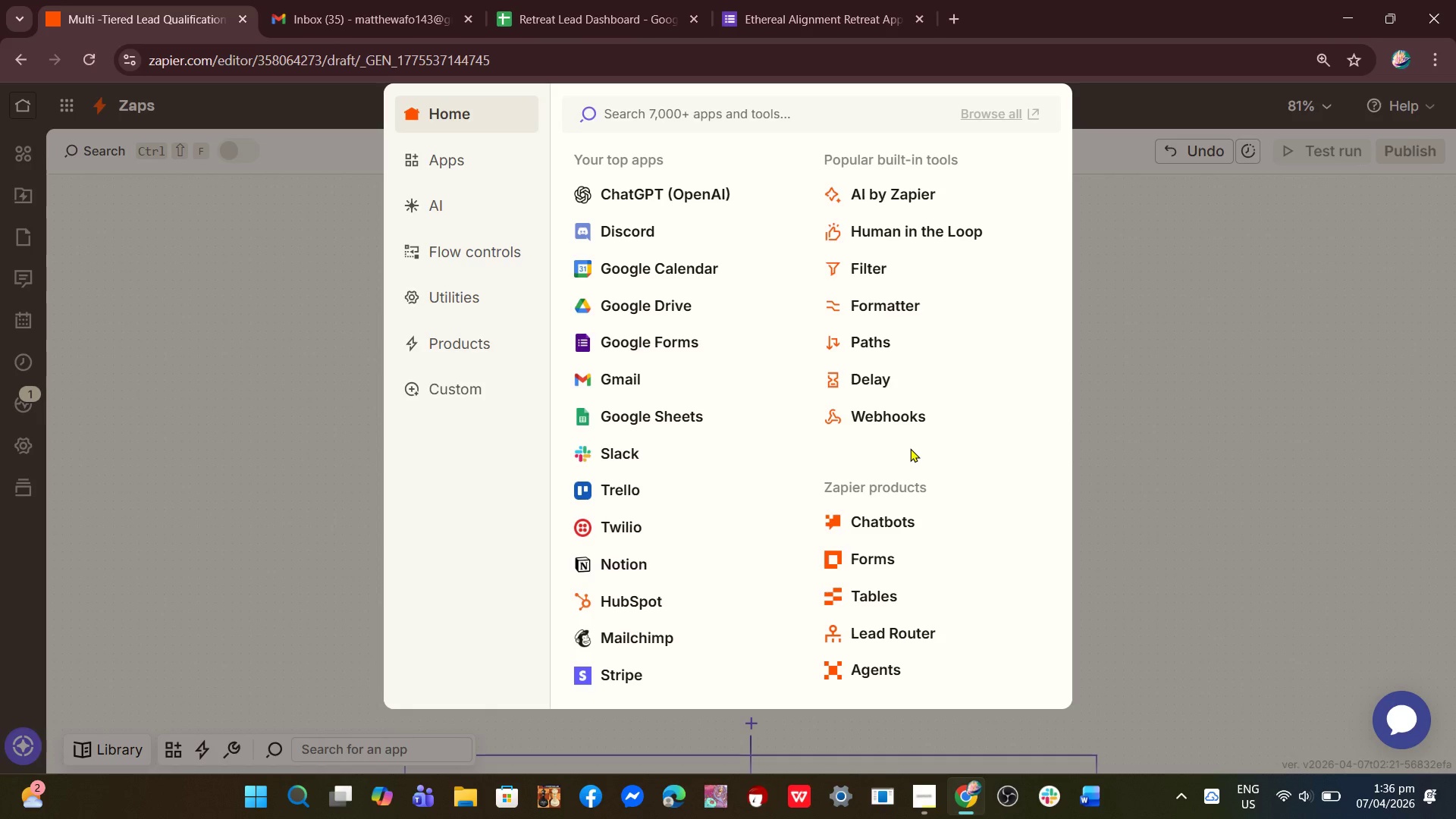 
left_click([896, 309])
 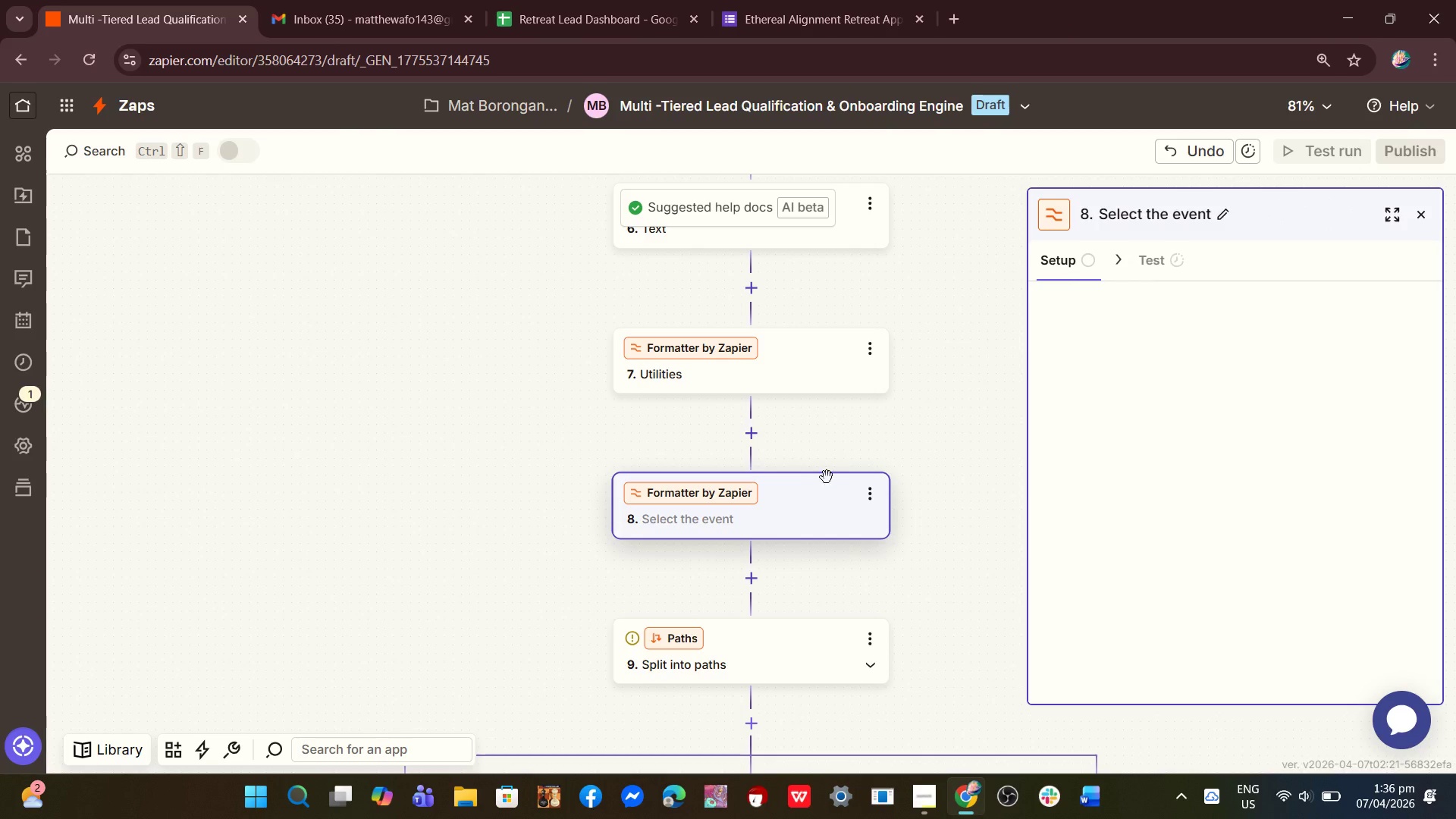 
scroll: coordinate [826, 490], scroll_direction: down, amount: 1.0
 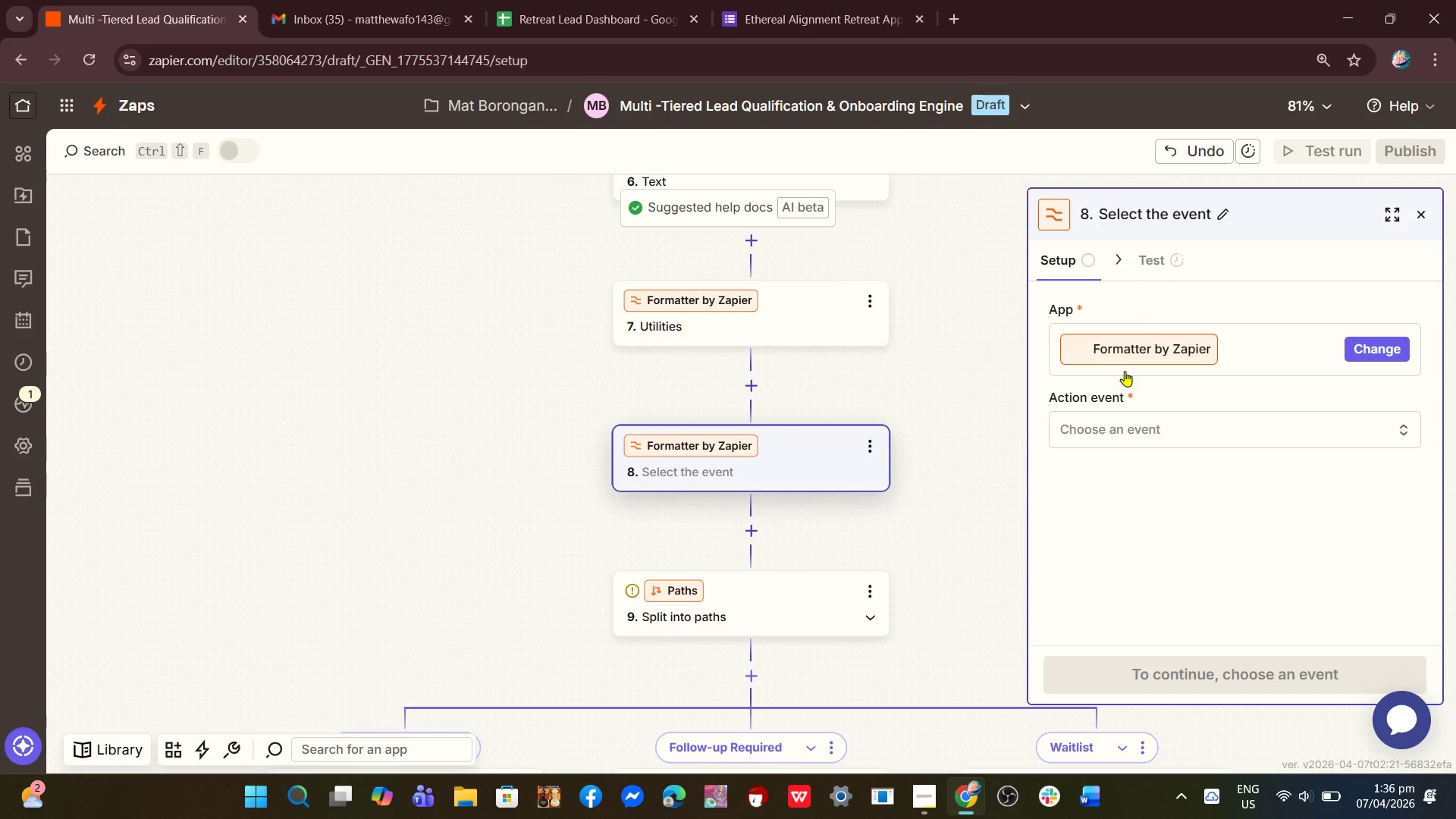 
left_click([1116, 431])
 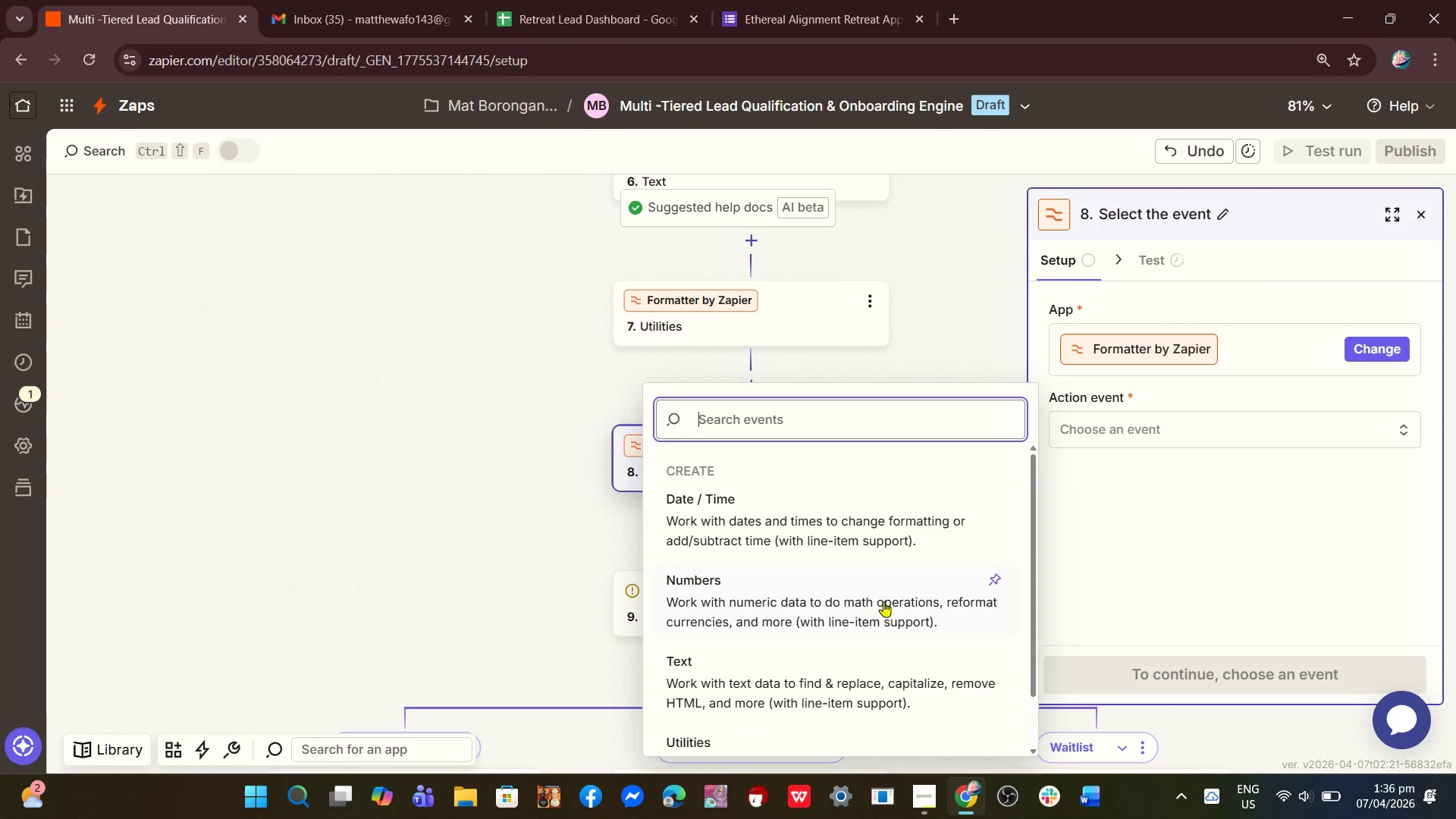 
scroll: coordinate [878, 613], scroll_direction: down, amount: 1.0
 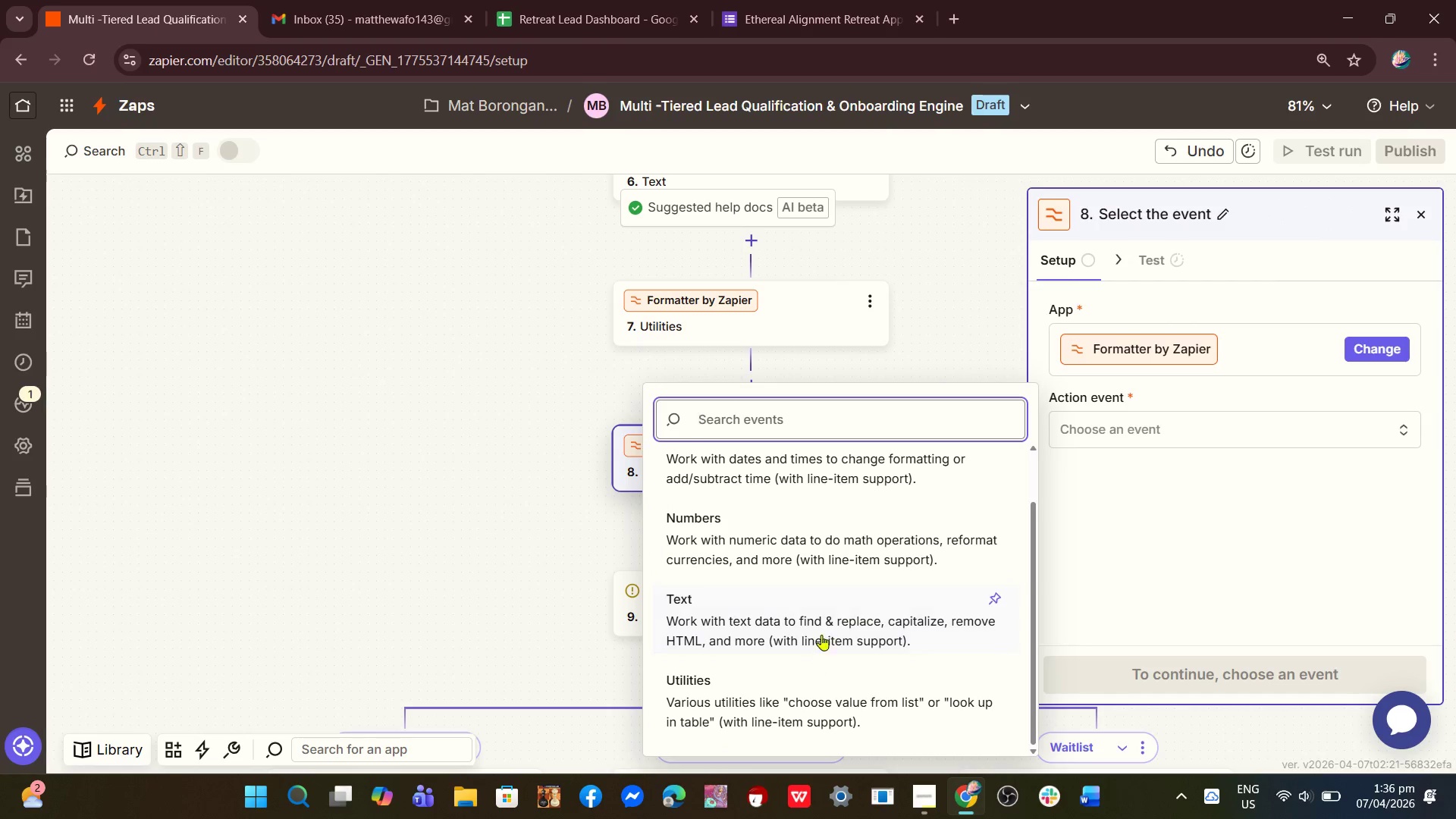 
scroll: coordinate [827, 623], scroll_direction: up, amount: 1.0
 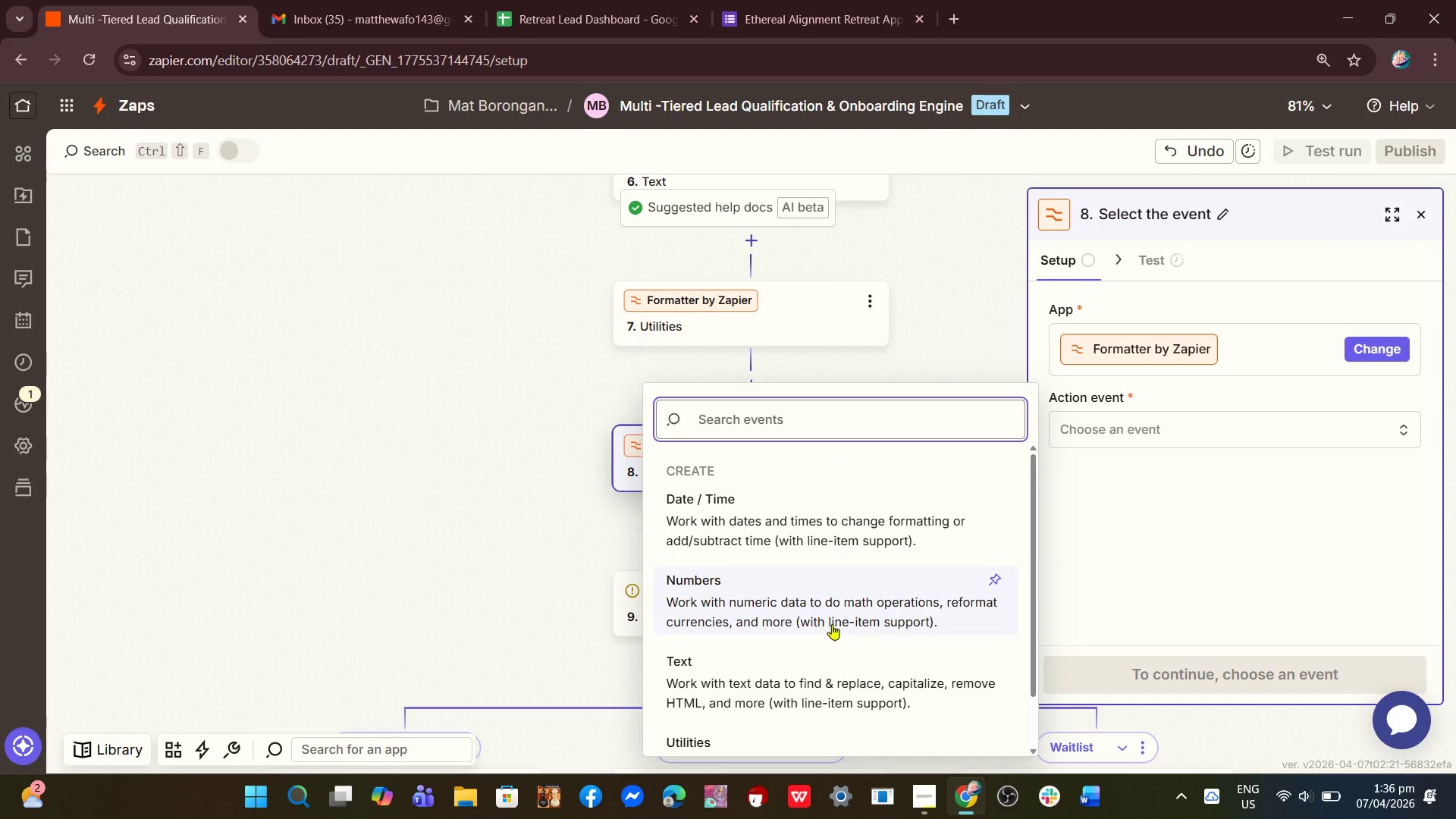 
left_click([852, 609])
 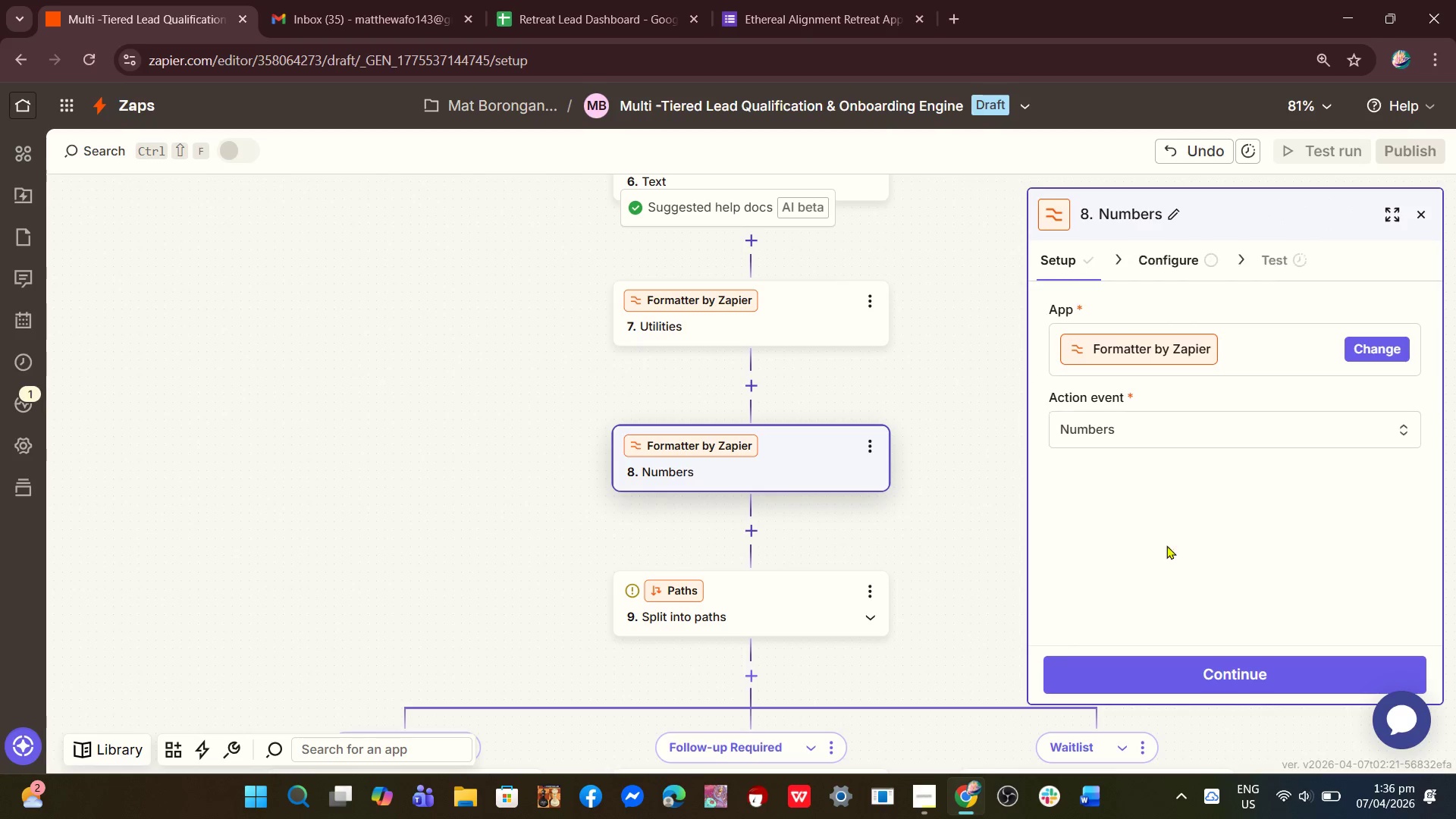 
left_click([1192, 674])
 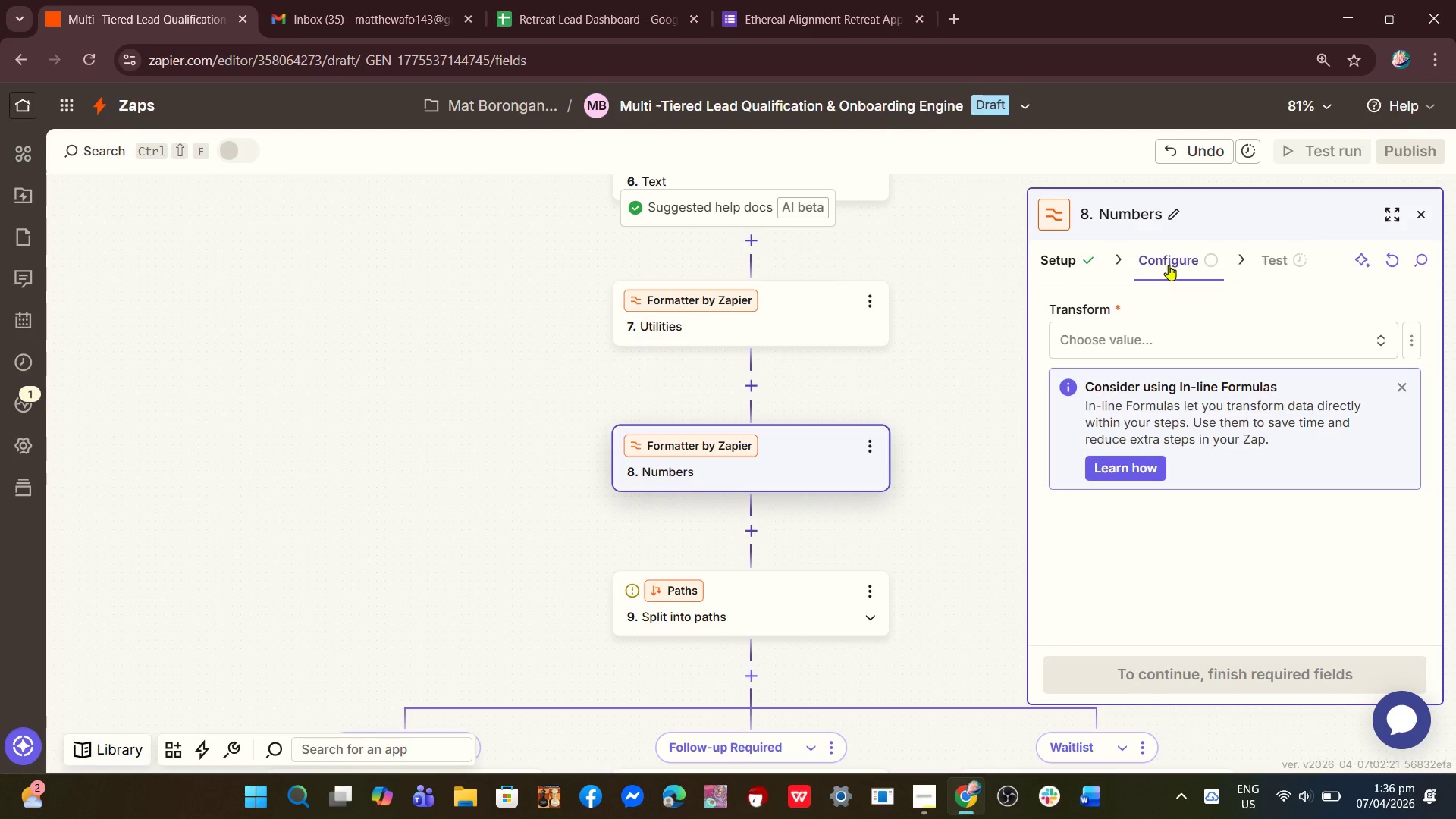 
left_click([1169, 265])
 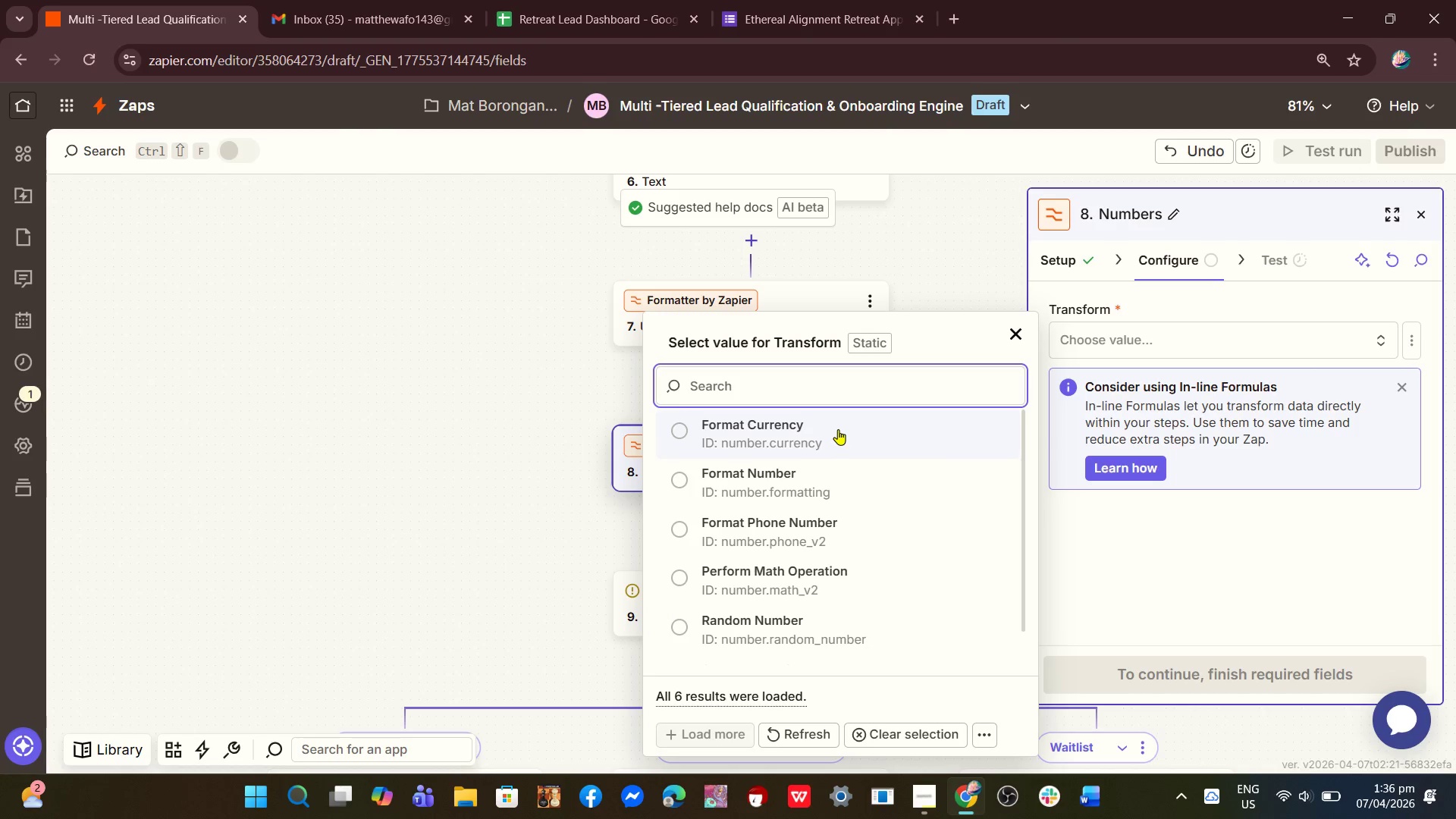 
type(ad)
 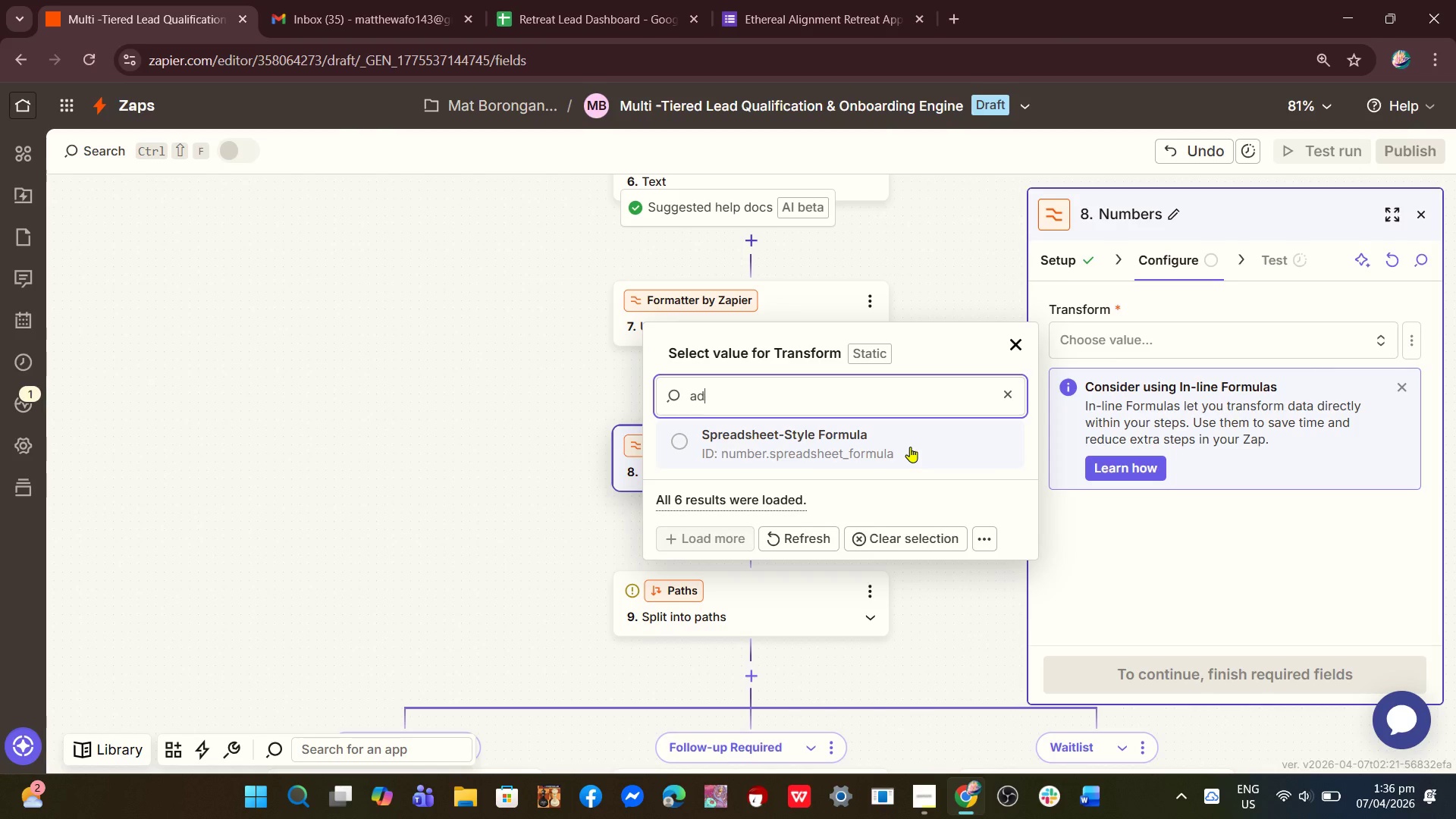 
key(D)
 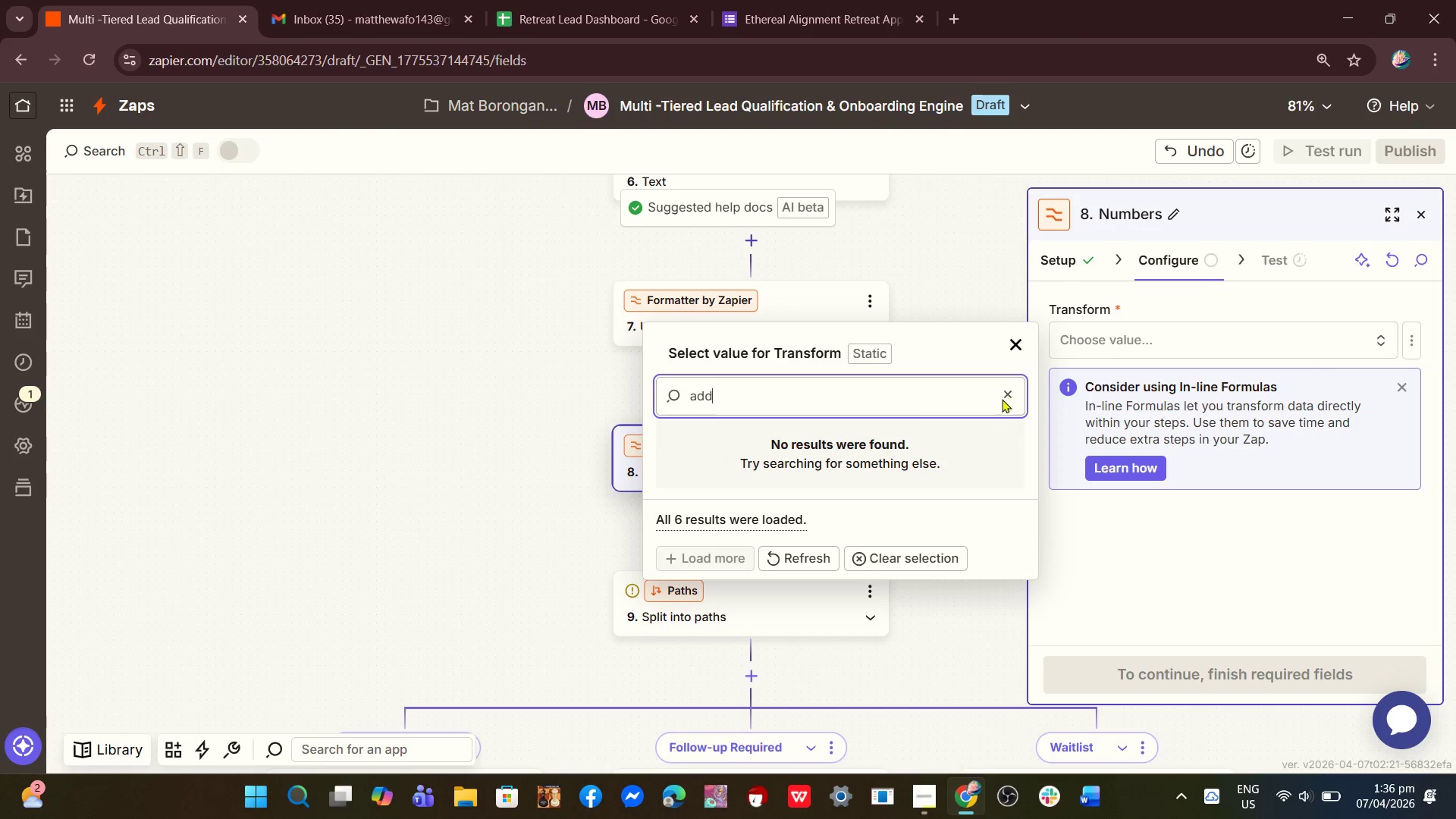 
left_click([1018, 400])
 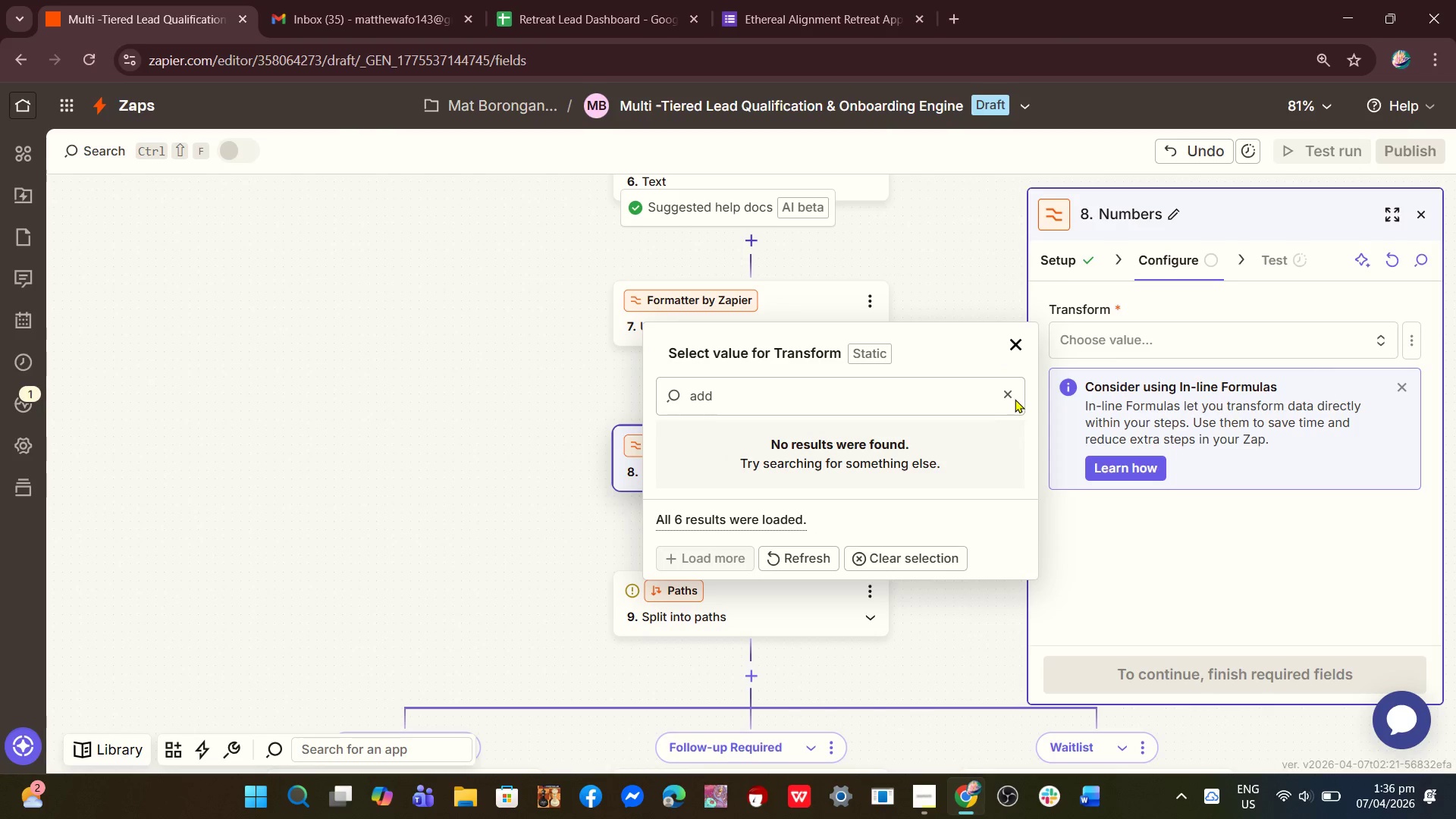 
left_click([1015, 399])
 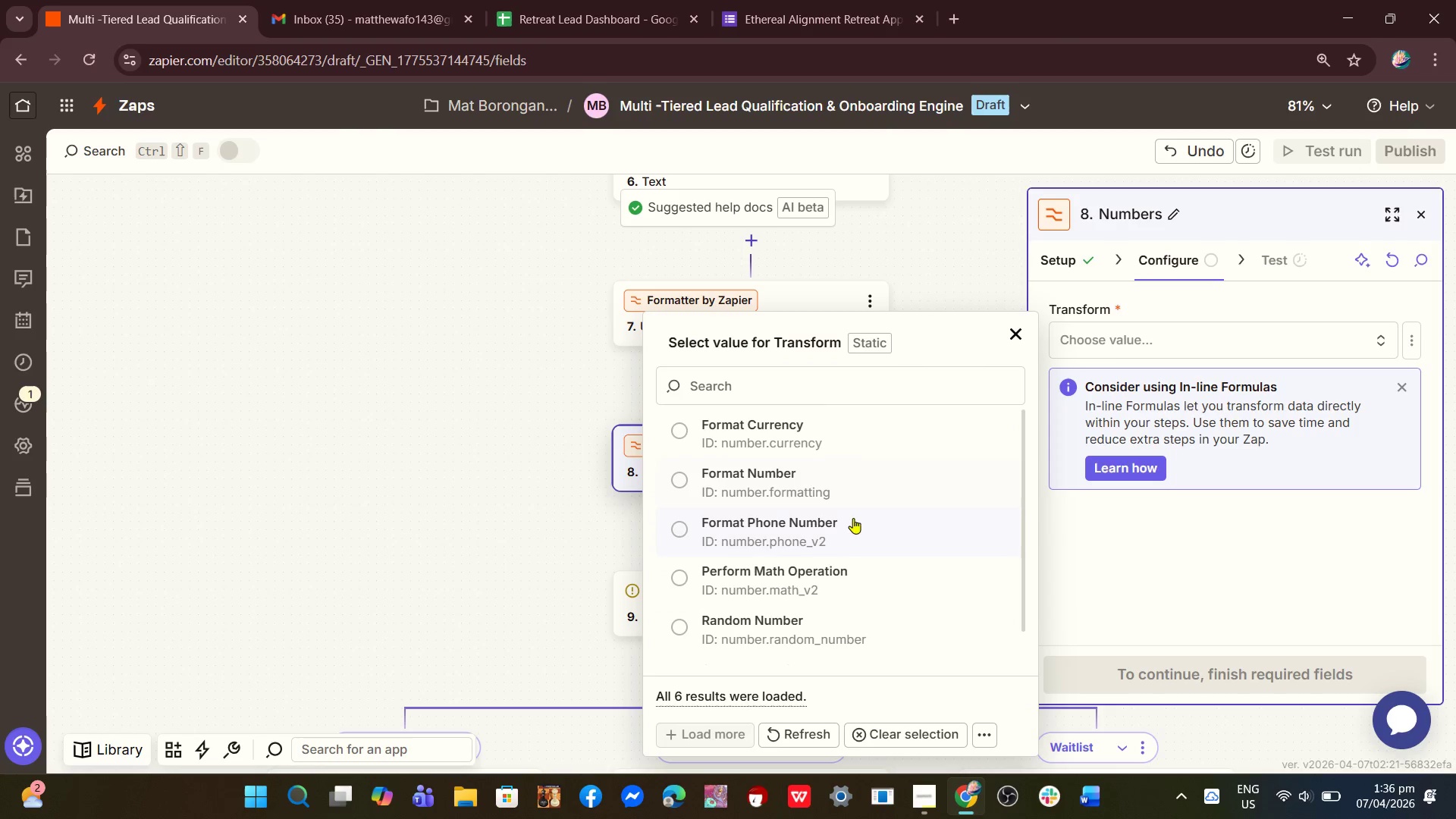 
left_click([831, 582])
 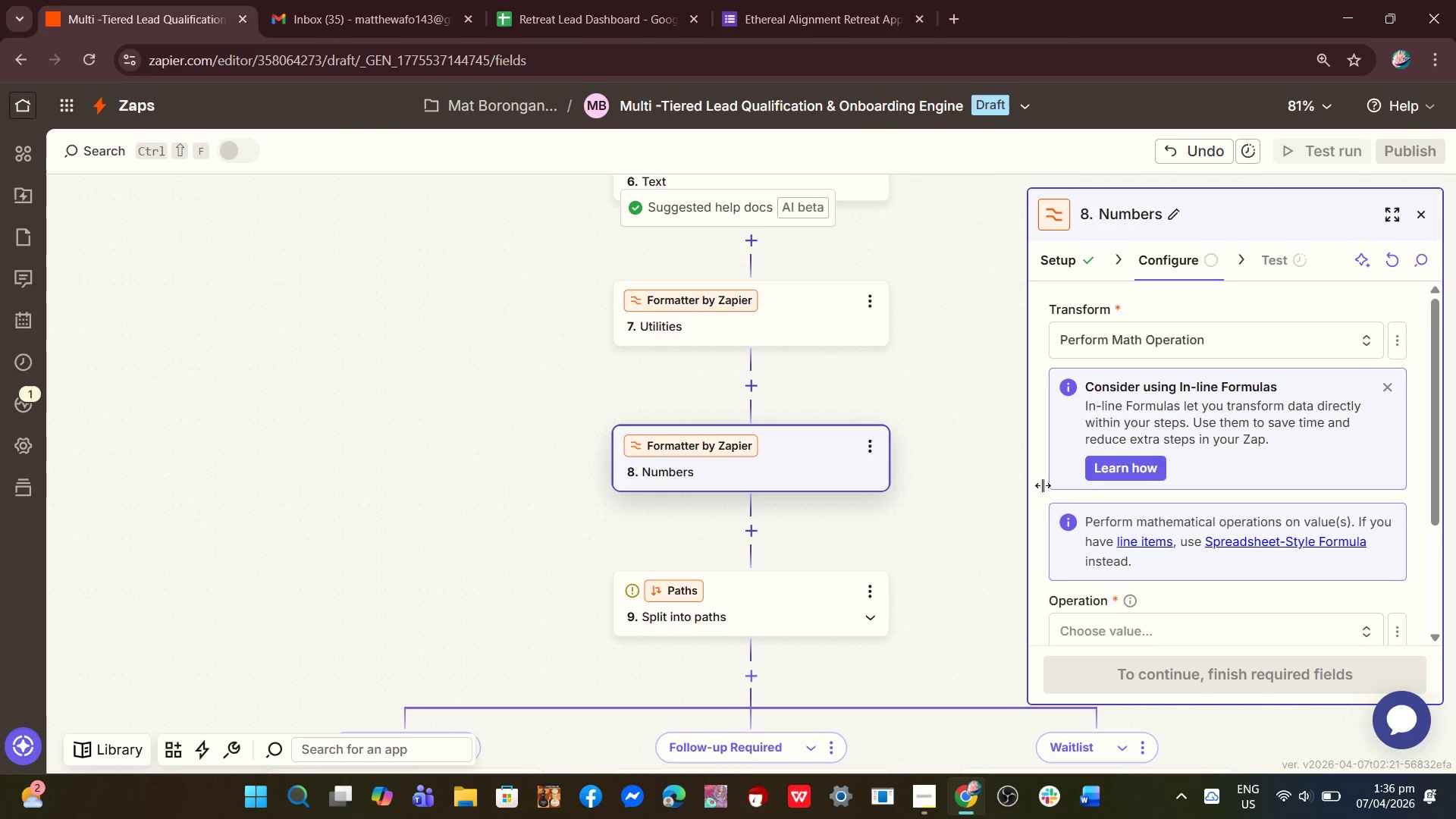 
scroll: coordinate [1153, 466], scroll_direction: down, amount: 2.0
 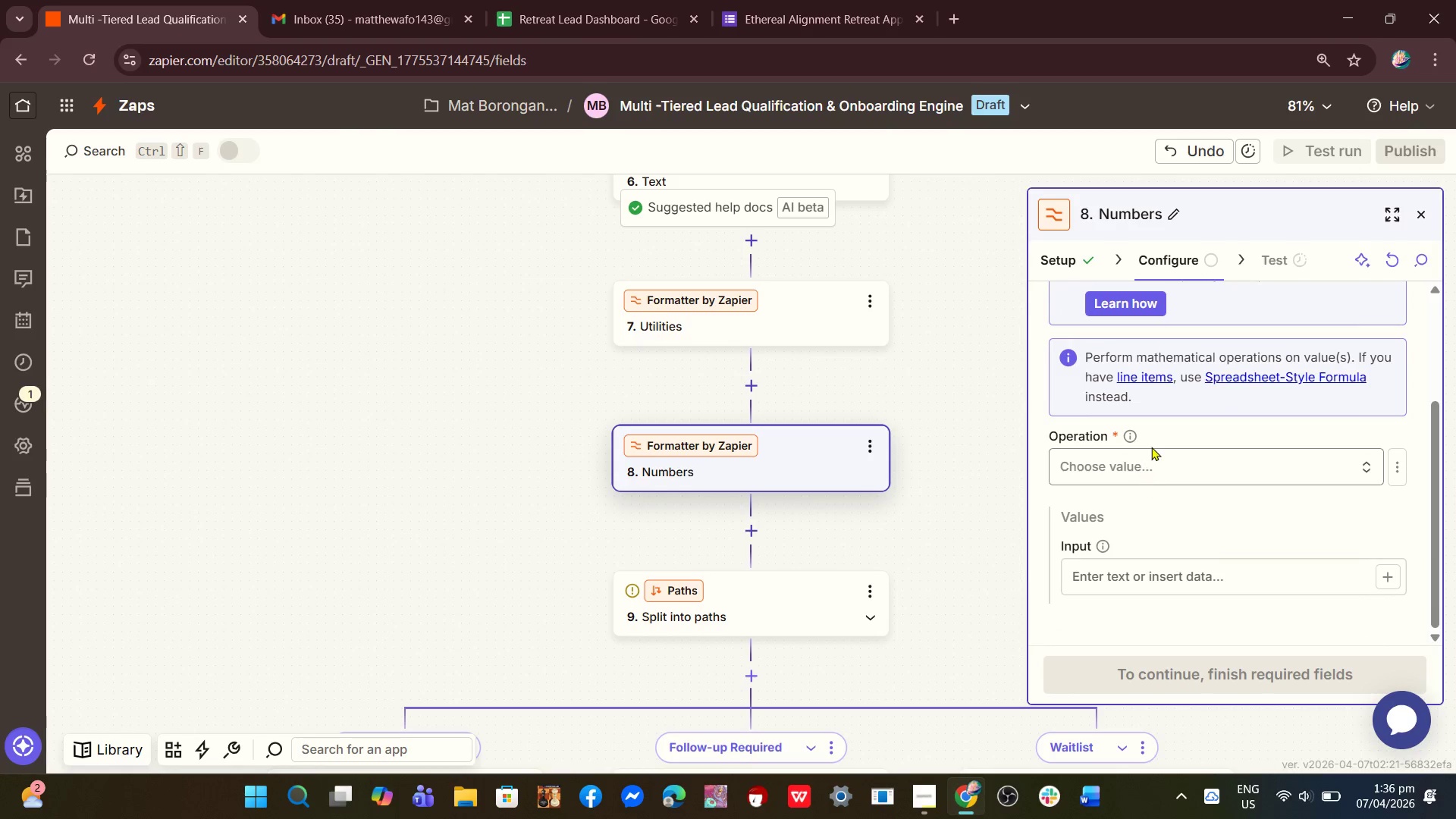 
scroll: coordinate [1151, 447], scroll_direction: up, amount: 2.0
 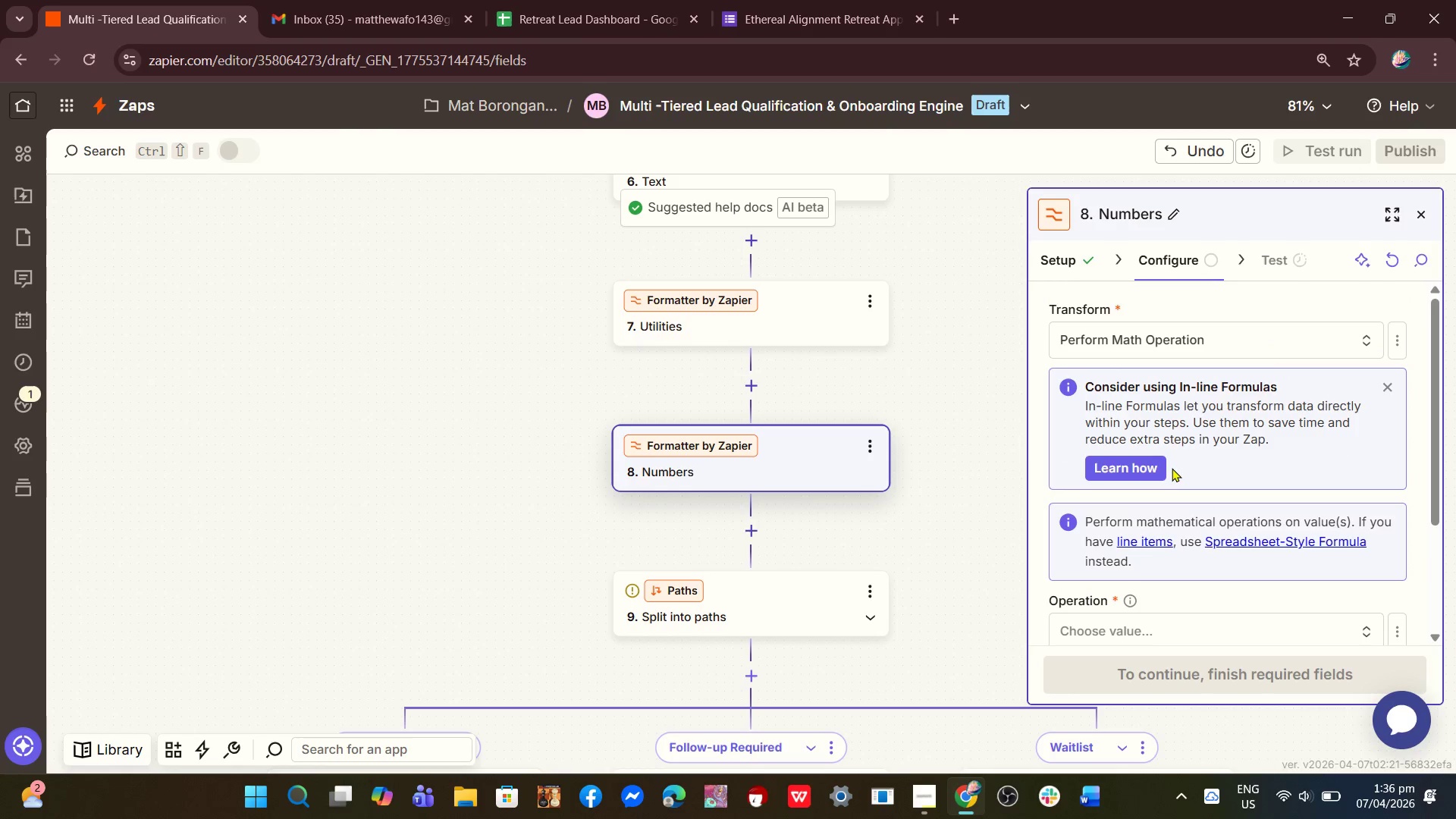 
scroll: coordinate [1174, 481], scroll_direction: down, amount: 4.0
 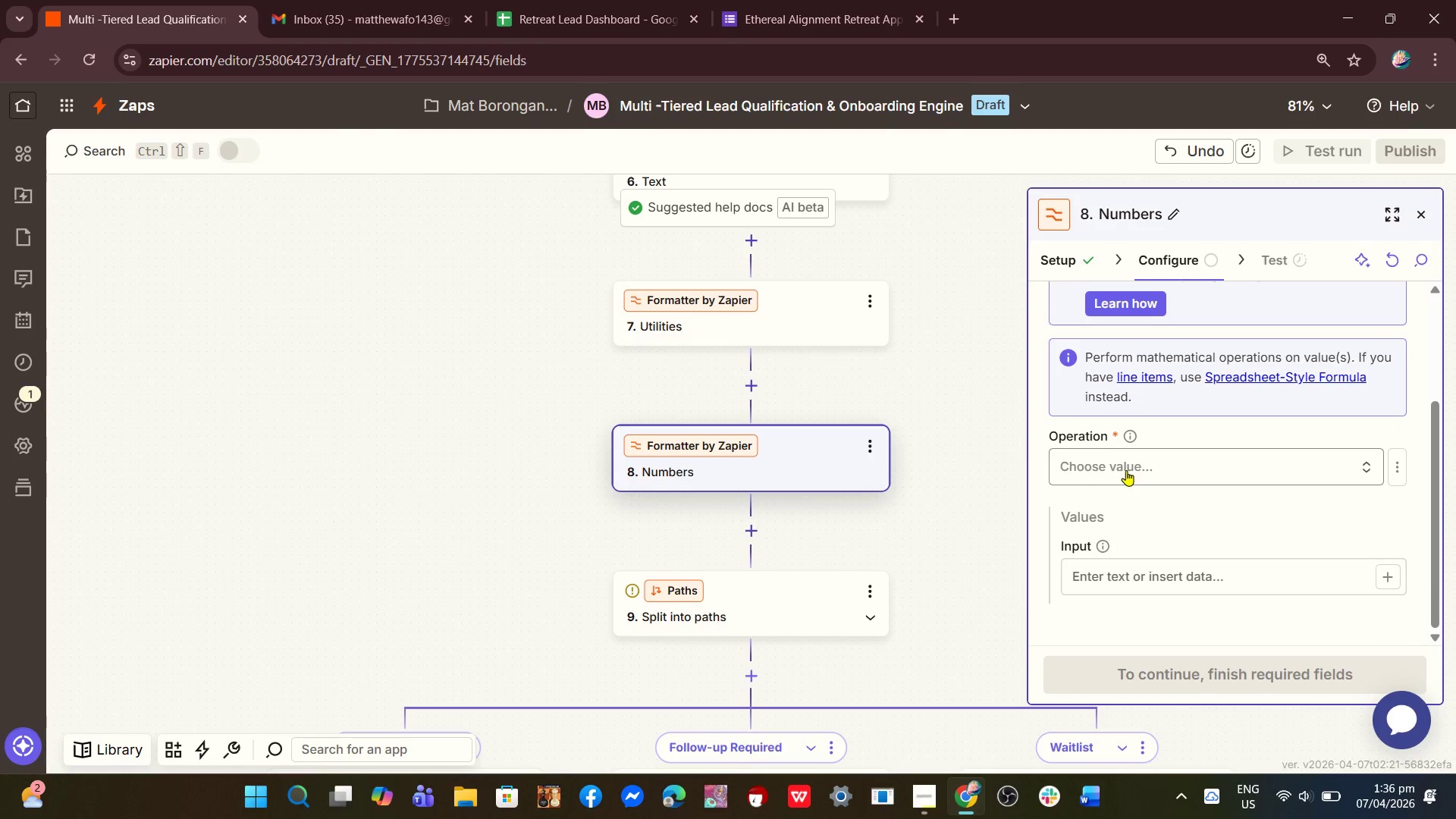 
left_click([1137, 467])
 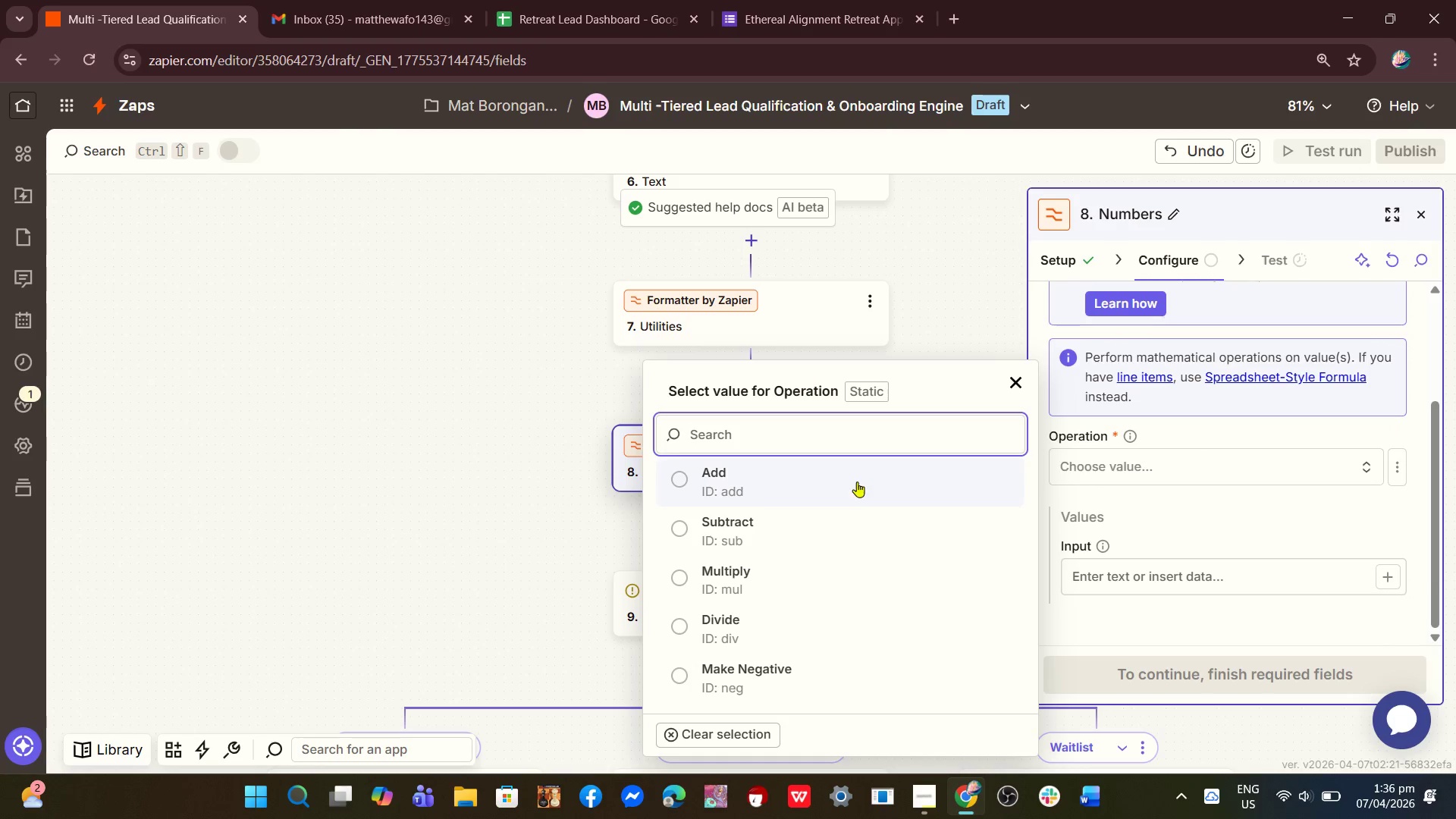 
left_click([852, 482])
 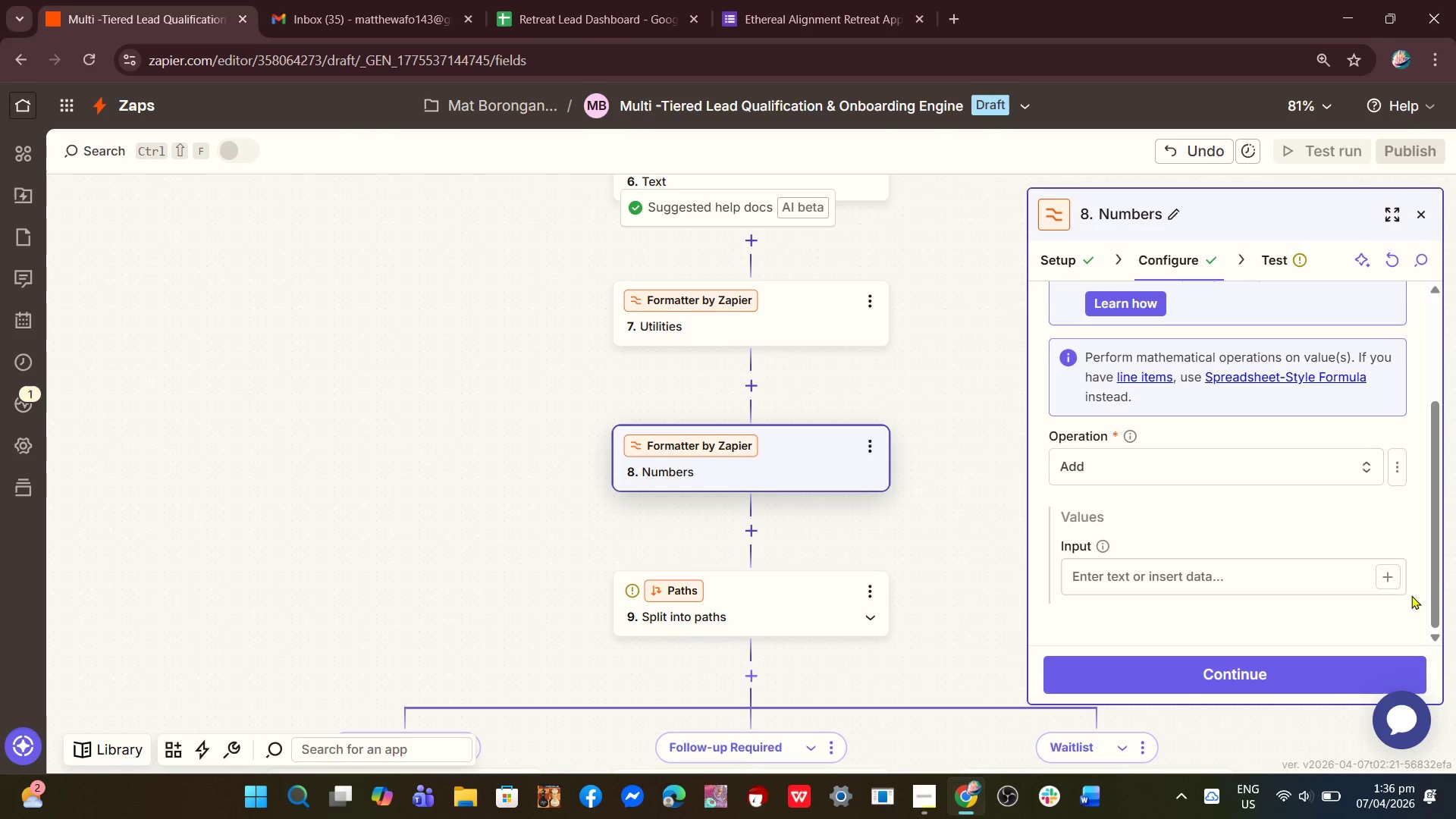 
left_click([1390, 578])
 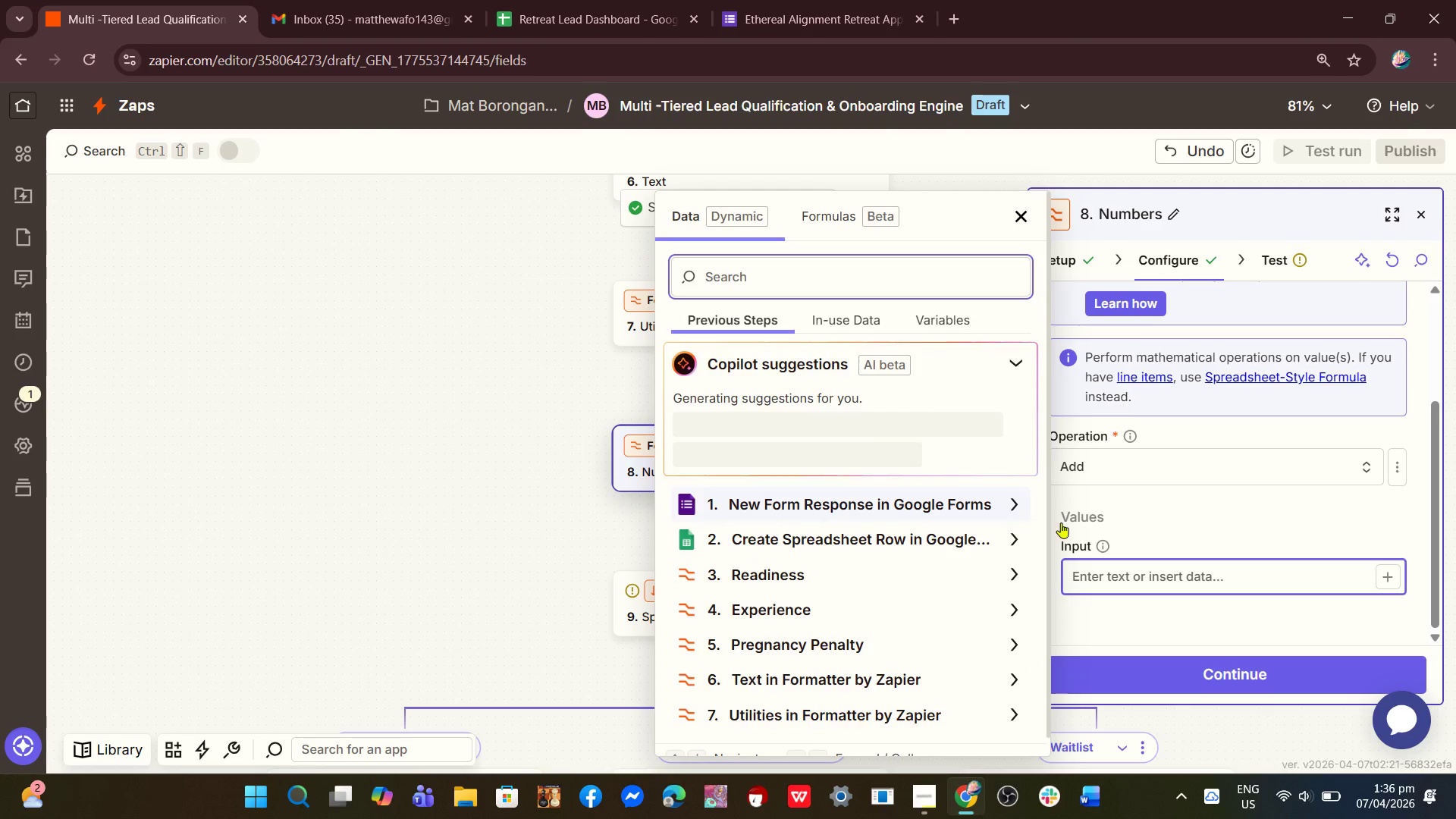 
scroll: coordinate [1178, 551], scroll_direction: down, amount: 3.0
 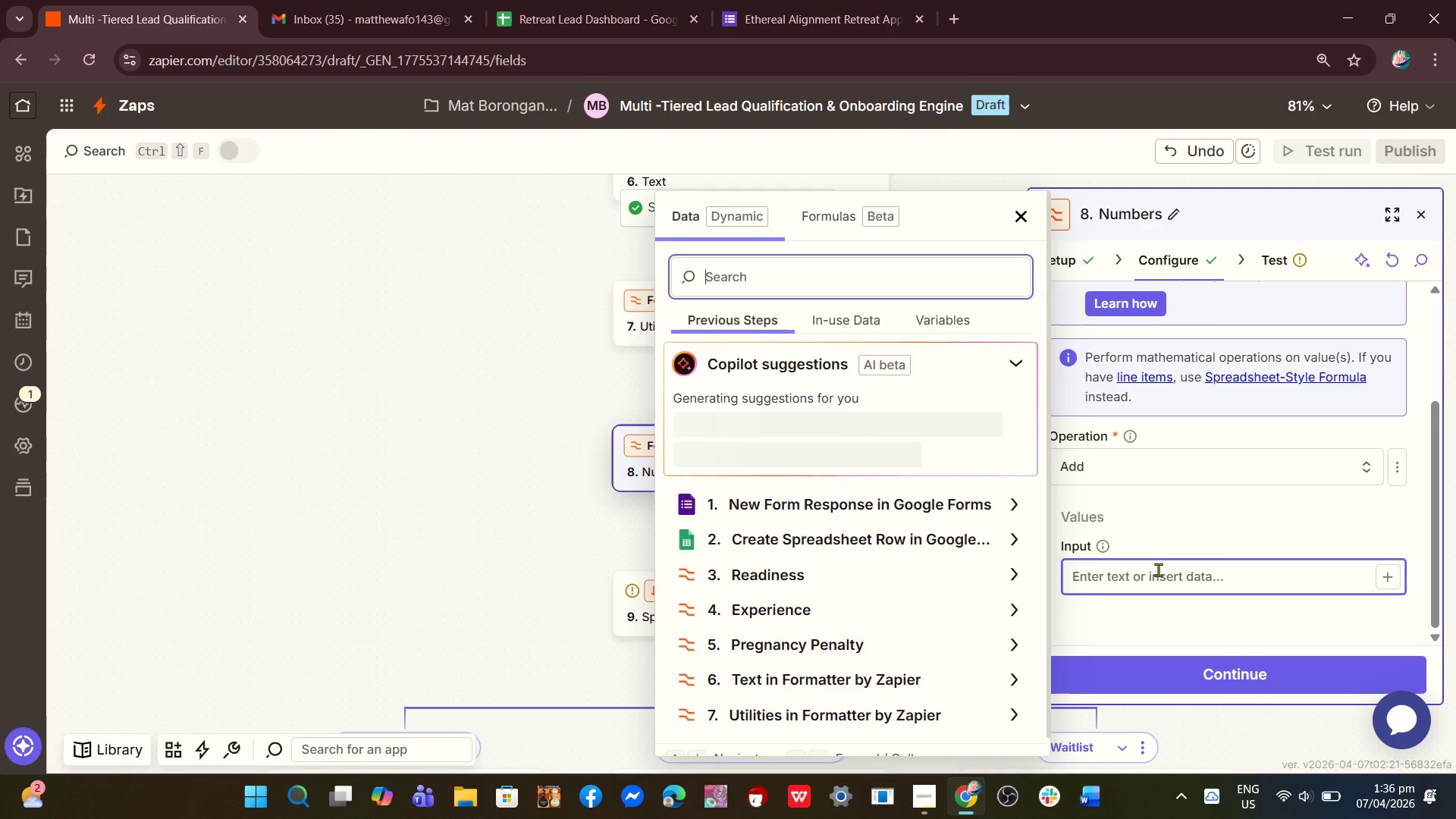 
left_click([1158, 570])
 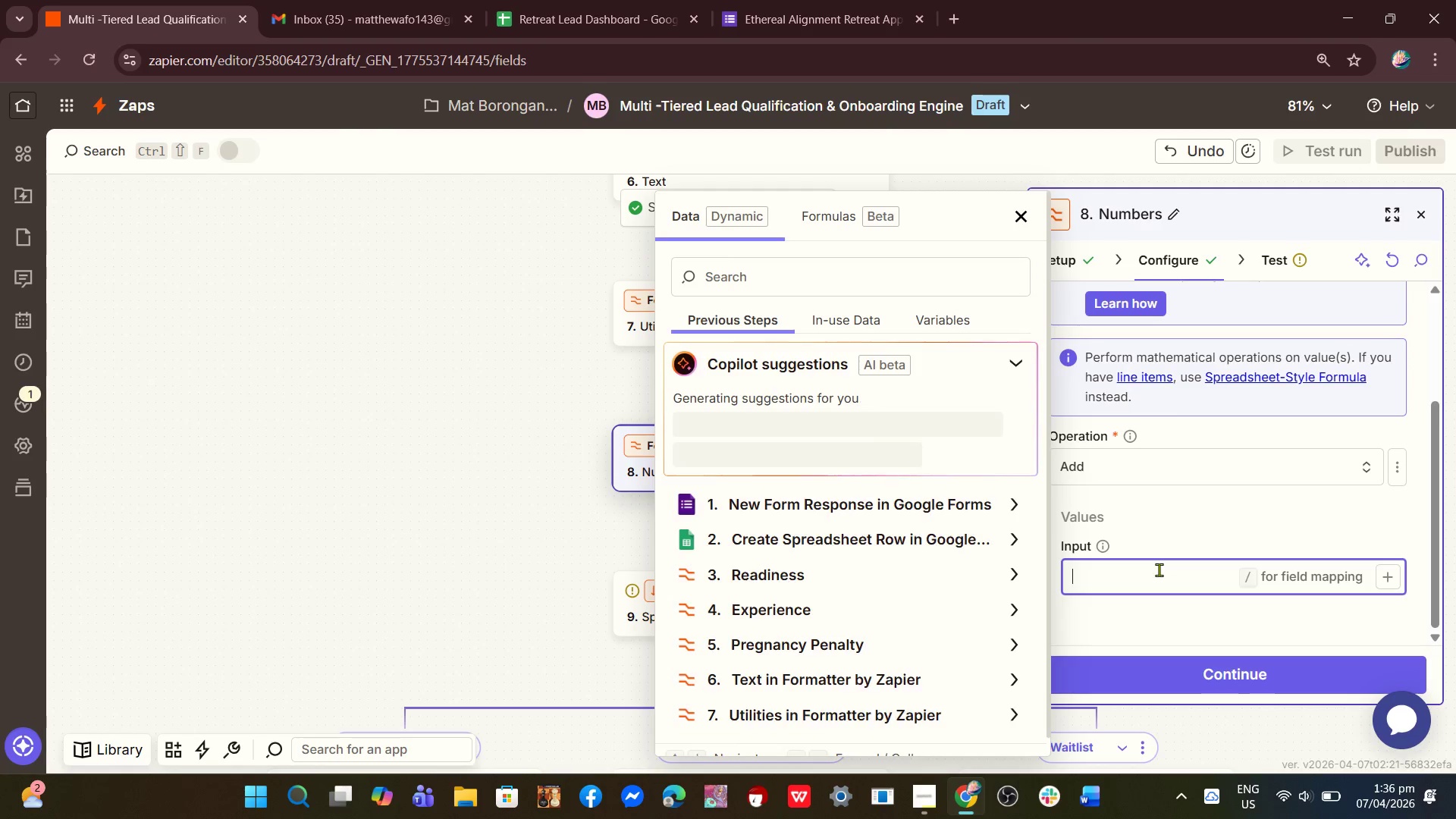 
key(Slash)
 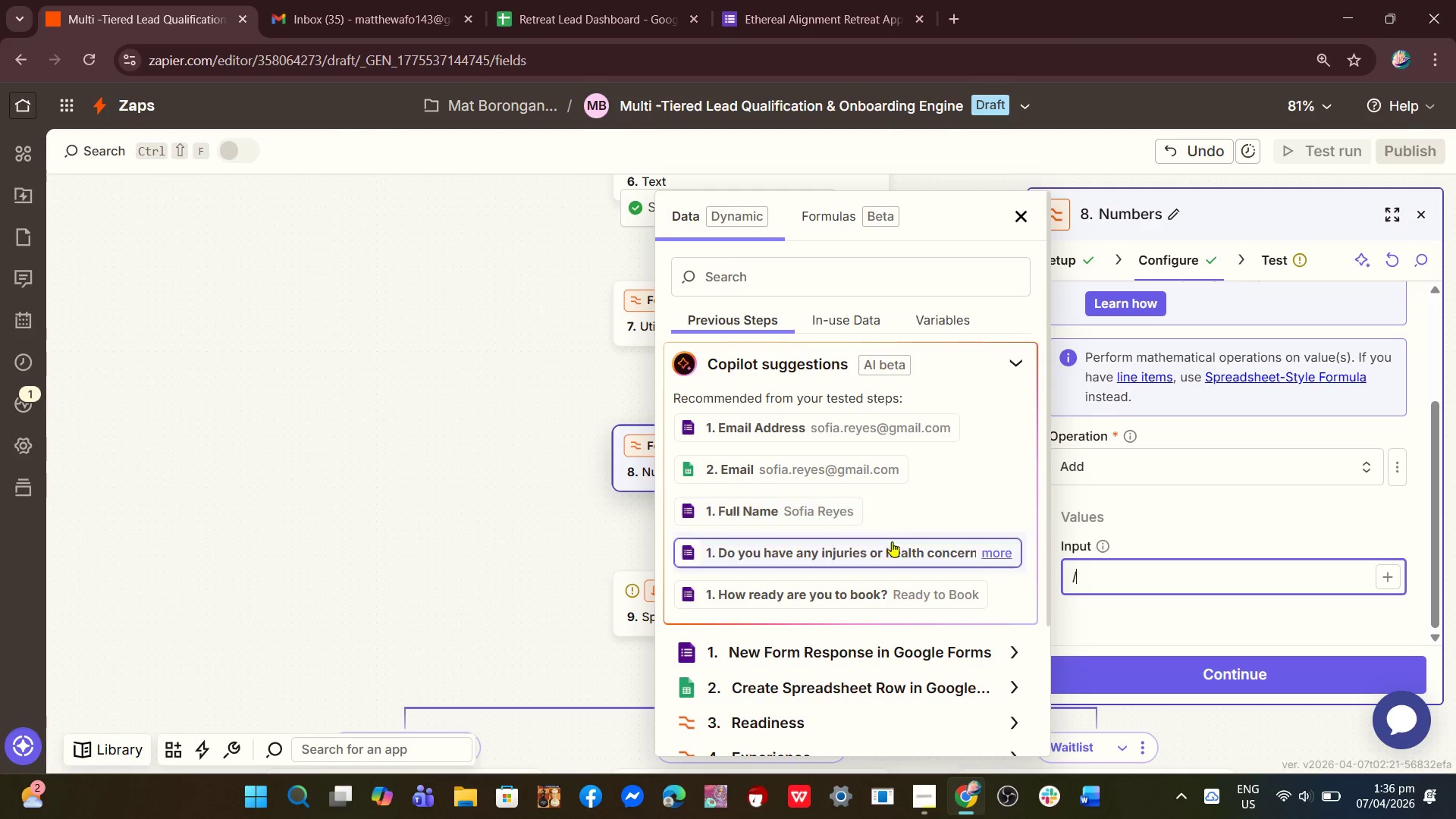 
scroll: coordinate [883, 653], scroll_direction: down, amount: 3.0
 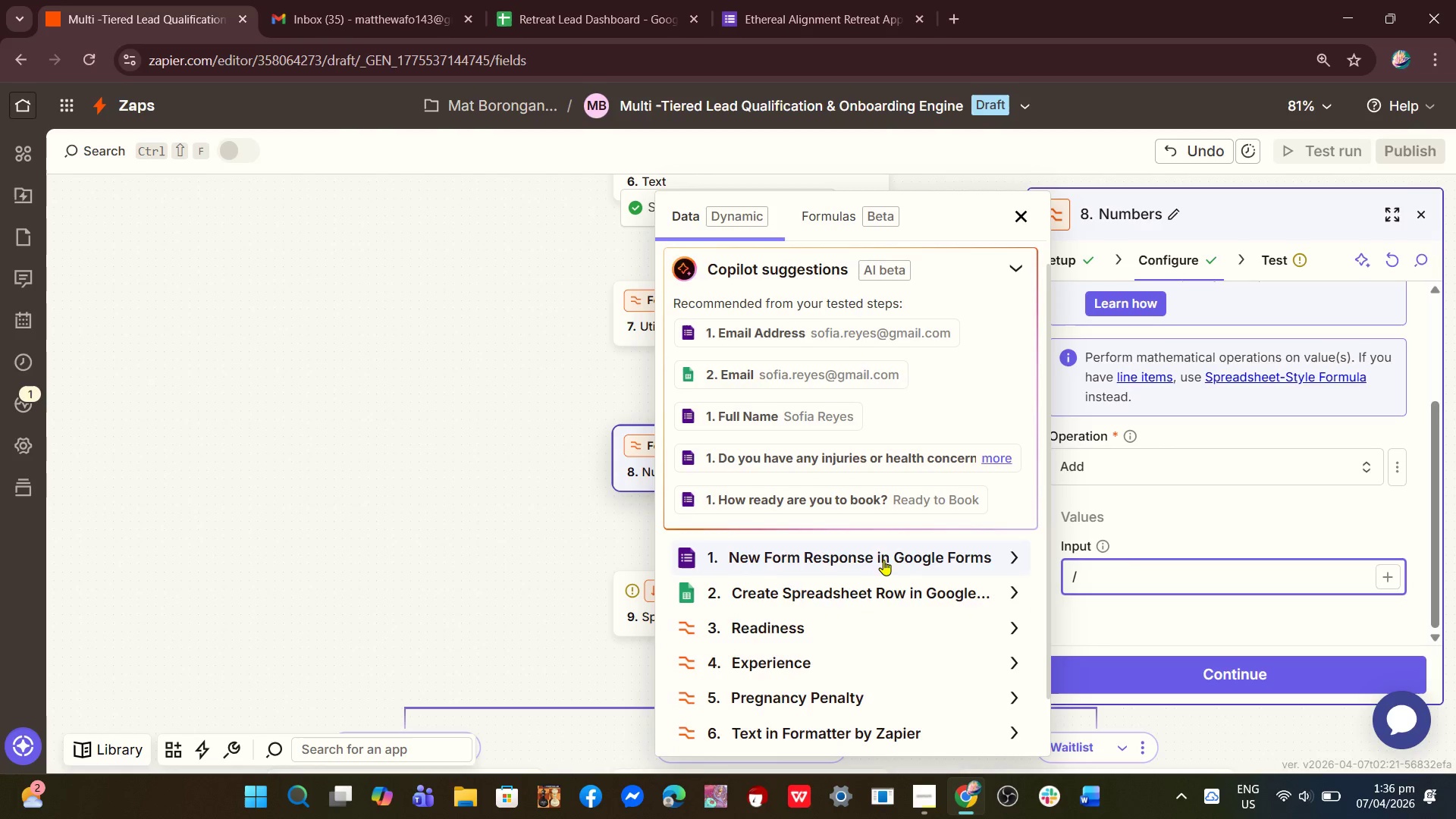 
left_click([884, 560])
 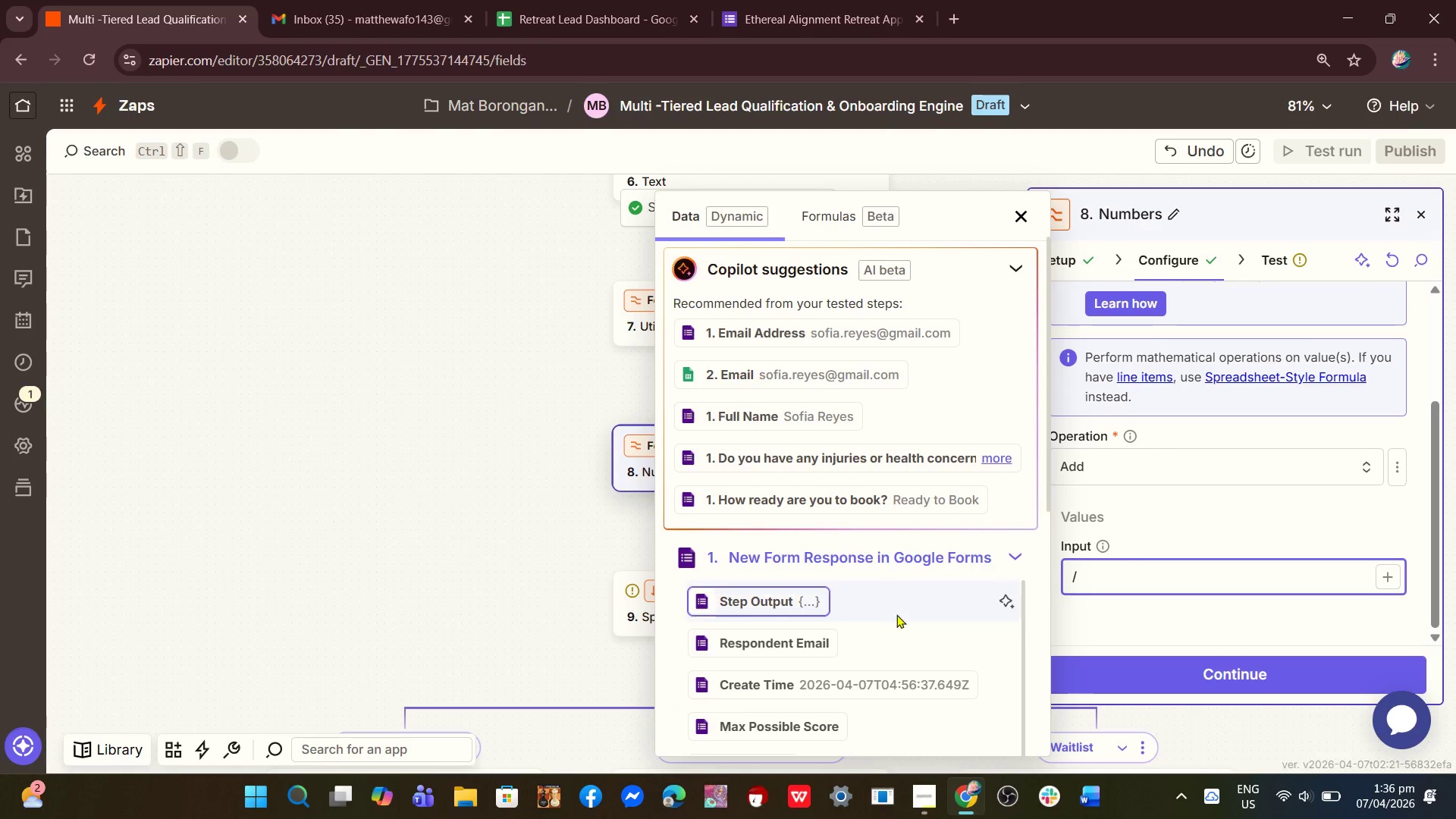 
scroll: coordinate [896, 617], scroll_direction: down, amount: 2.0
 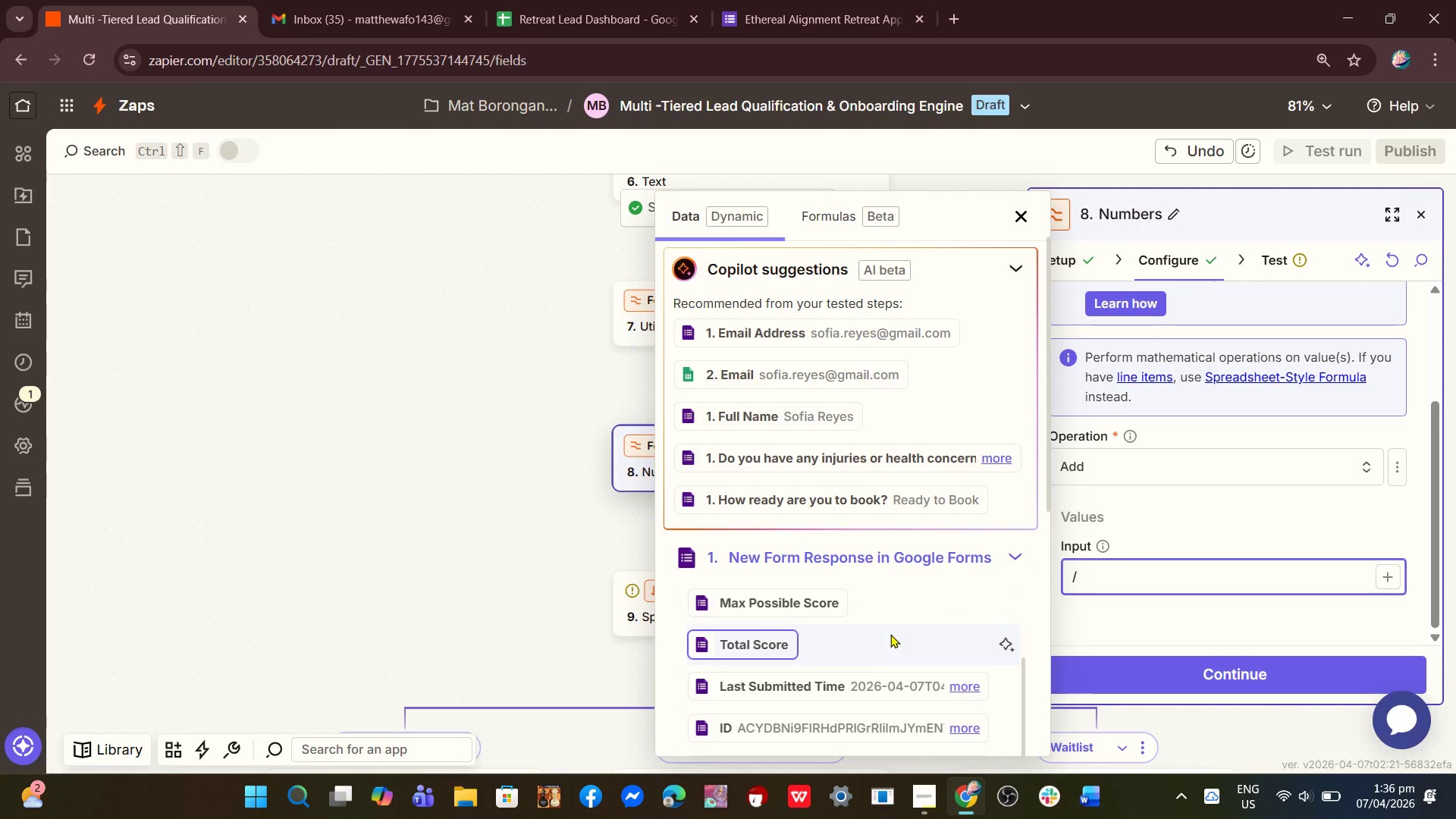 
scroll: coordinate [890, 634], scroll_direction: up, amount: 1.0
 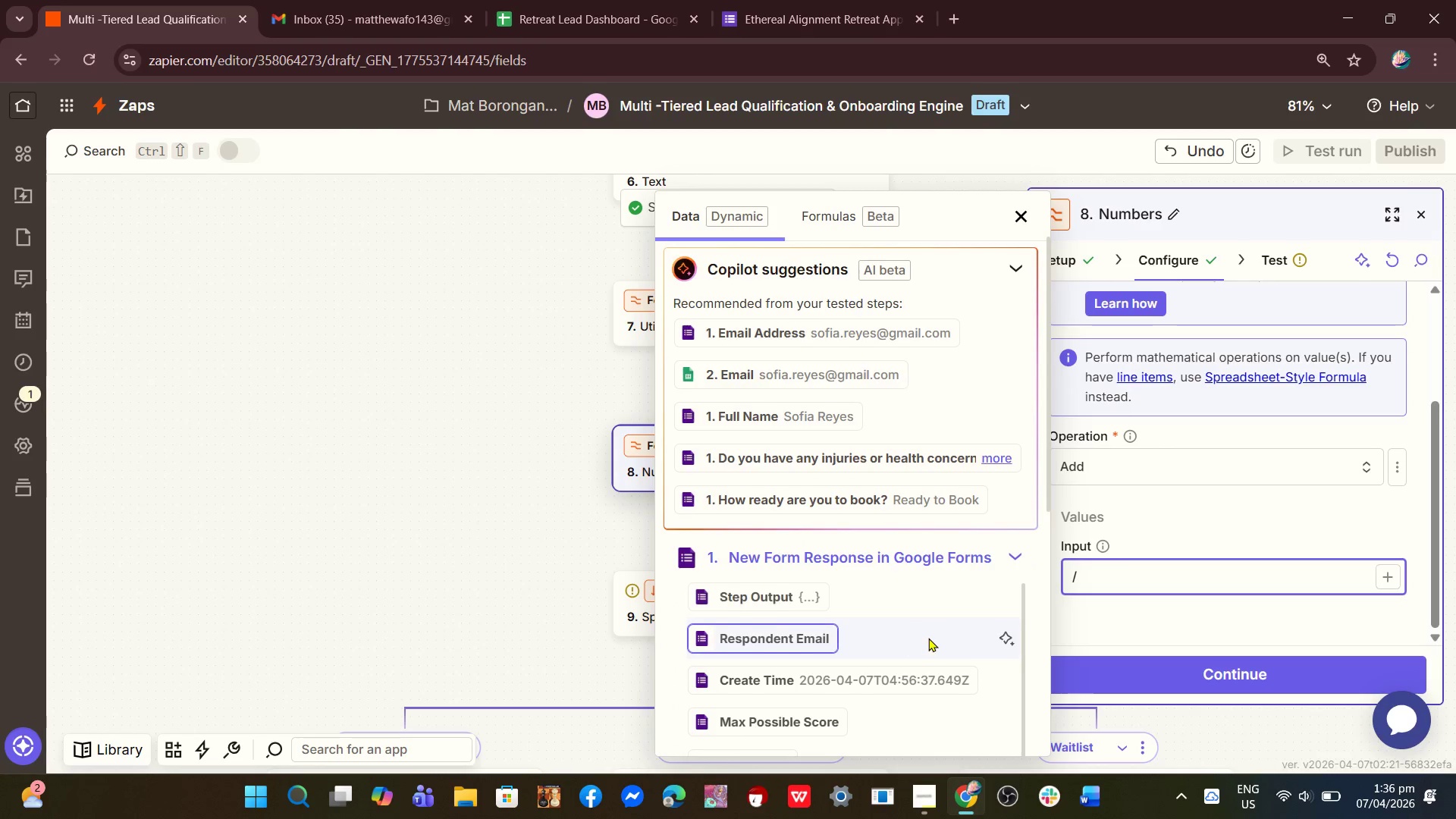 
scroll: coordinate [929, 638], scroll_direction: down, amount: 3.0
 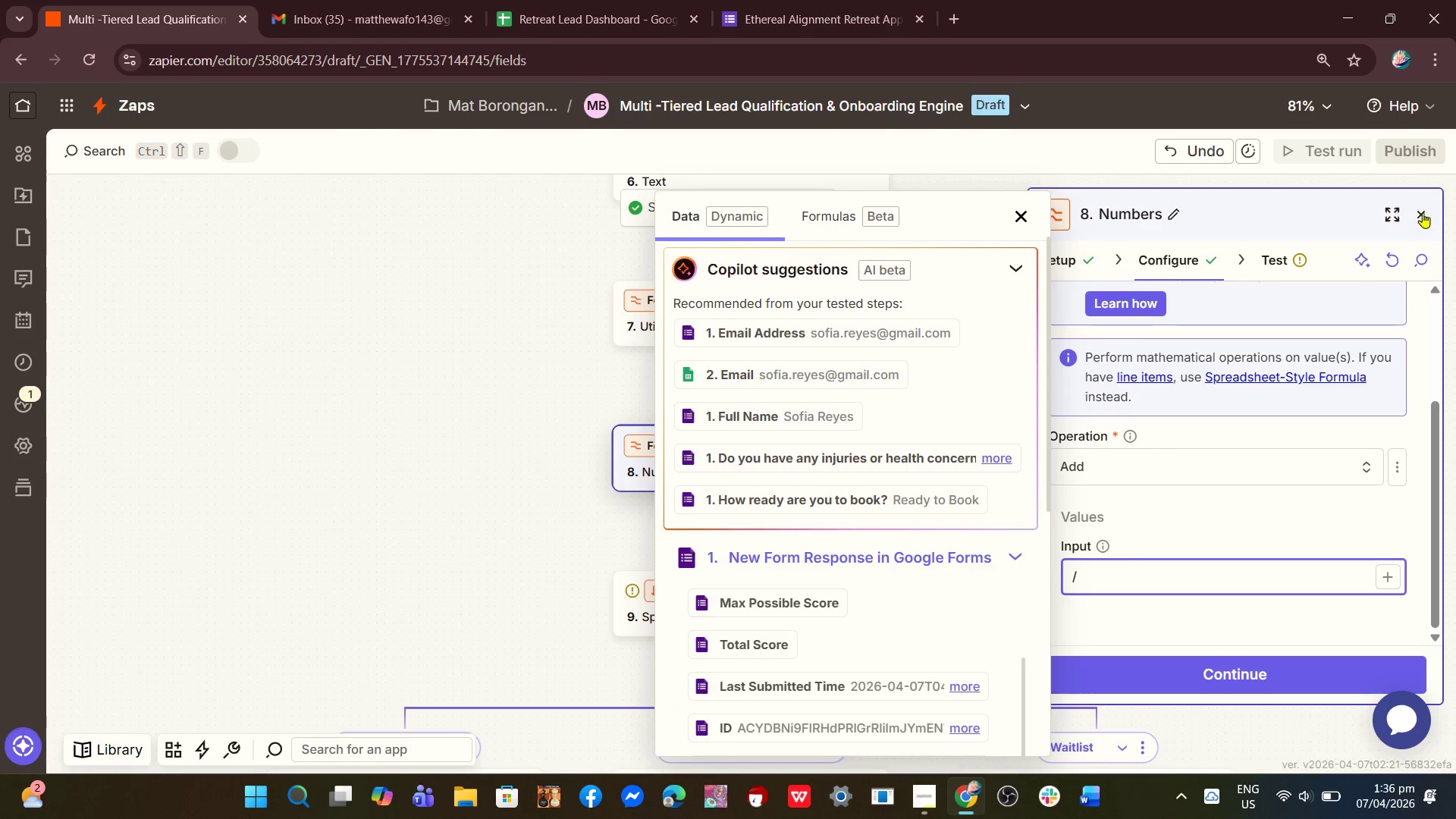 
left_click([1394, 212])
 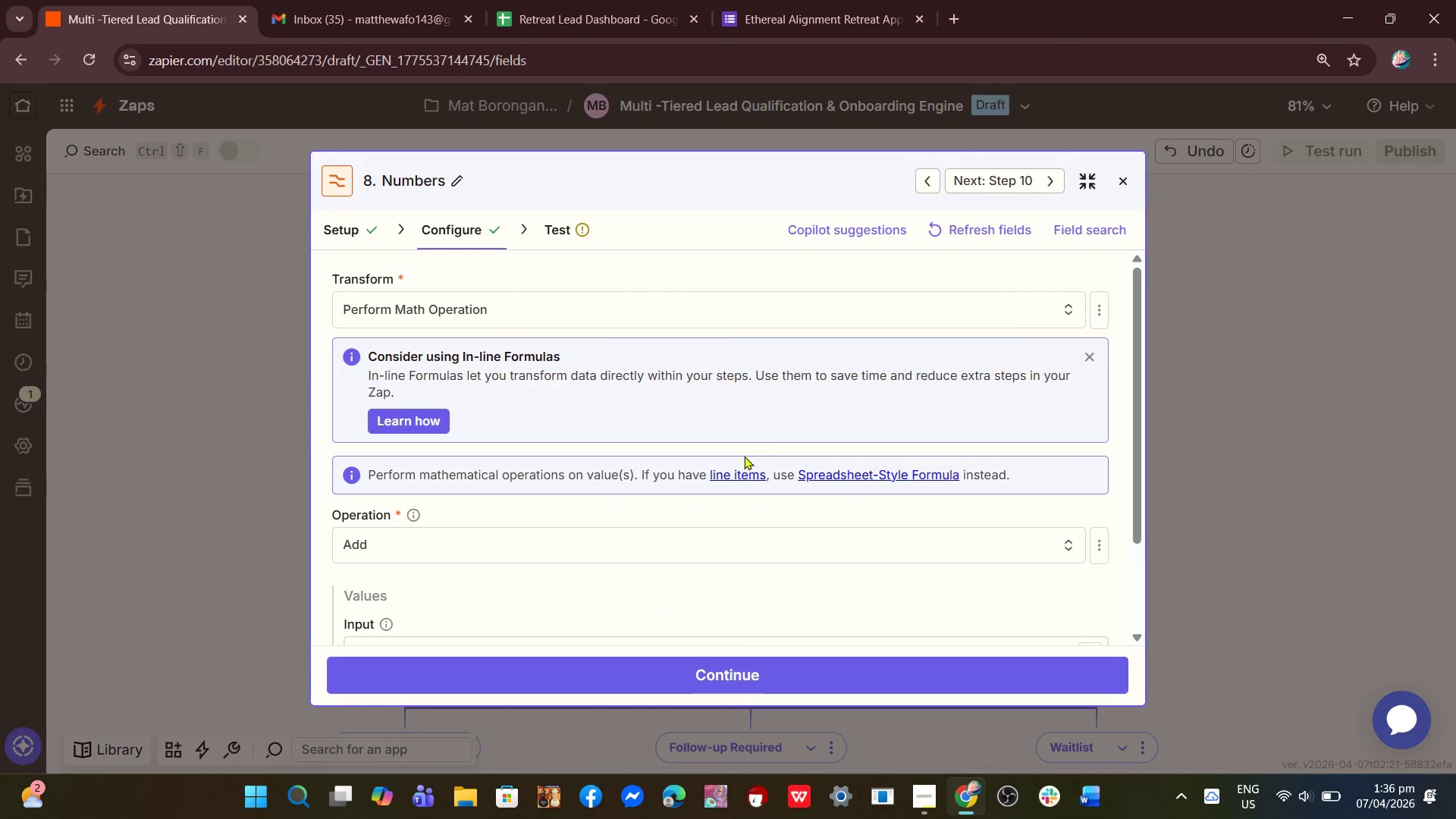 
scroll: coordinate [727, 475], scroll_direction: down, amount: 5.0
 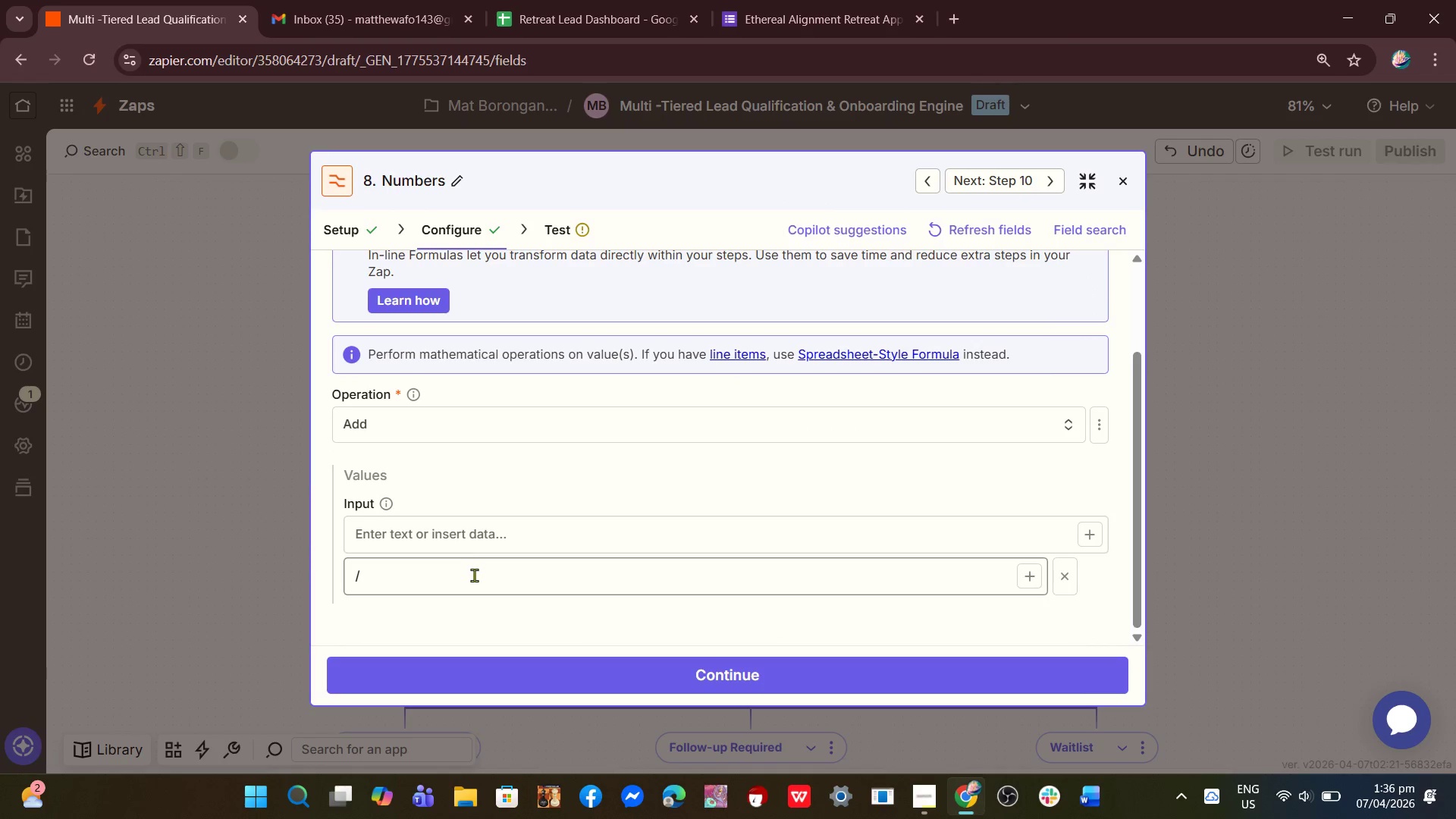 
left_click([471, 575])
 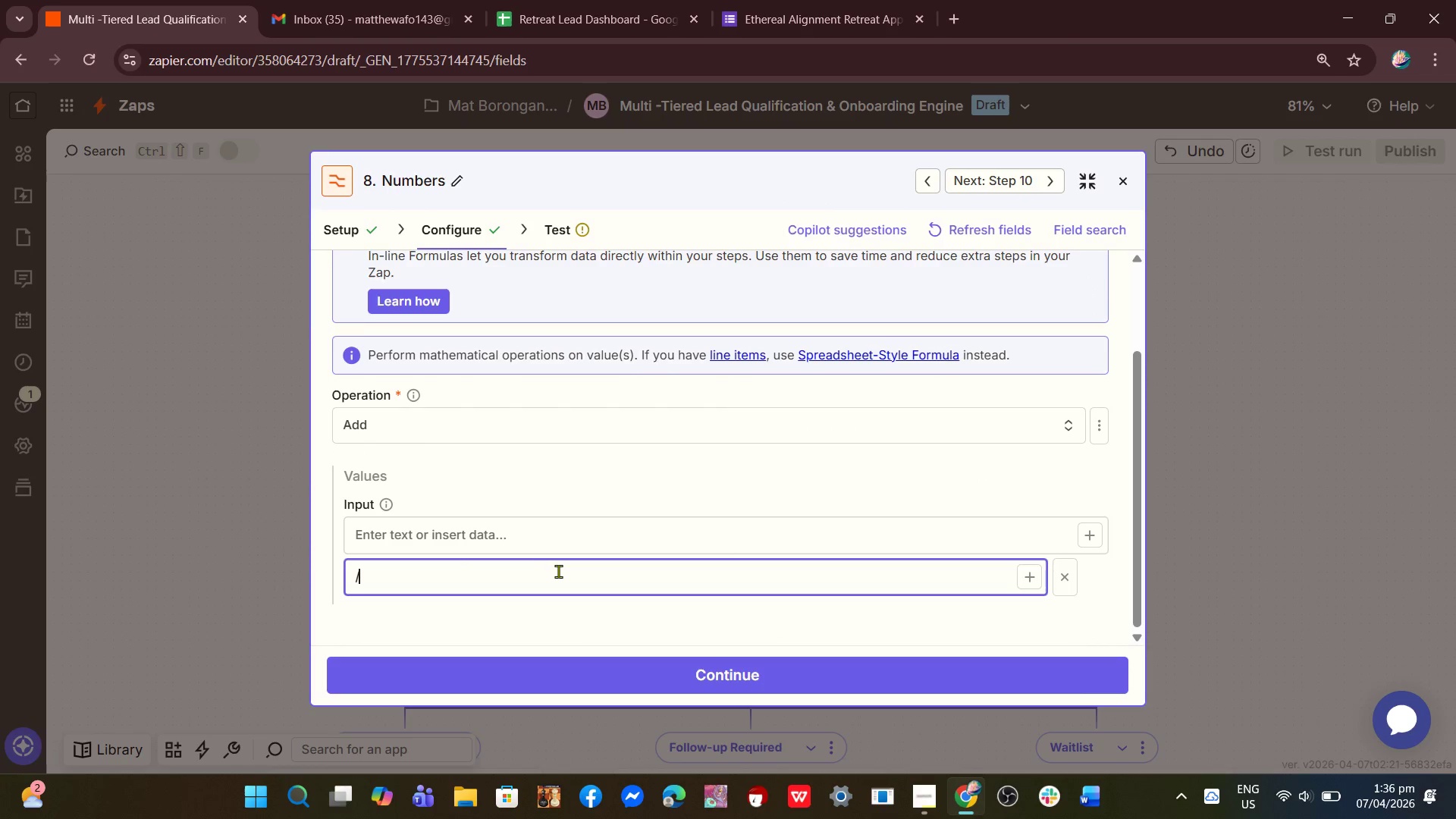 
key(Backspace)
 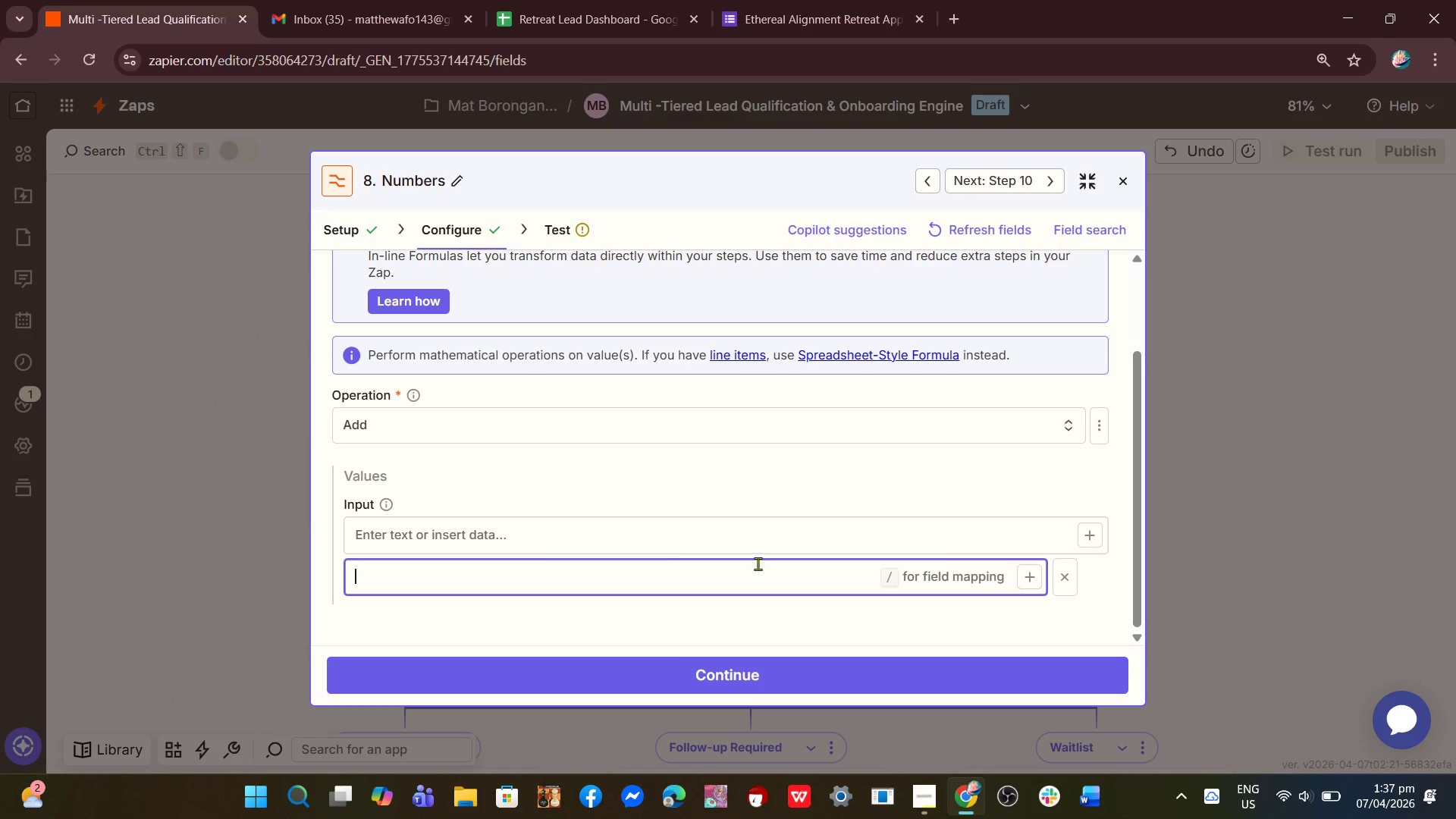 
left_click([526, 536])
 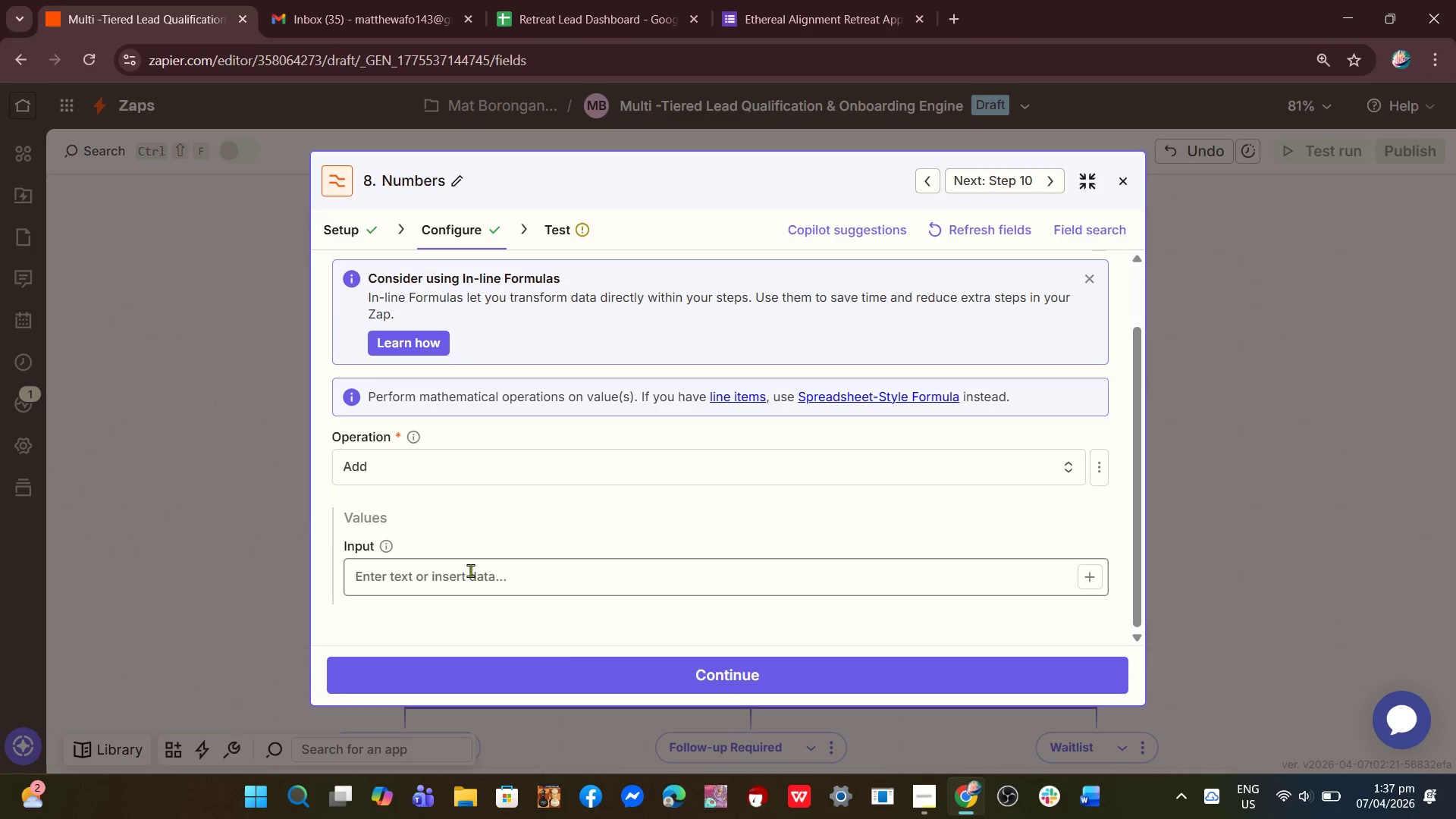 
left_click([463, 580])
 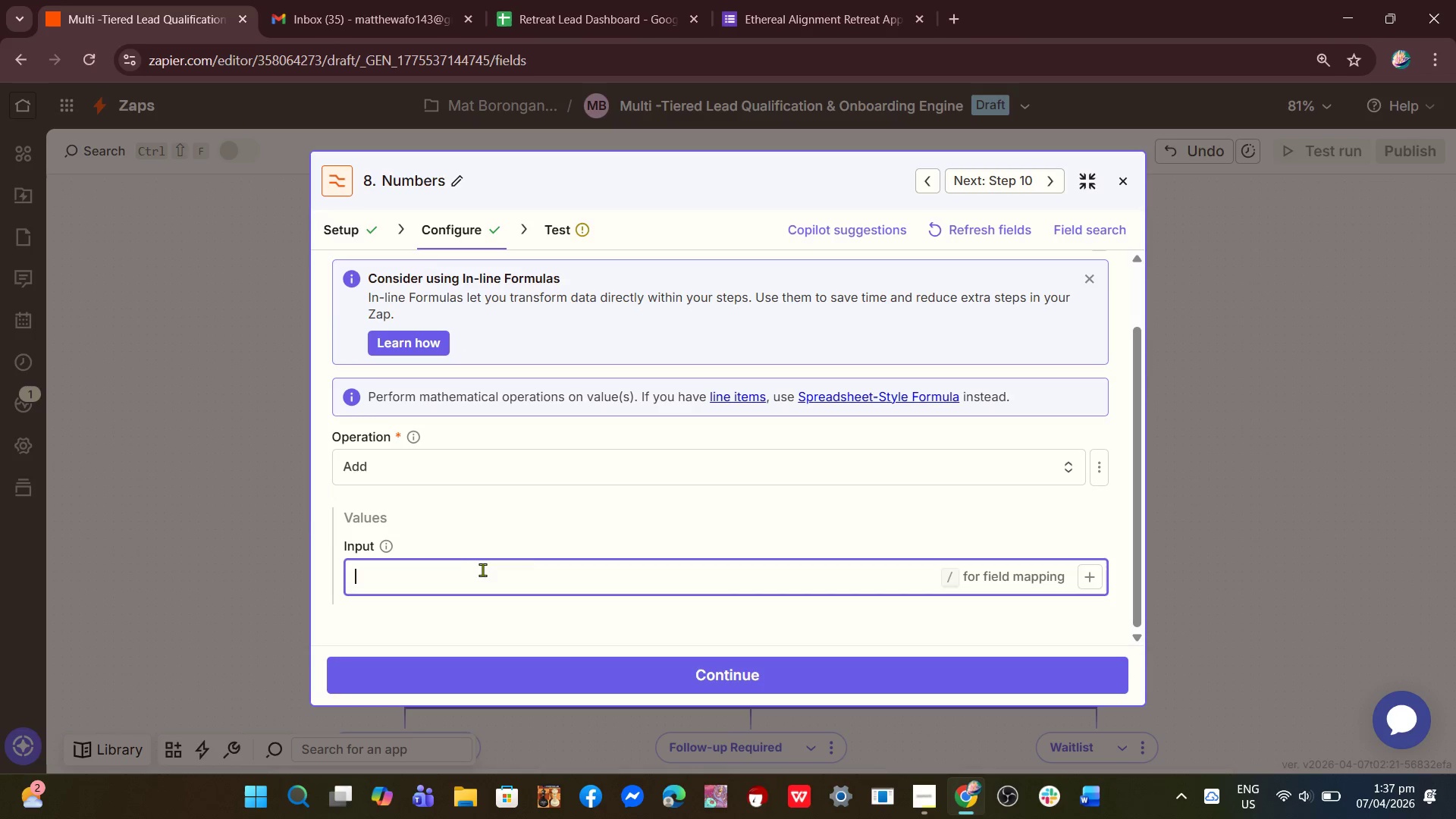 
key(Slash)
 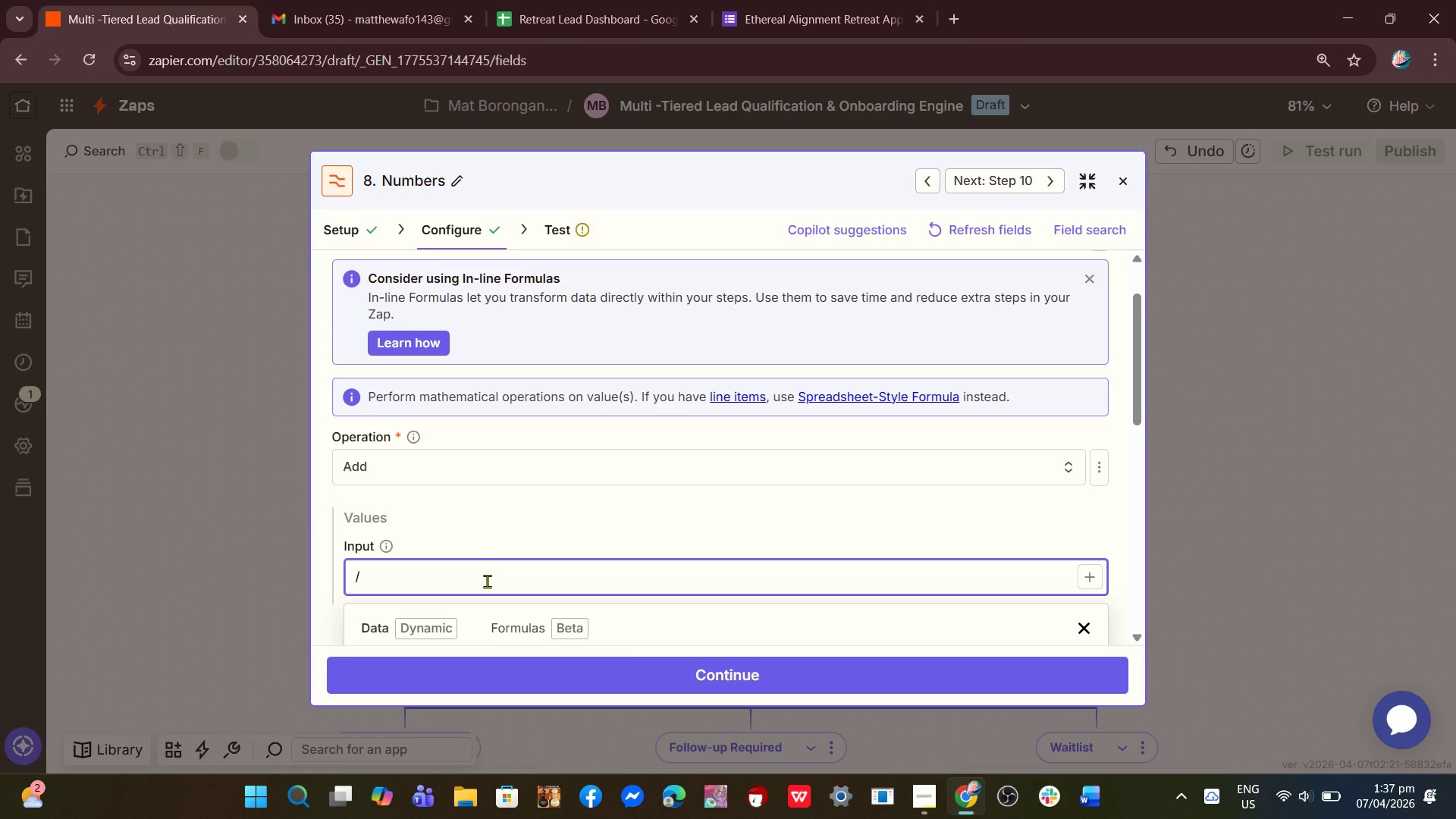 
scroll: coordinate [486, 582], scroll_direction: down, amount: 3.0
 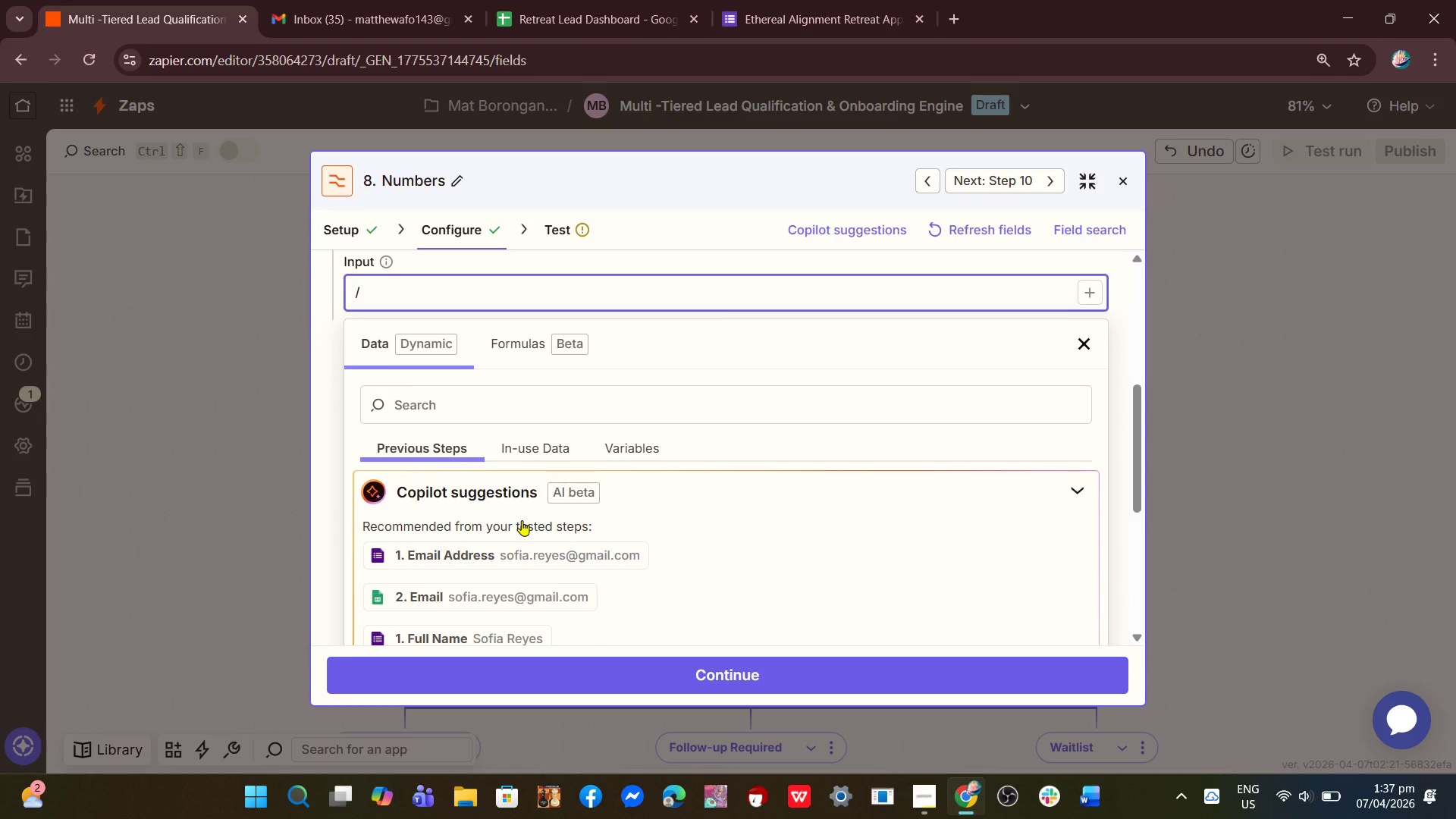 
wait(5.06)
 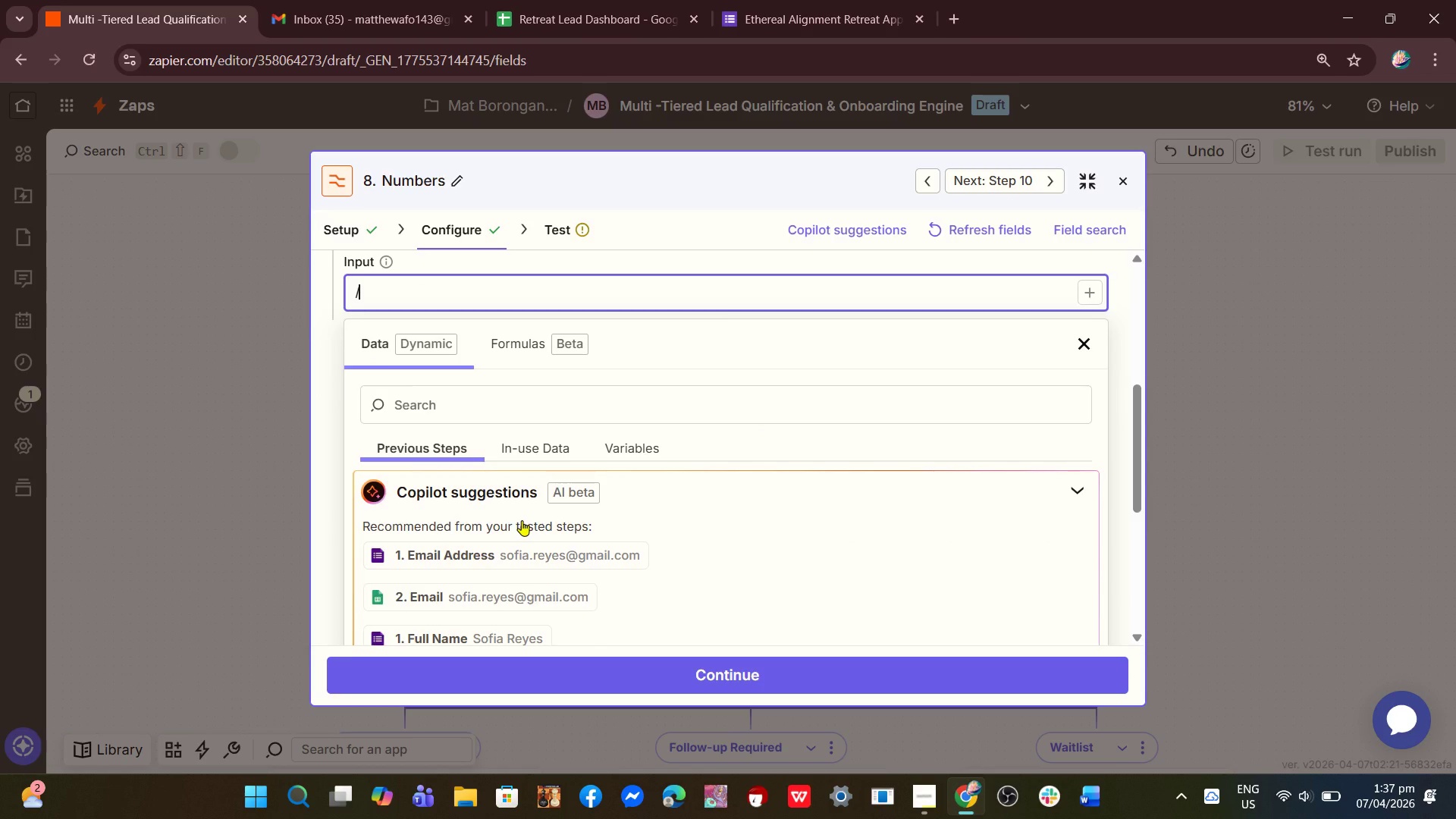 
scroll: coordinate [584, 548], scroll_direction: down, amount: 4.0
 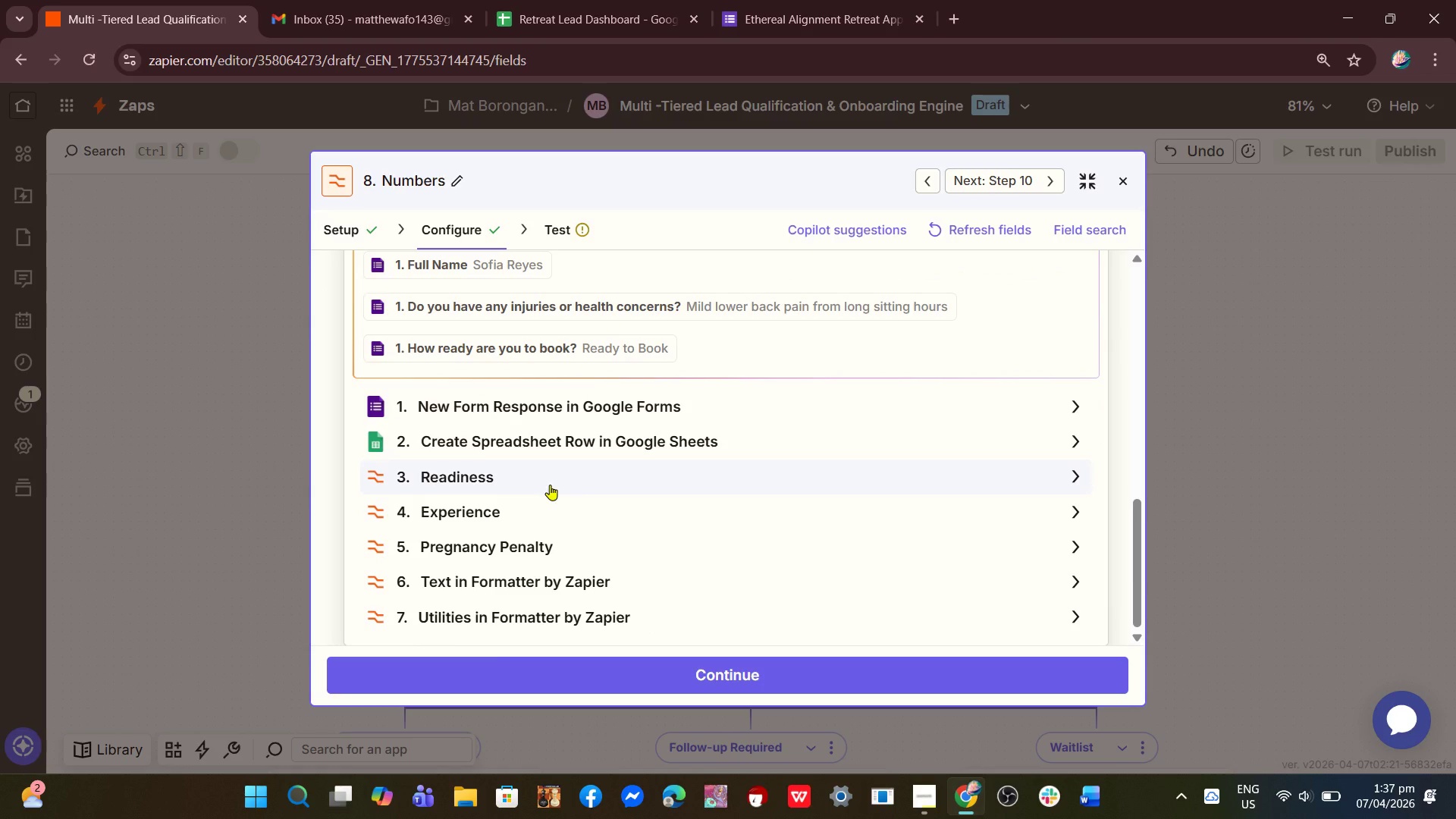 
left_click([550, 485])
 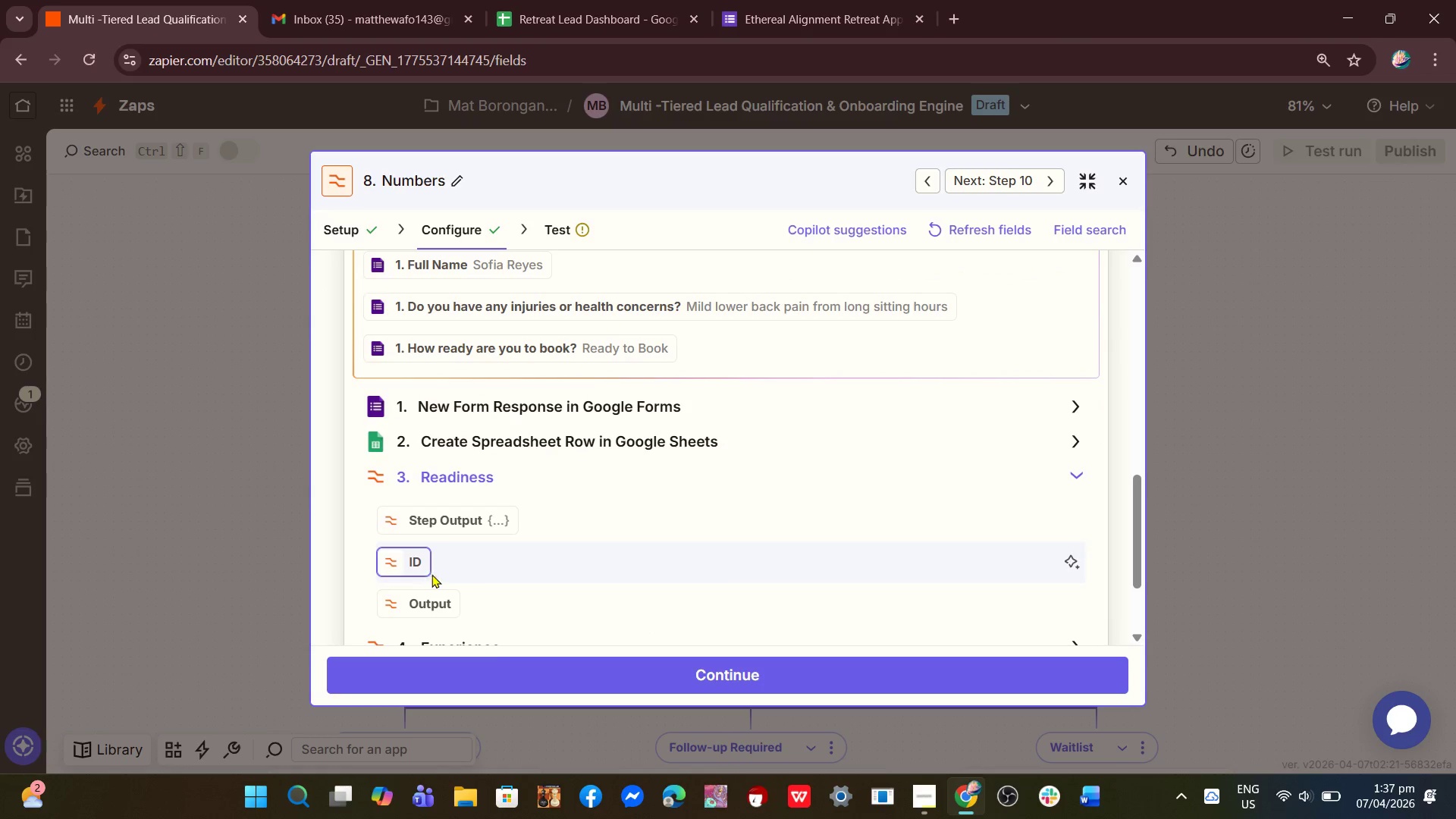 
left_click([430, 602])
 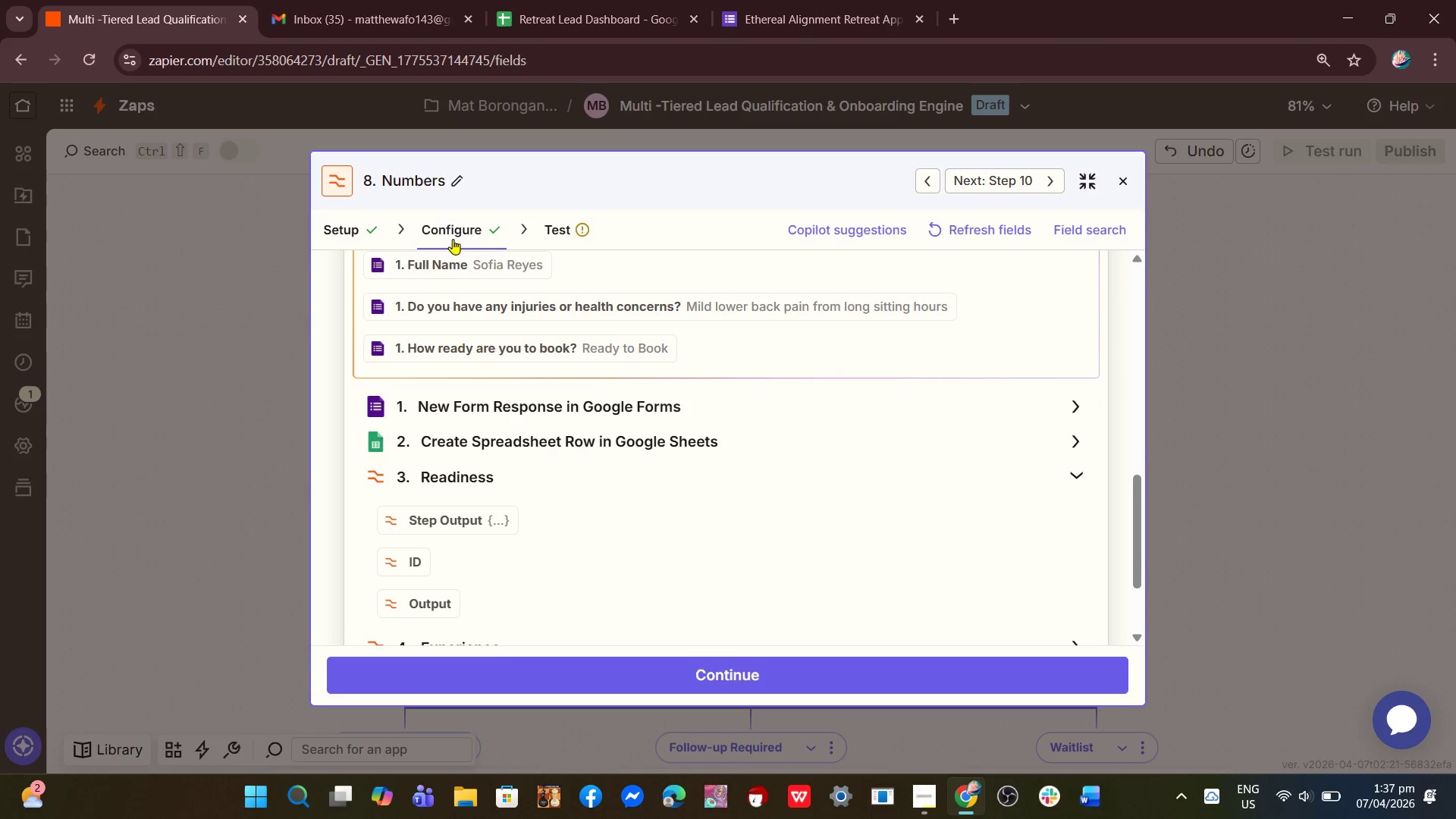 
left_click([459, 239])
 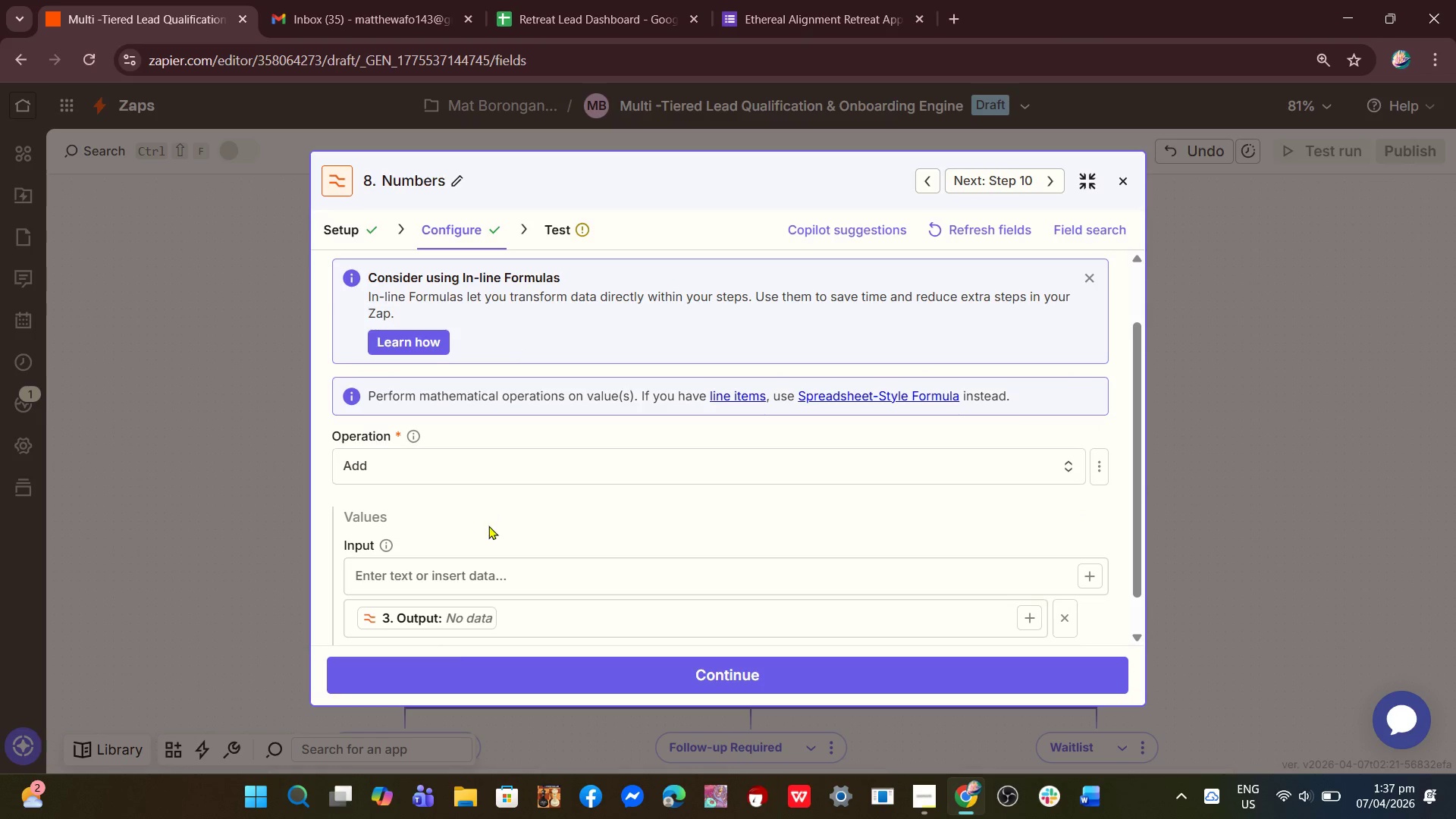 
scroll: coordinate [492, 537], scroll_direction: down, amount: 2.0
 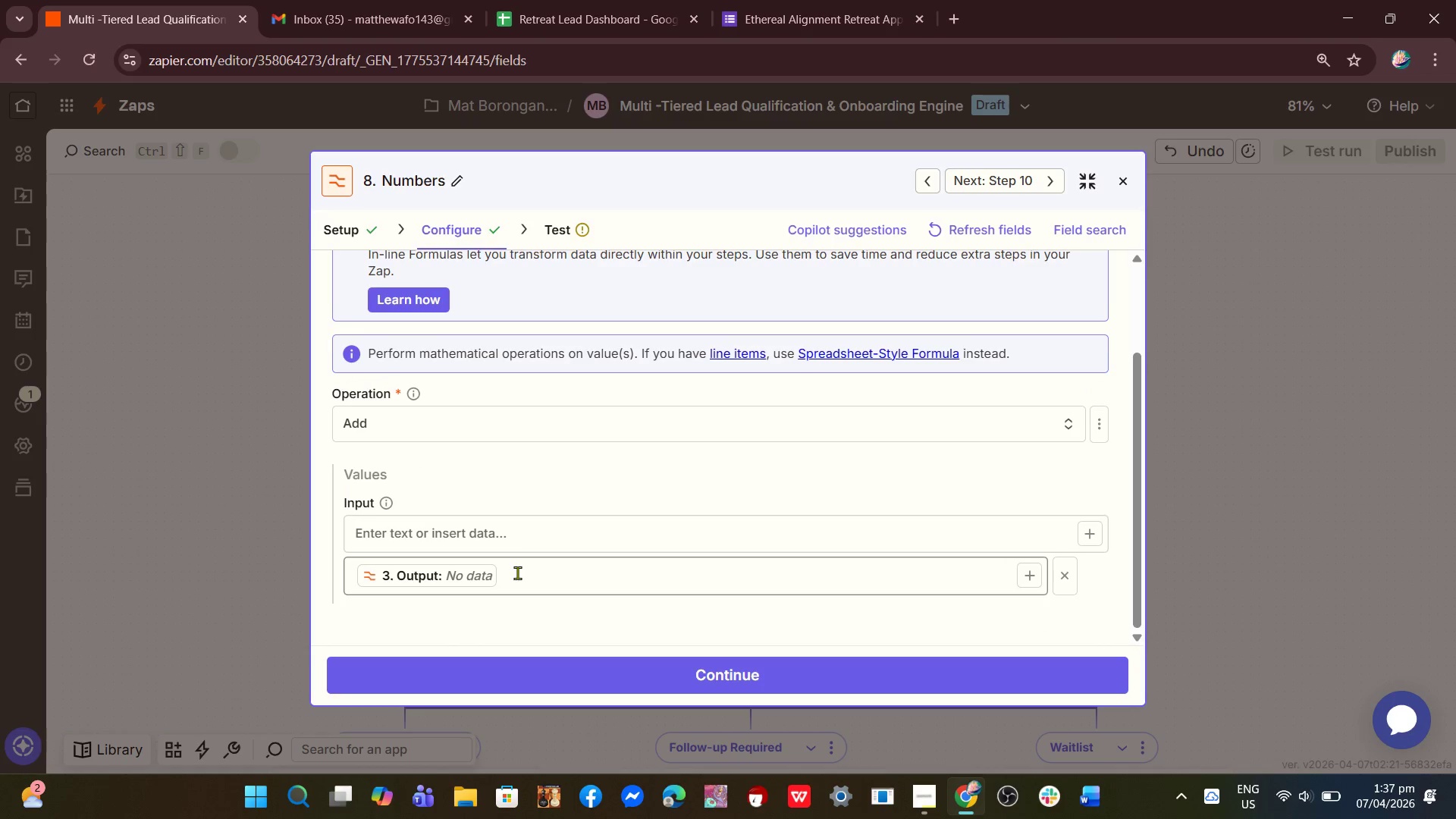 
left_click([517, 573])
 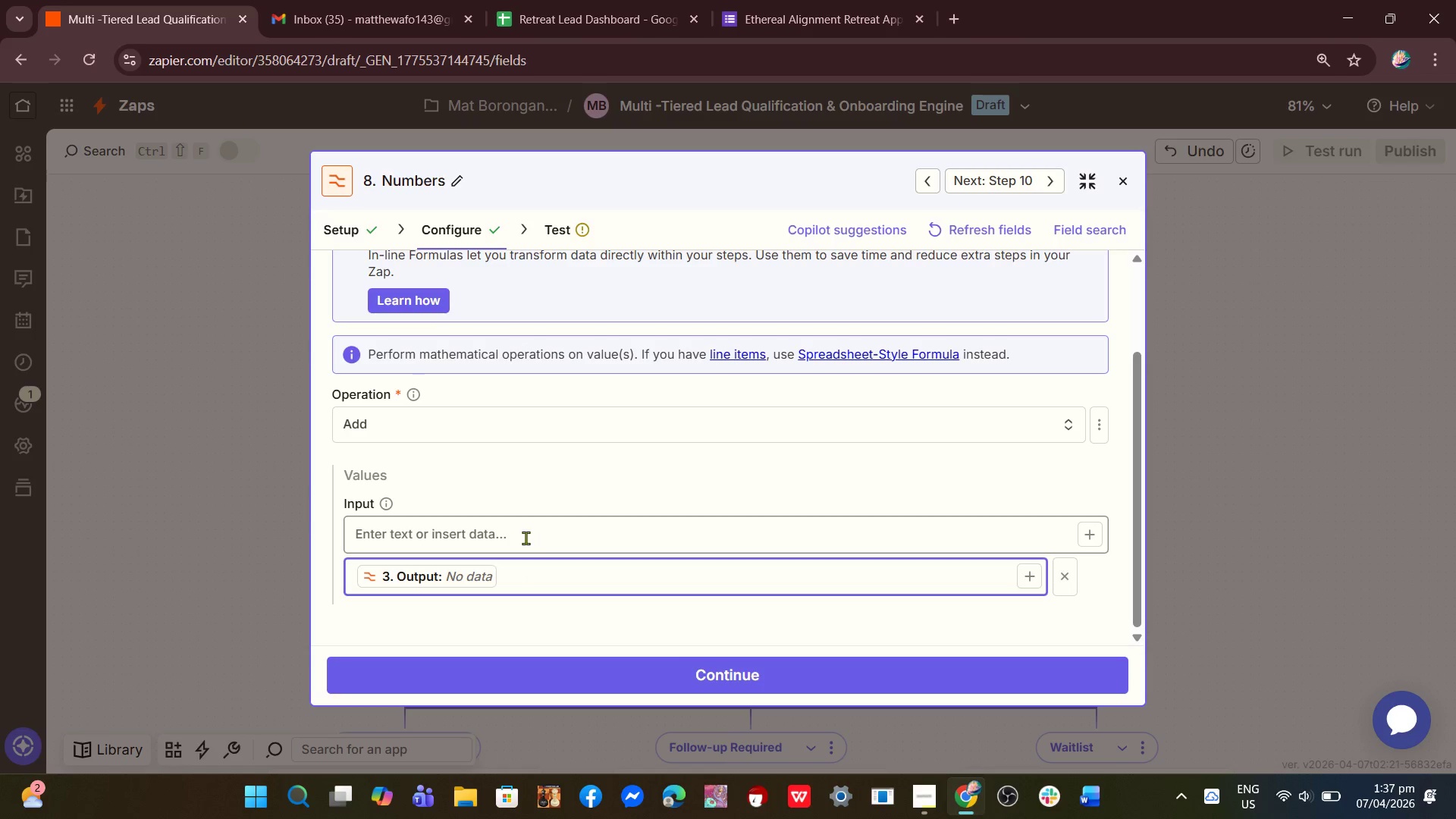 
left_click([481, 532])
 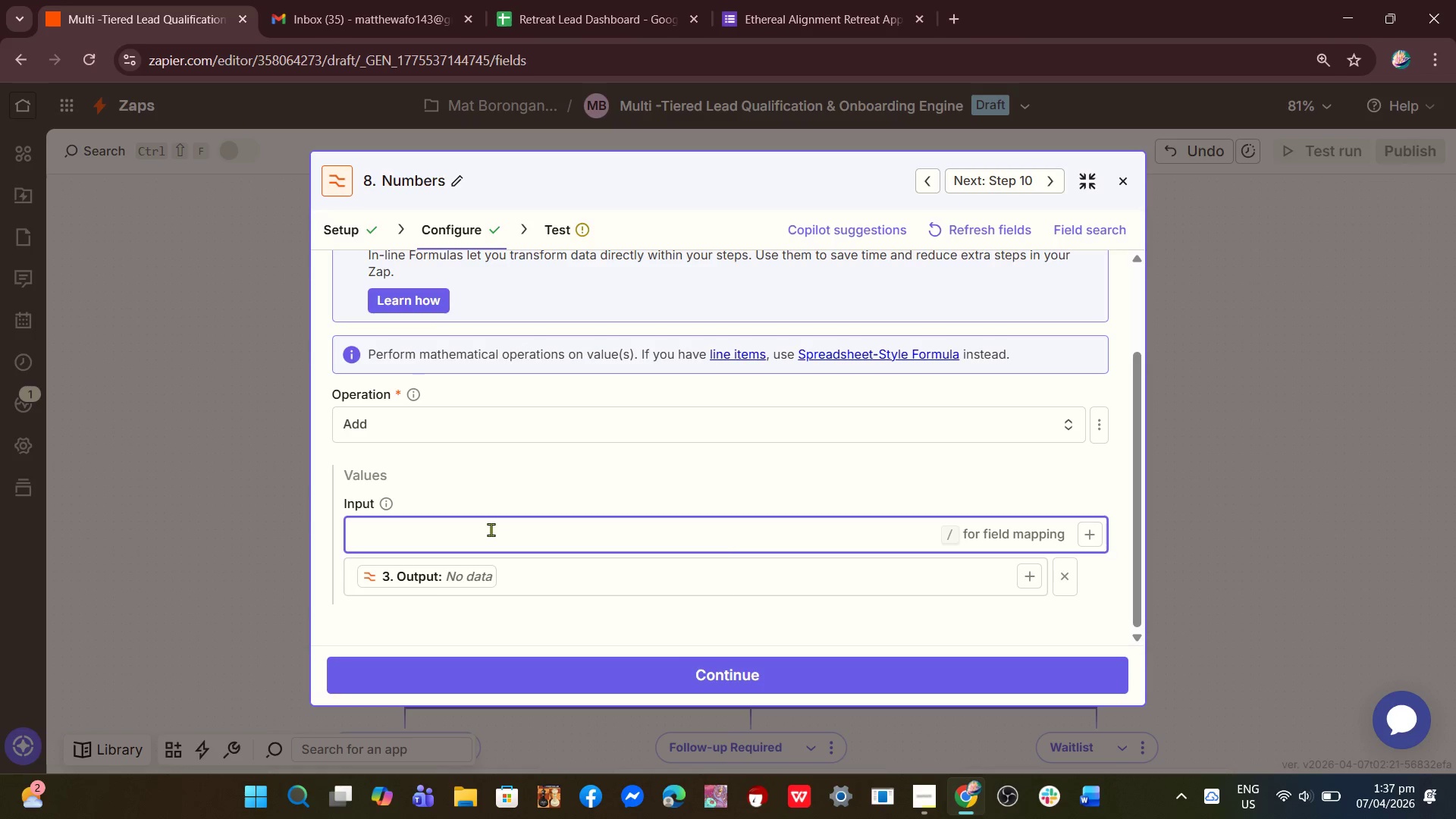 
key(Slash)
 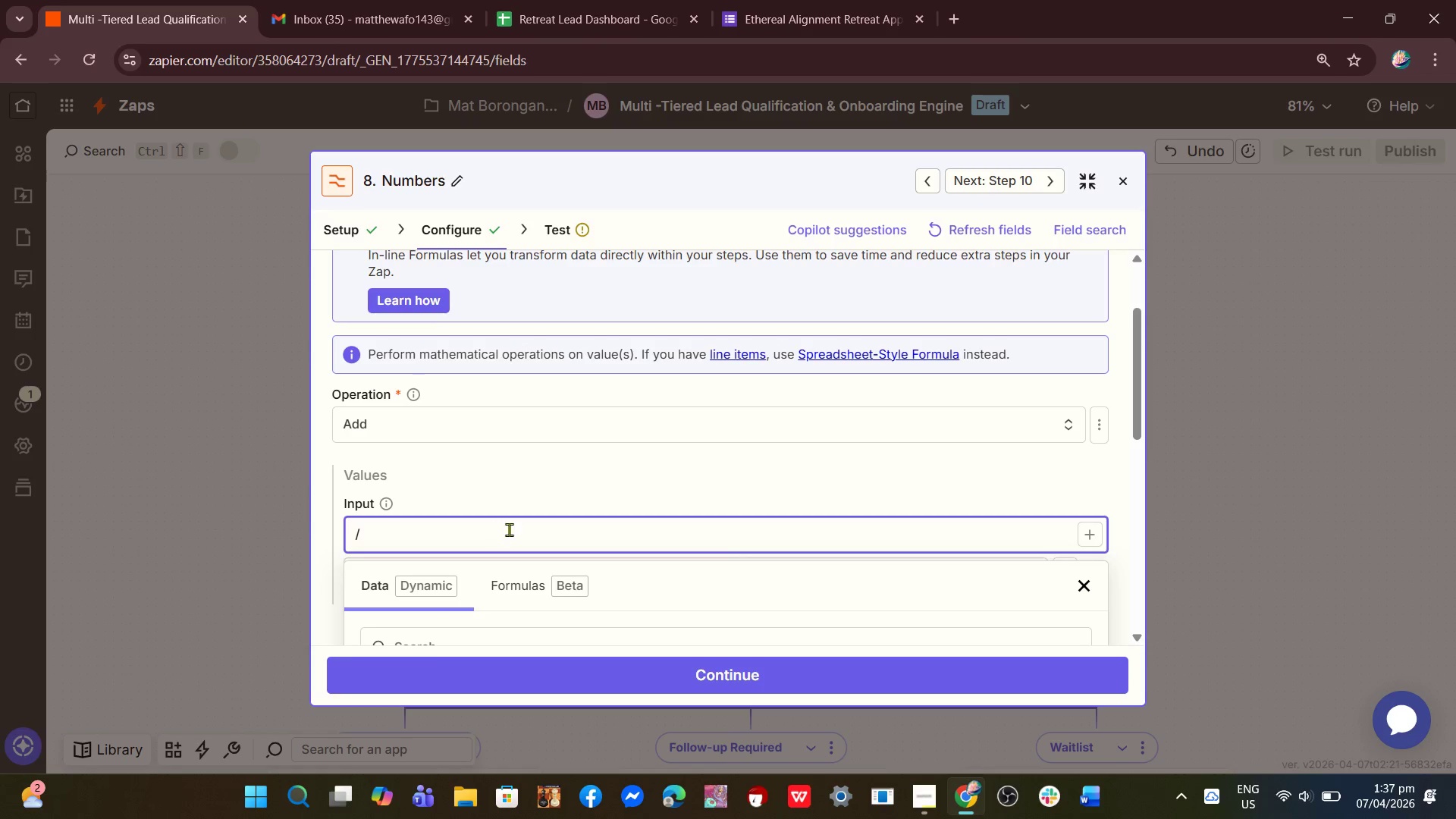 
scroll: coordinate [476, 588], scroll_direction: down, amount: 7.0
 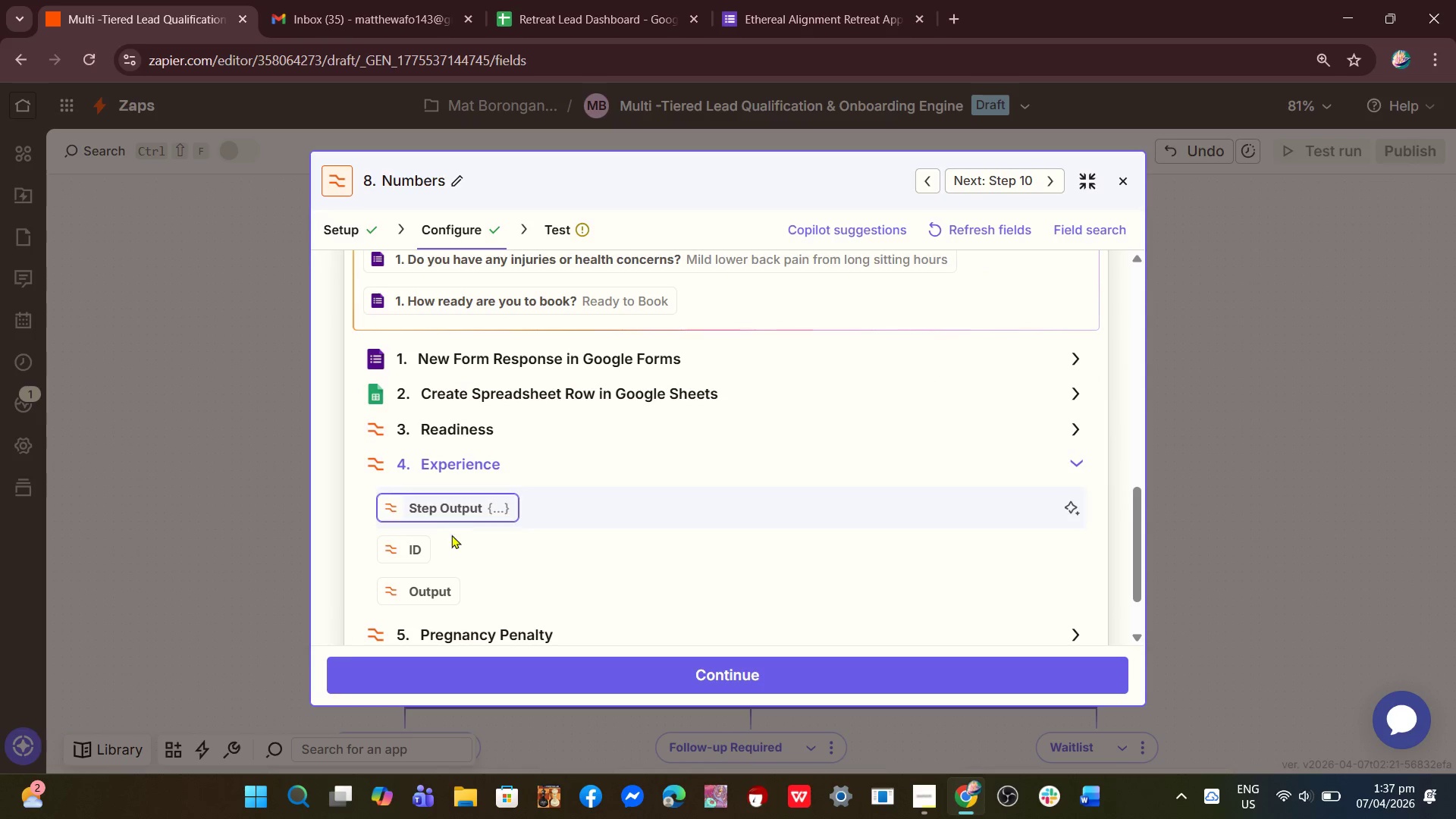 
left_click([424, 592])
 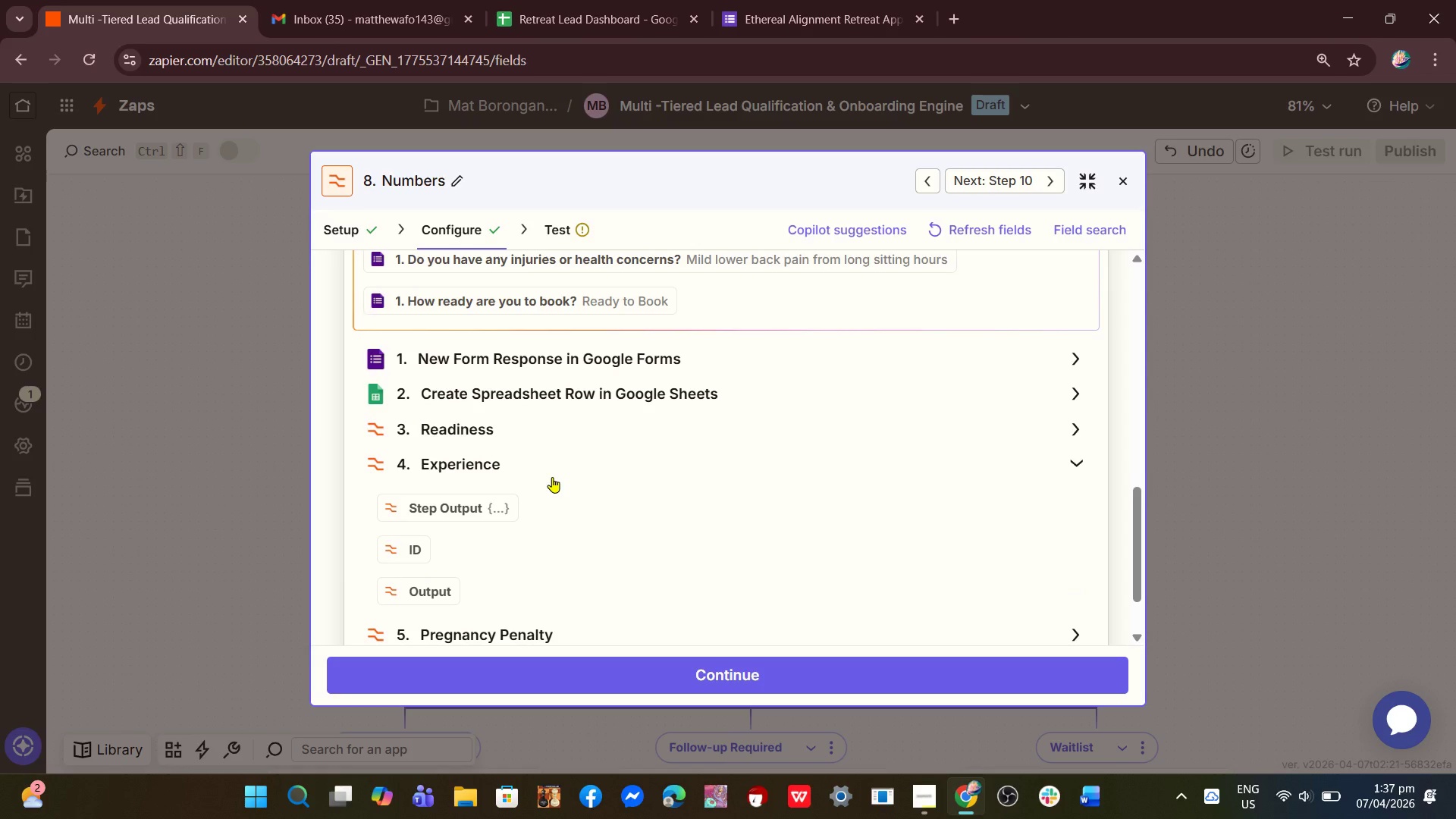 
scroll: coordinate [552, 477], scroll_direction: up, amount: 2.0
 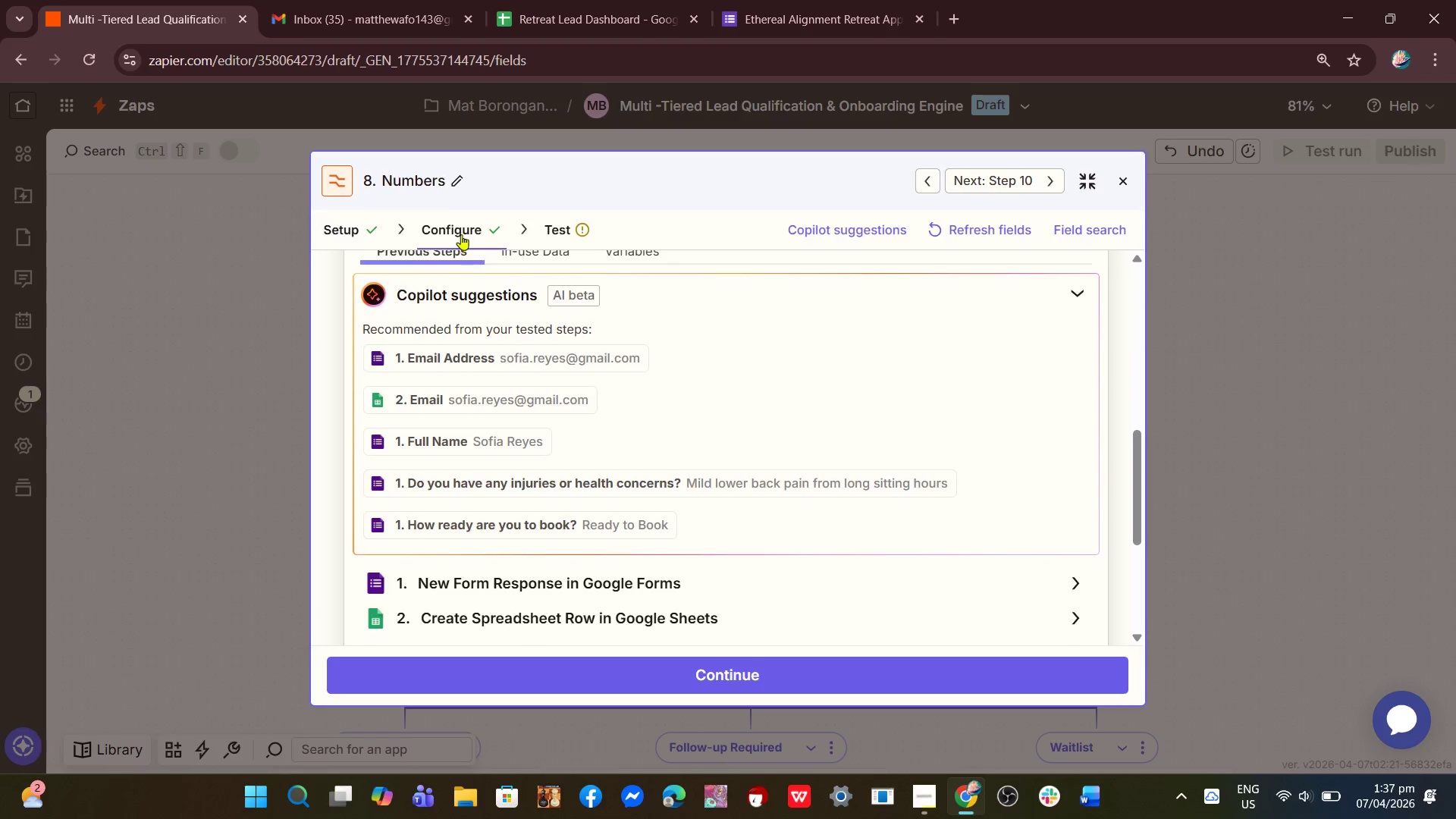 
left_click([458, 229])
 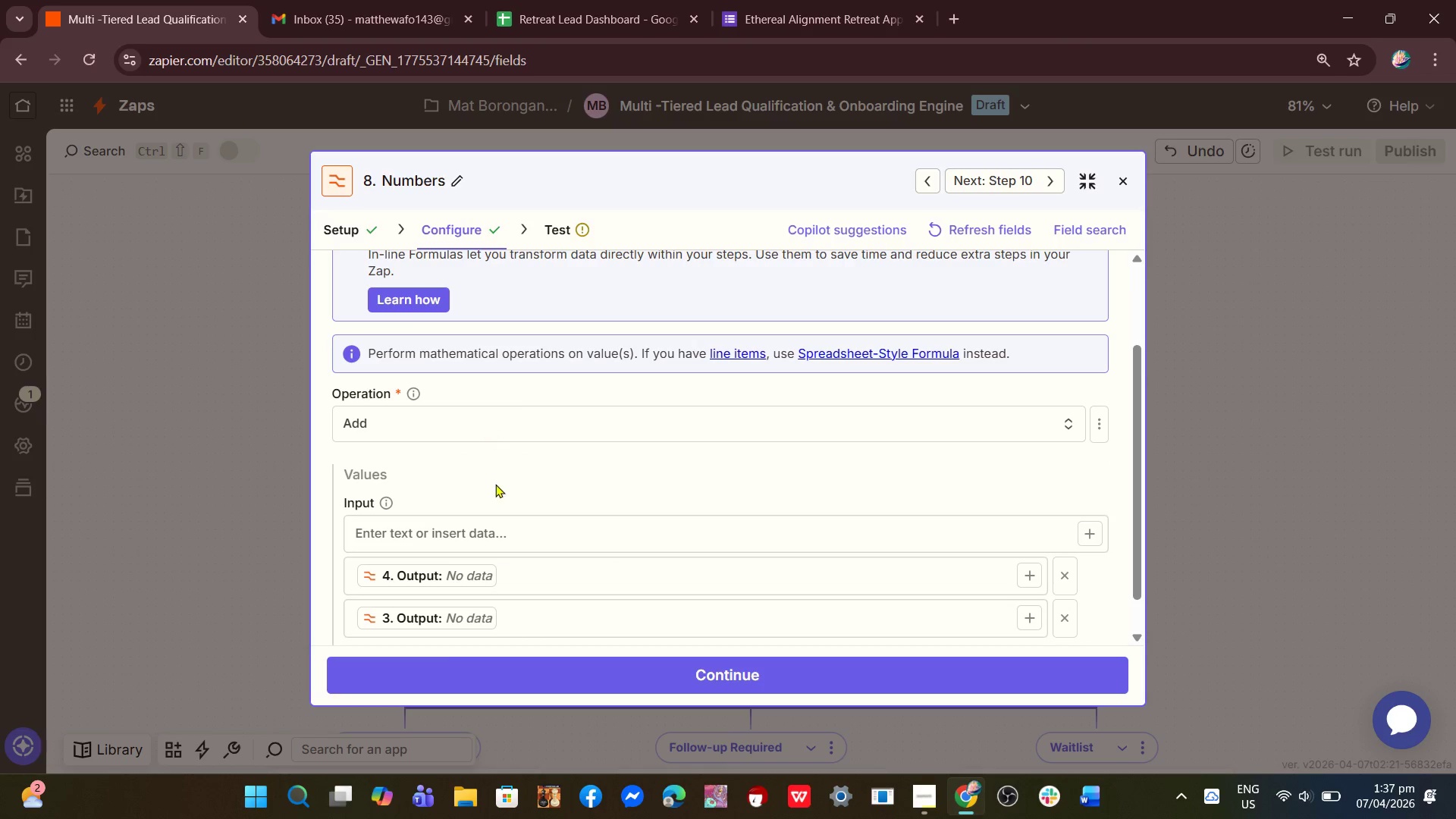 
scroll: coordinate [497, 494], scroll_direction: down, amount: 3.0
 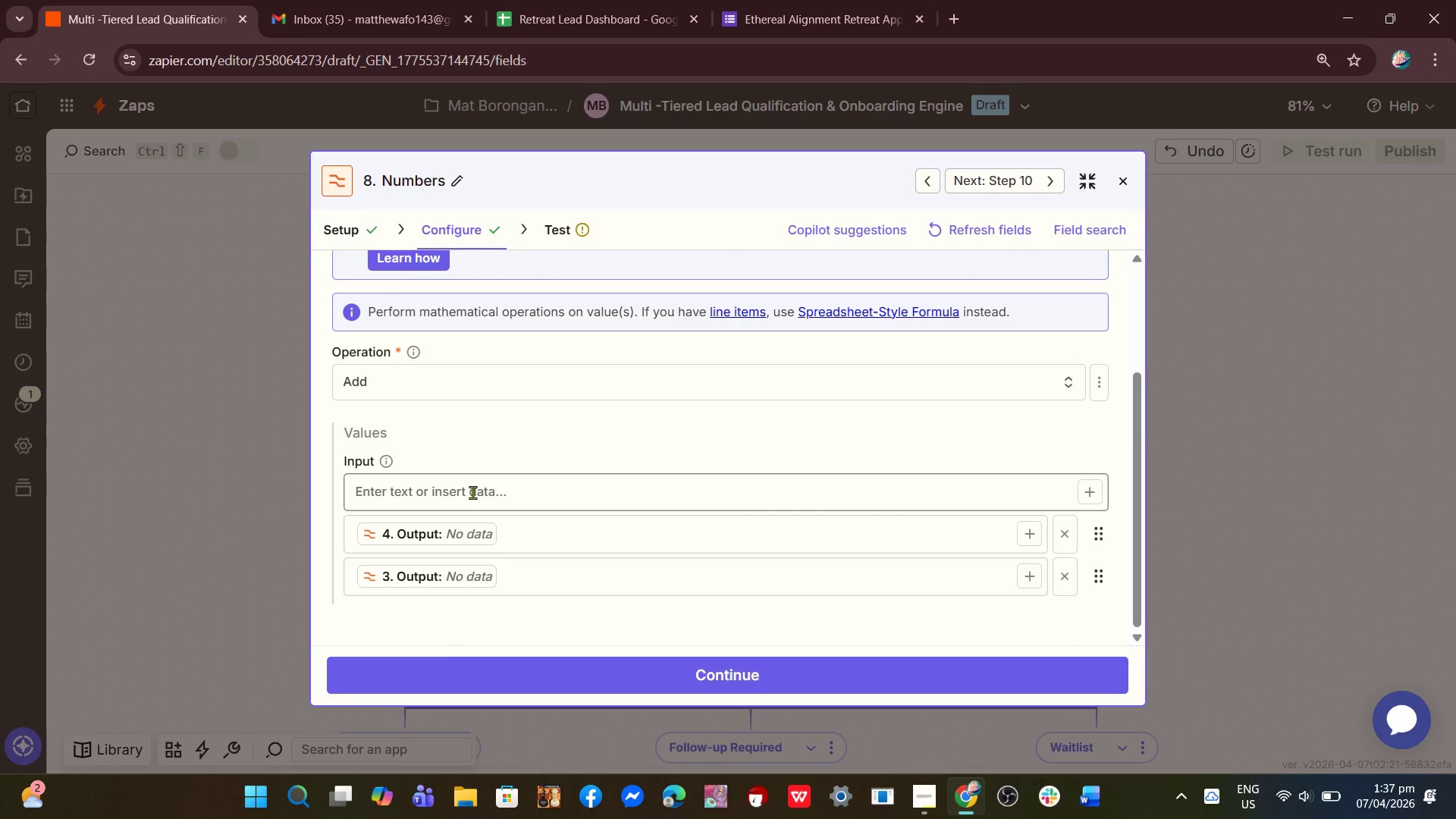 
wait(6.06)
 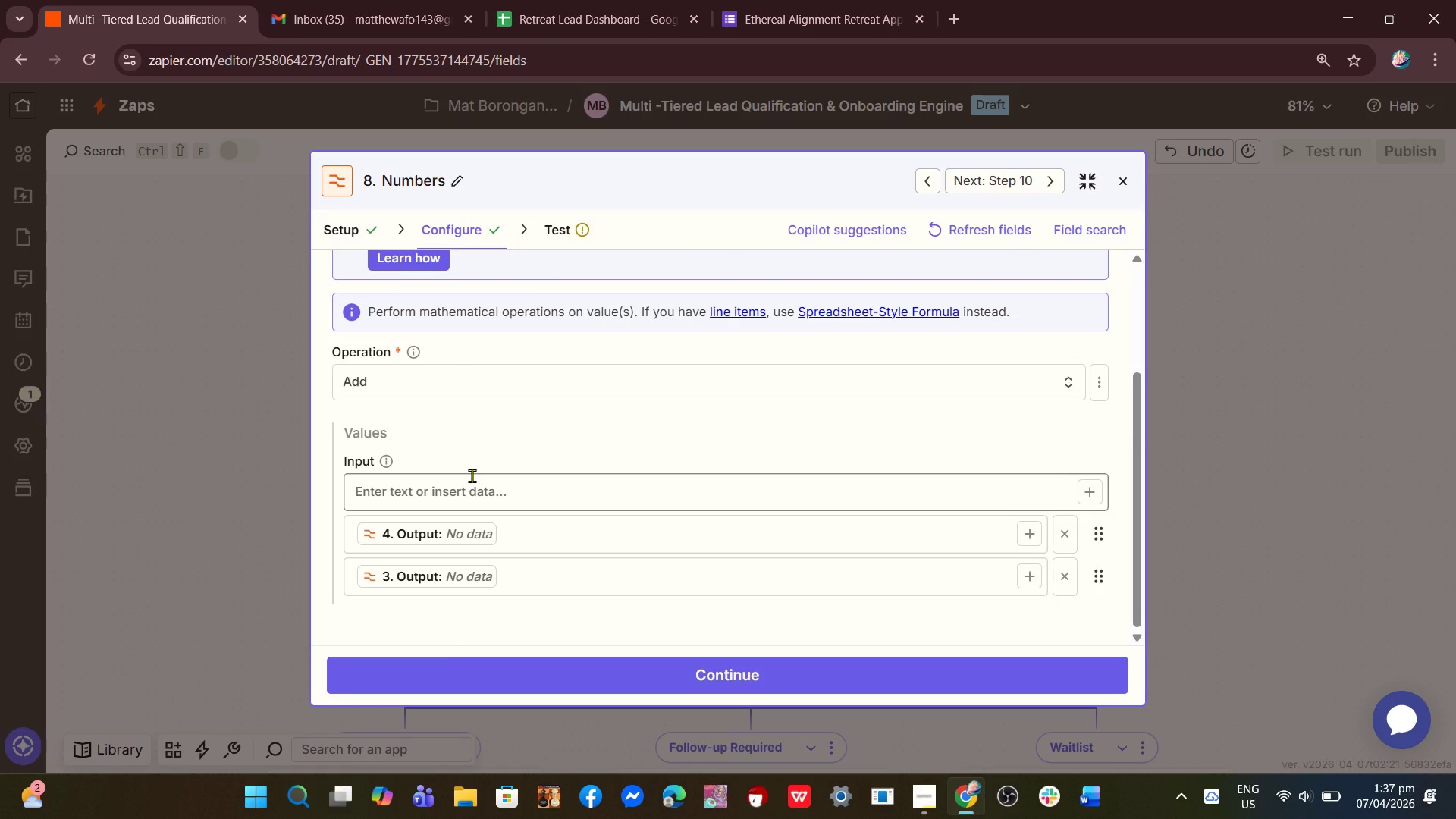 
left_click([470, 487])
 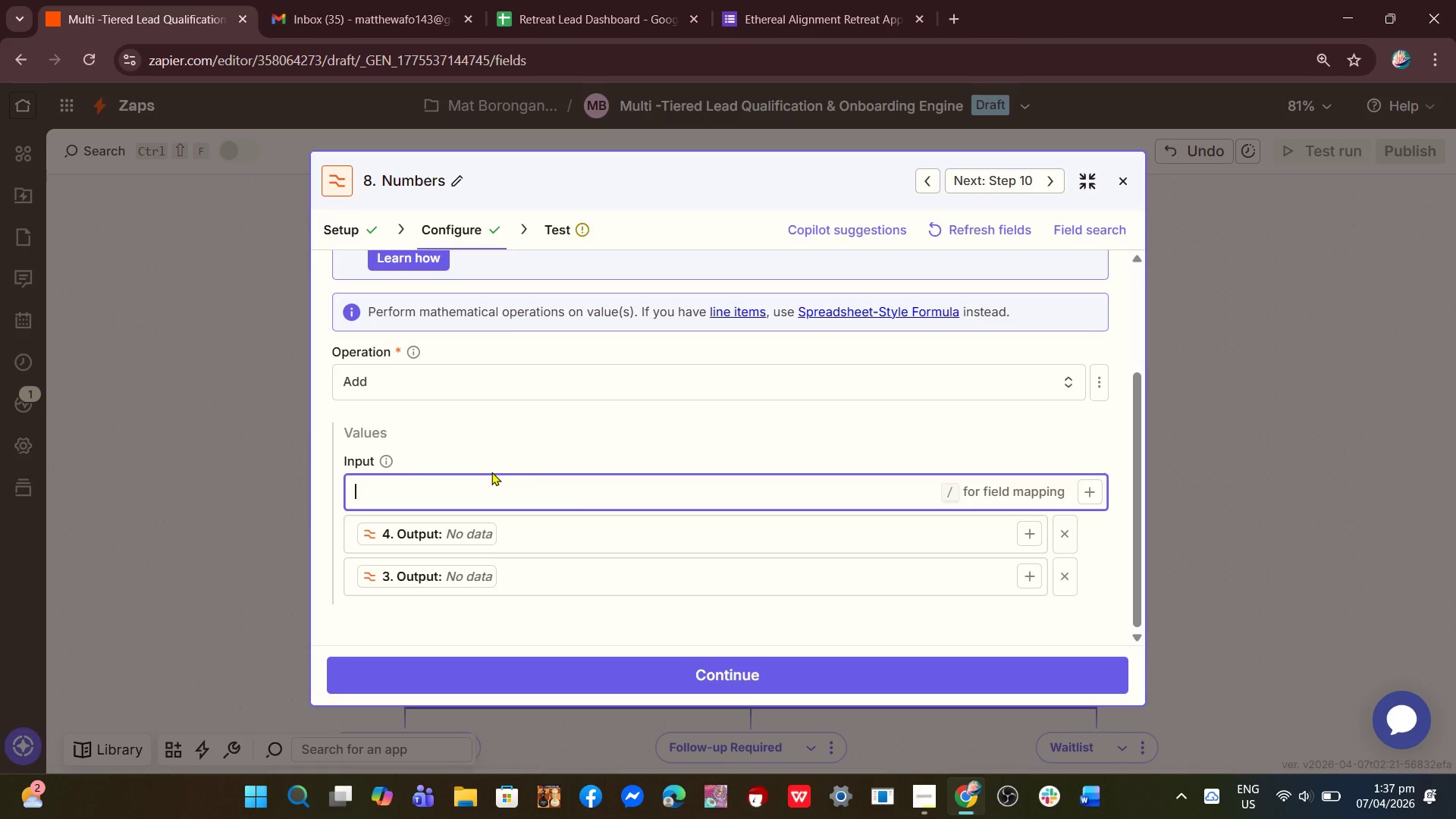 
key(Slash)
 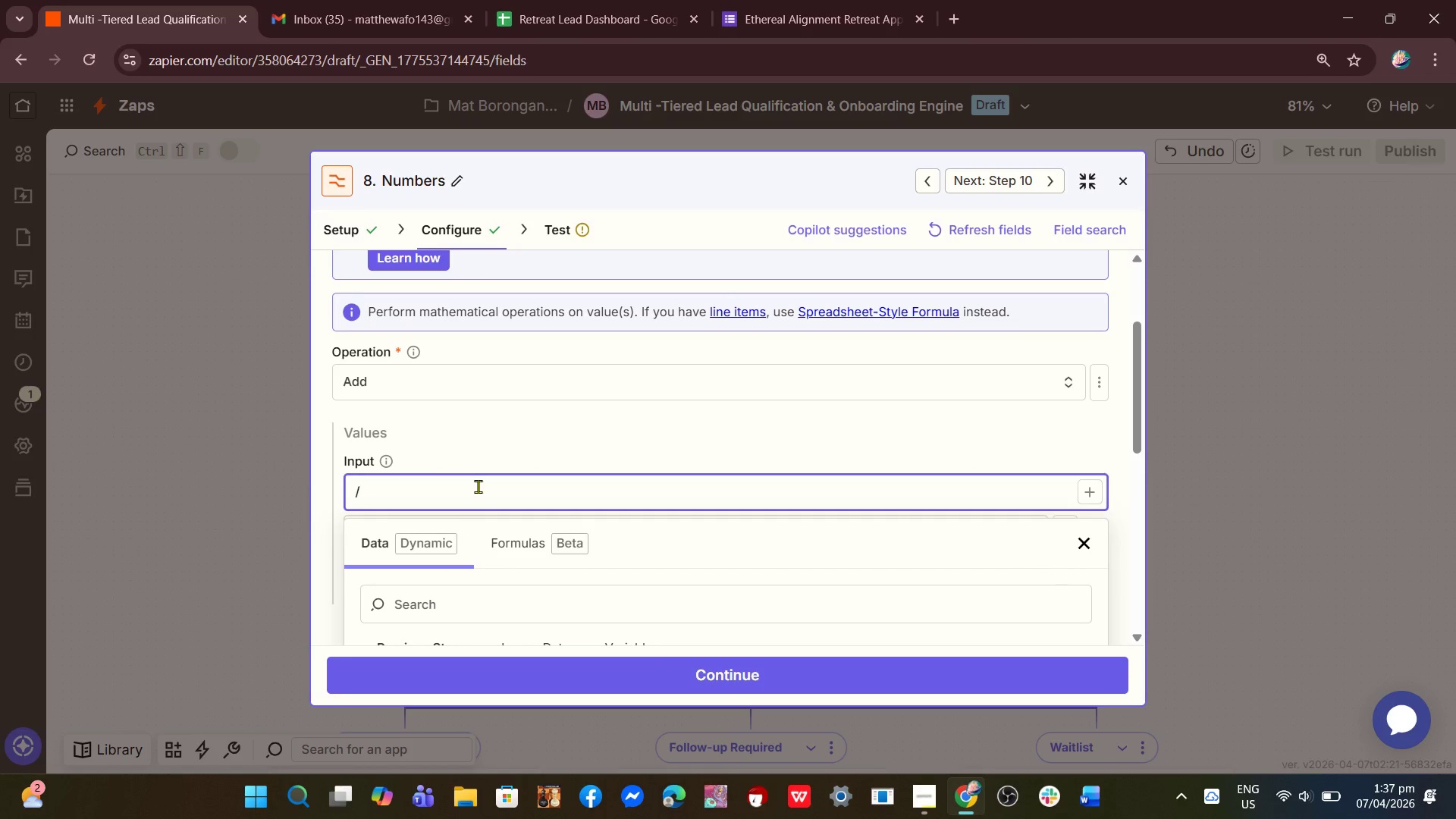 
scroll: coordinate [533, 492], scroll_direction: down, amount: 7.0
 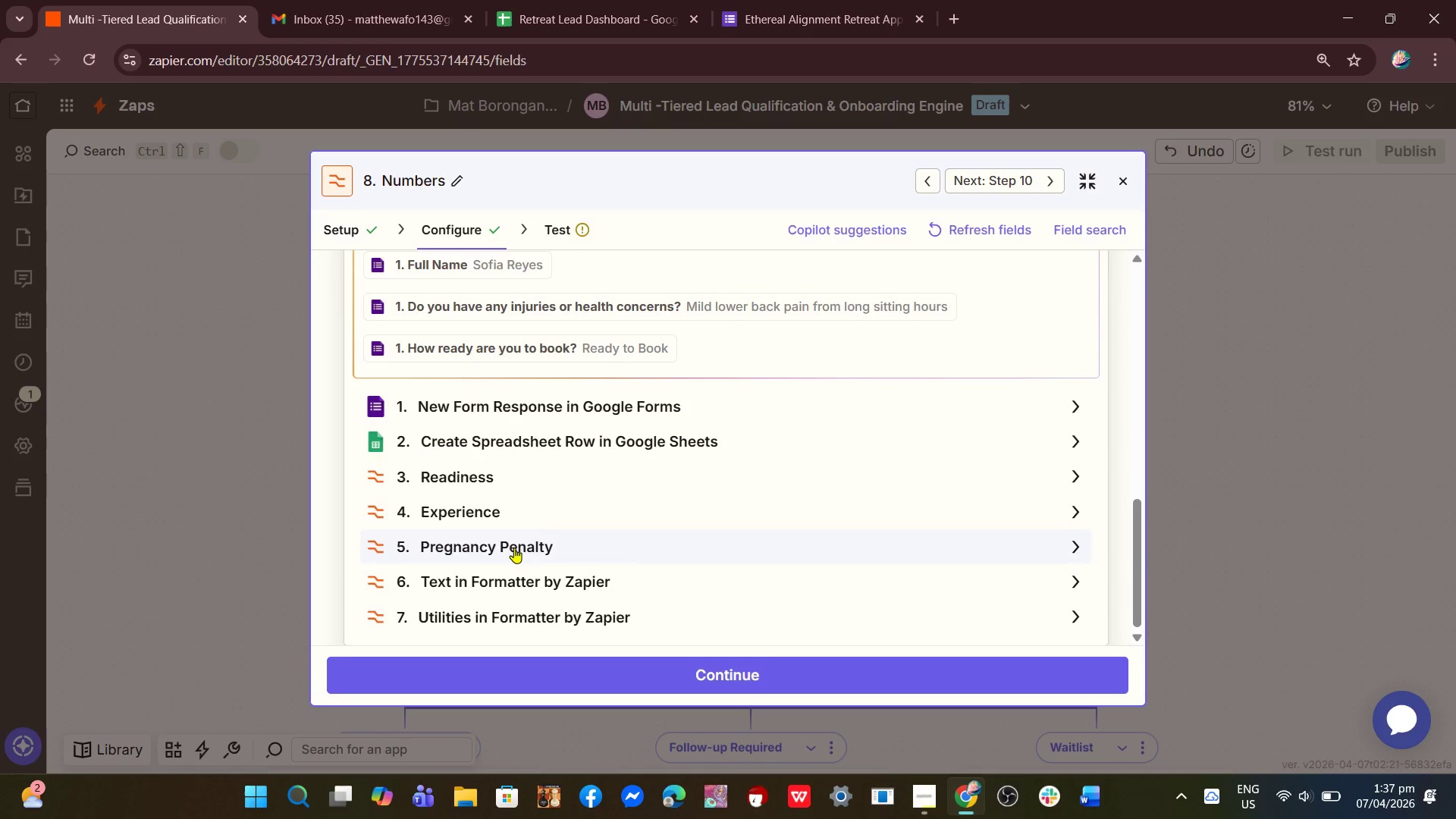 
left_click([514, 548])
 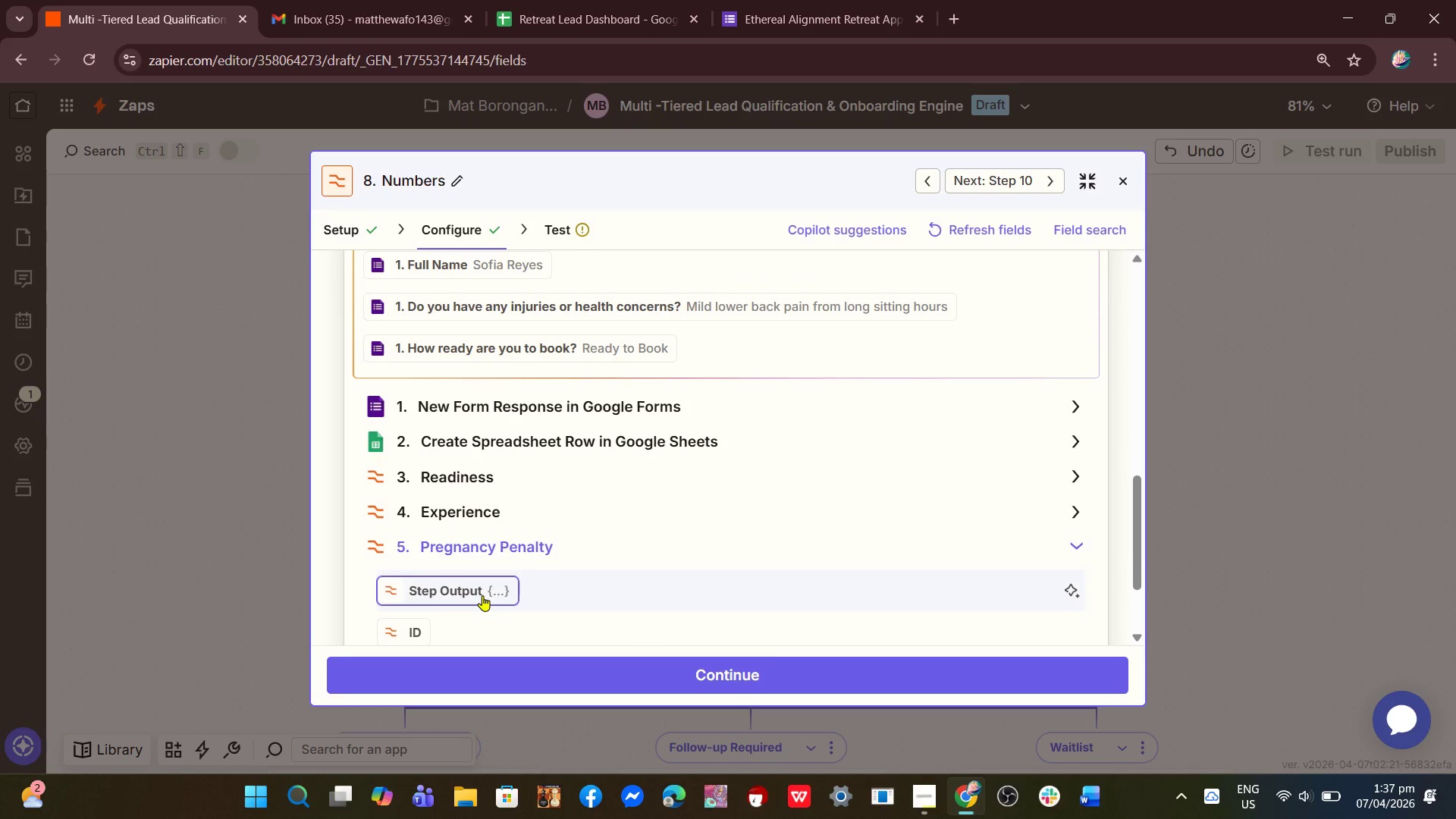 
scroll: coordinate [482, 595], scroll_direction: down, amount: 2.0
 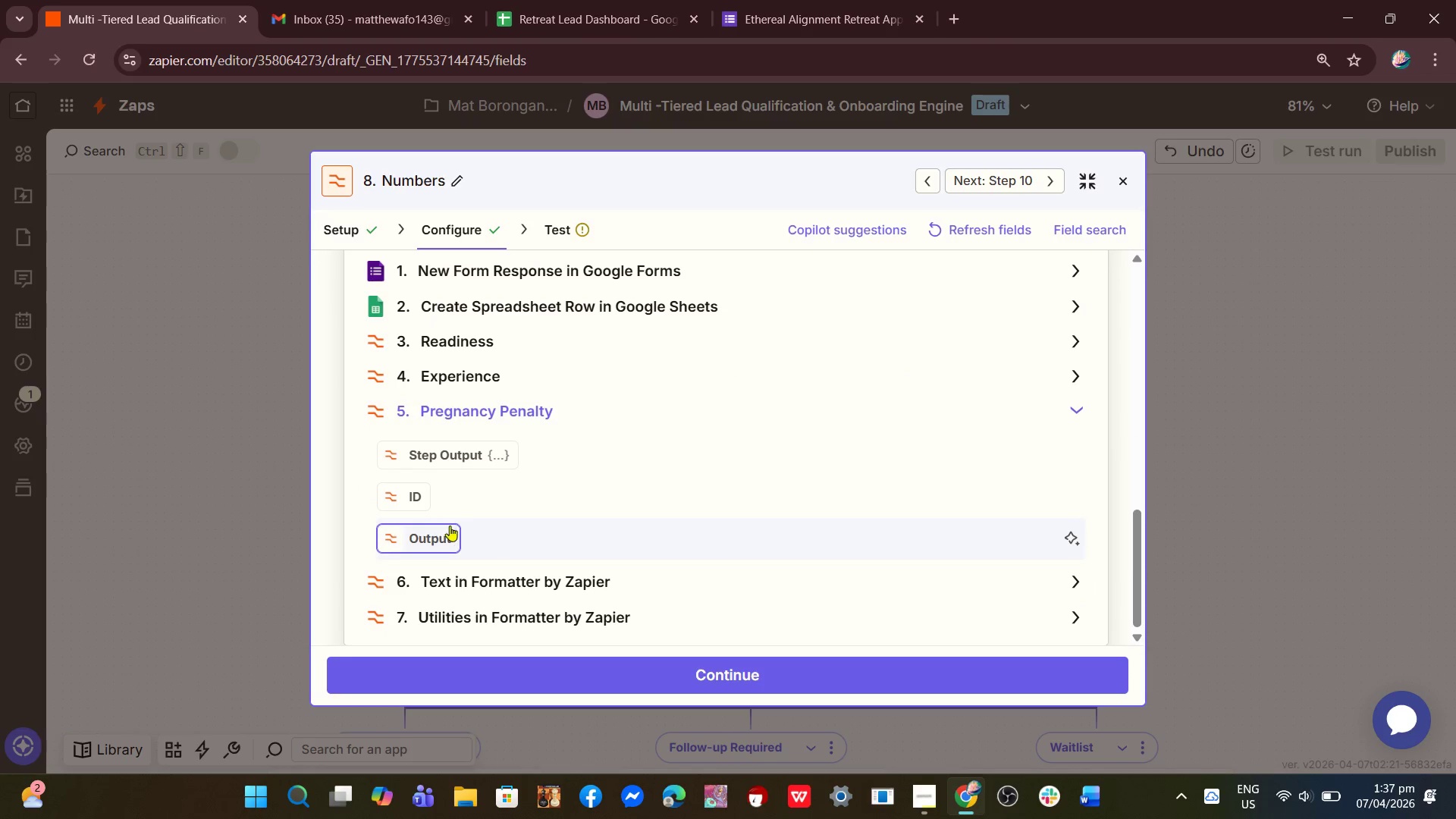 
left_click([435, 535])
 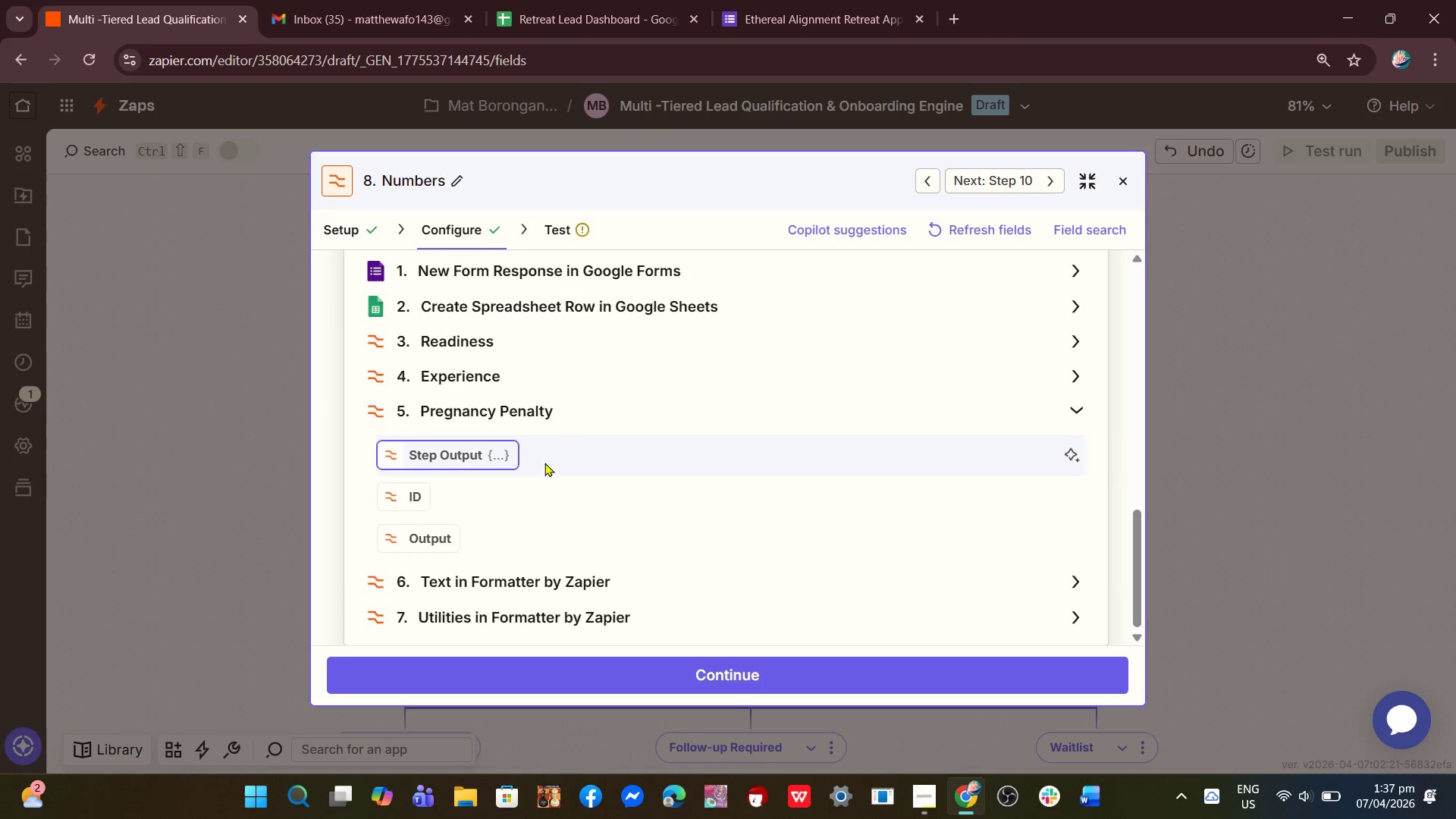 
scroll: coordinate [547, 466], scroll_direction: up, amount: 5.0
 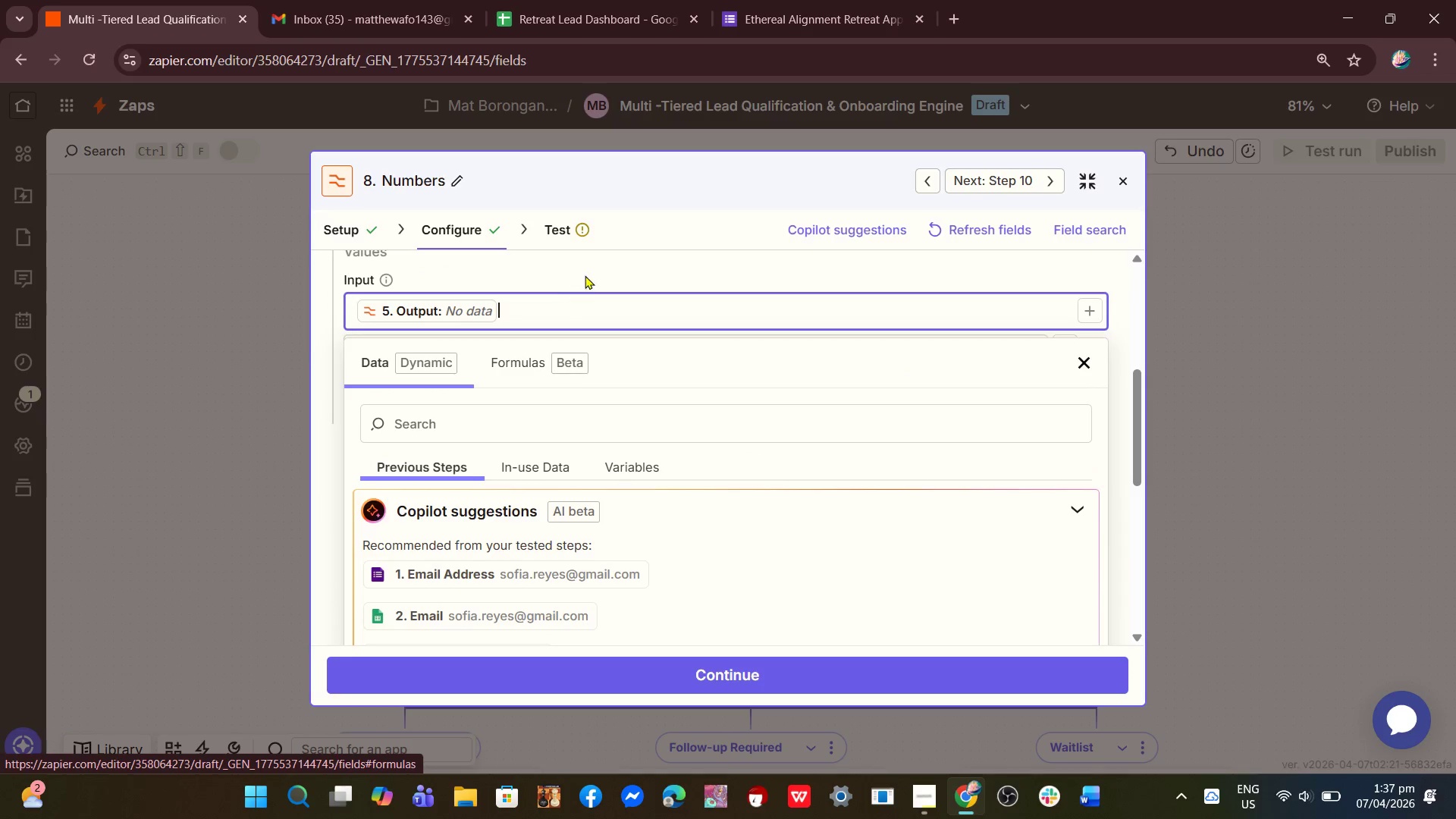 
left_click([588, 271])
 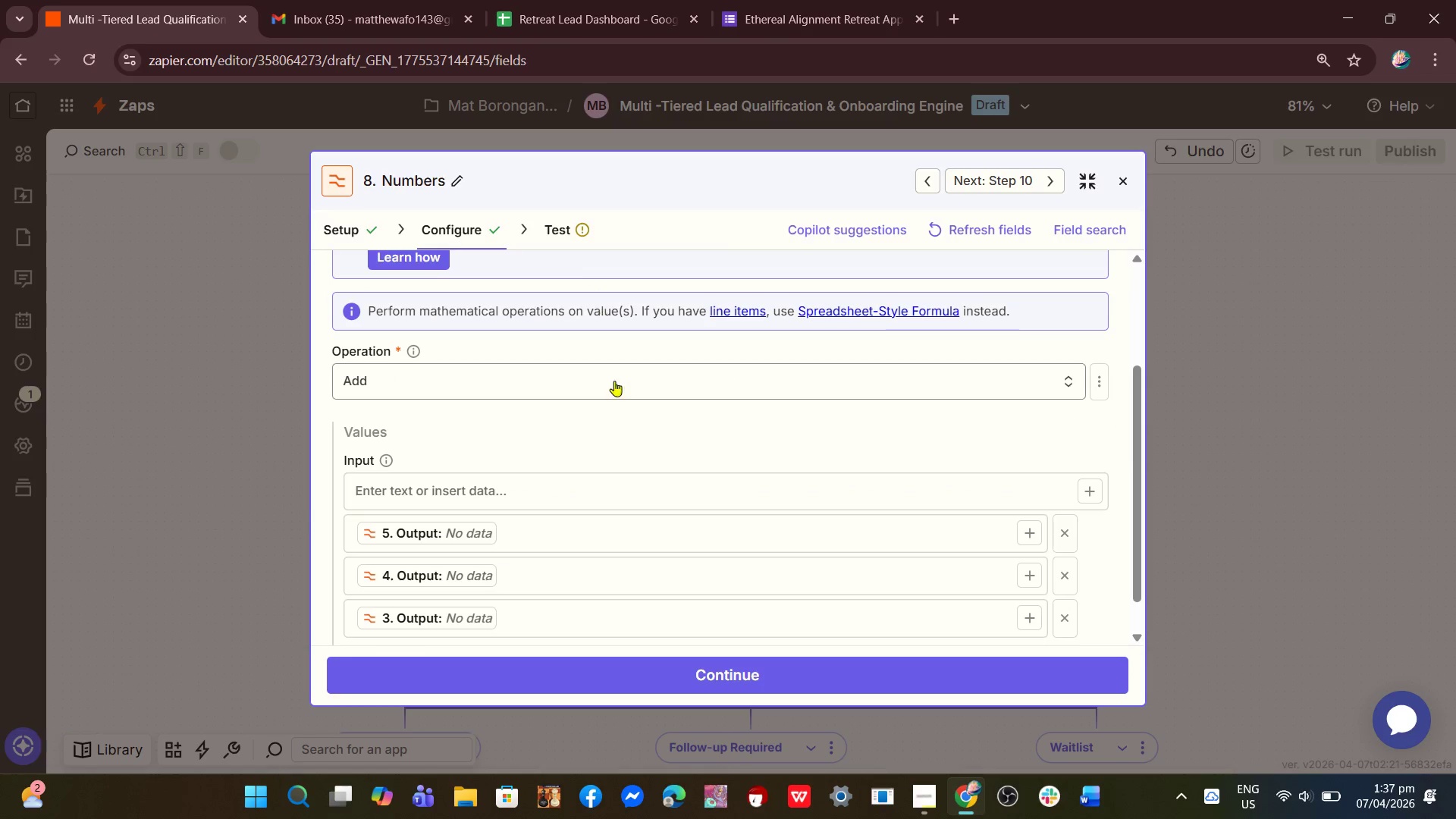 
scroll: coordinate [616, 435], scroll_direction: down, amount: 2.0
 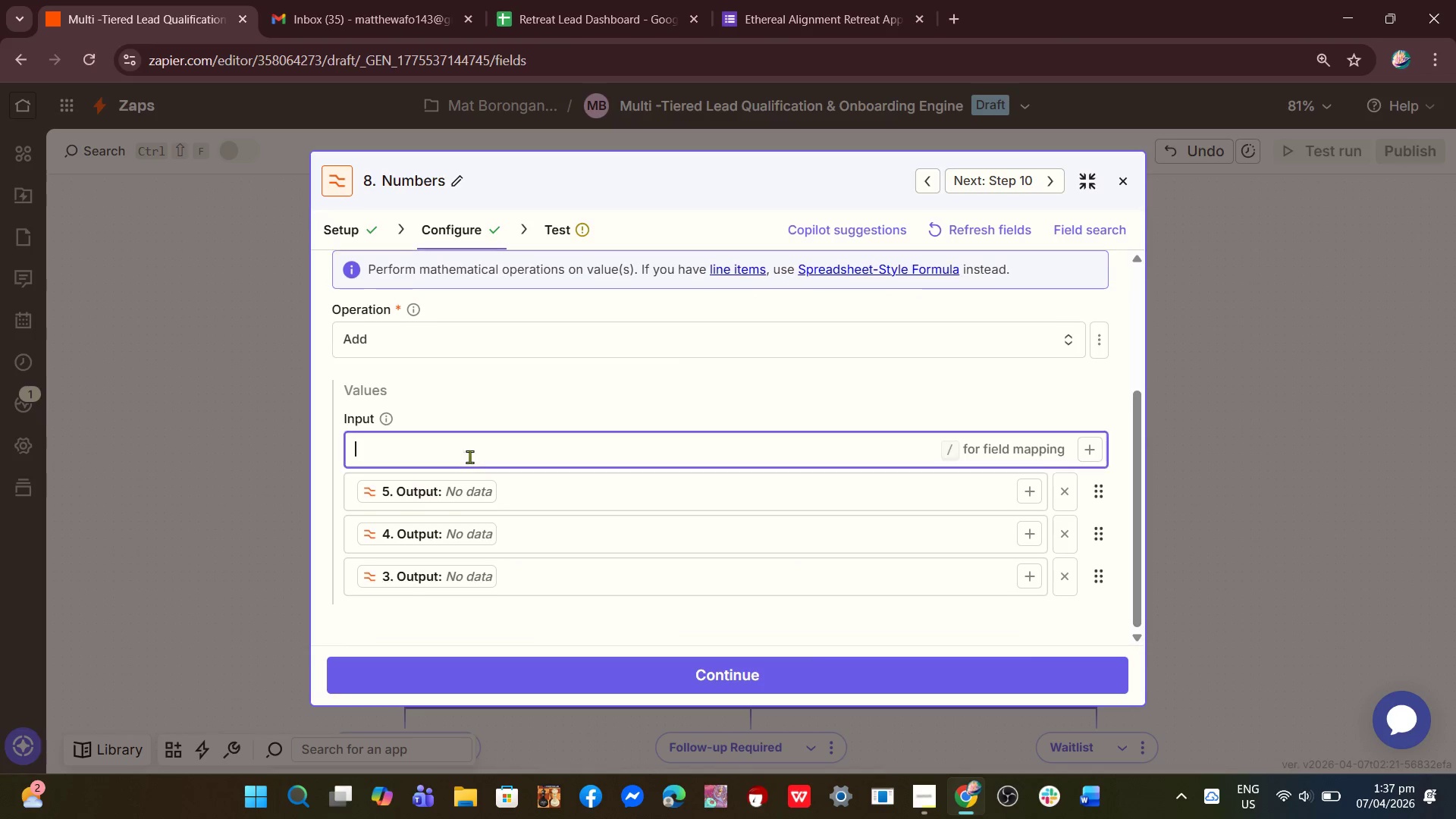 
left_click([469, 457])
 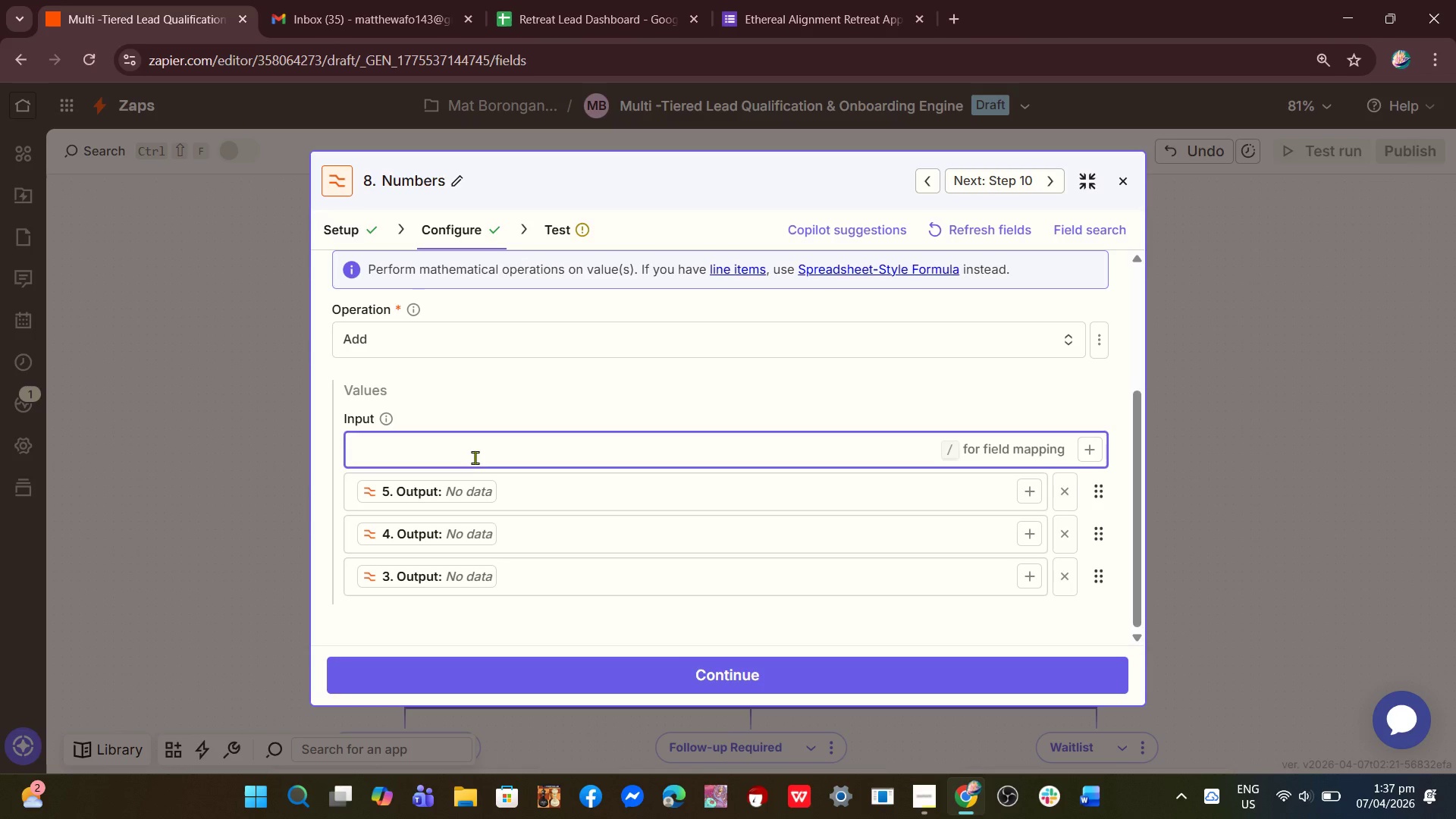 
key(Slash)
 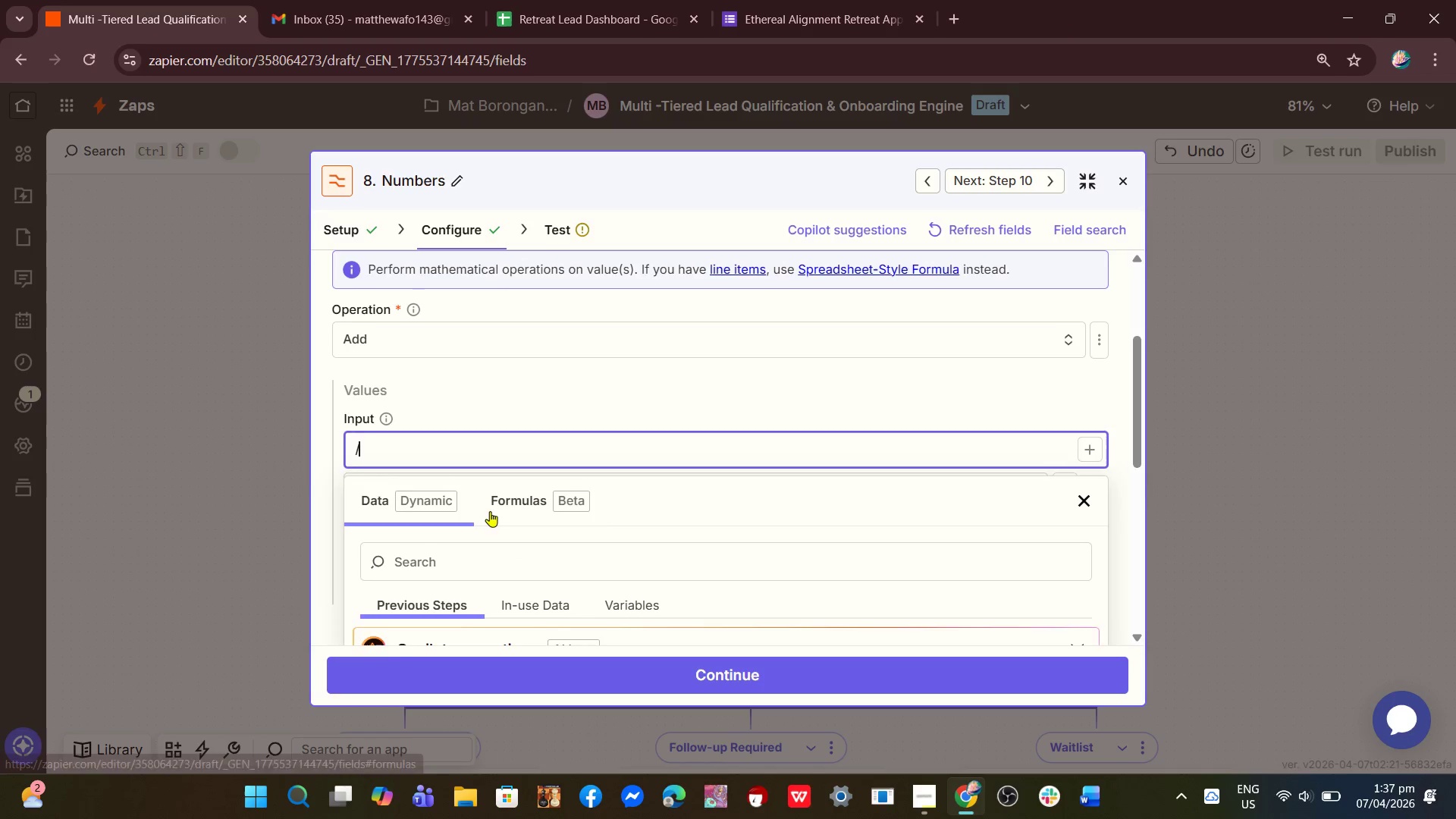 
scroll: coordinate [529, 517], scroll_direction: down, amount: 9.0
 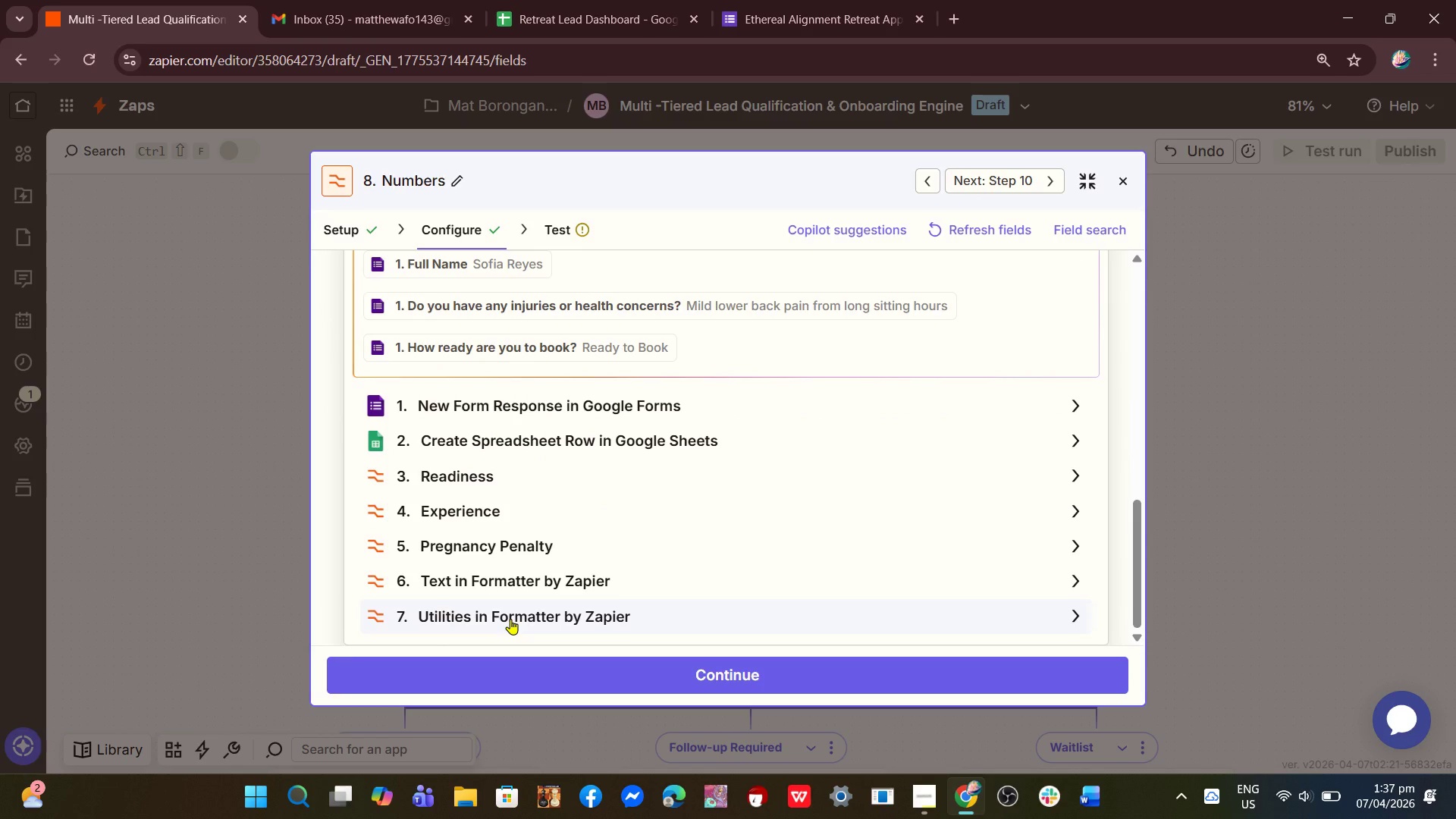 
left_click([510, 619])
 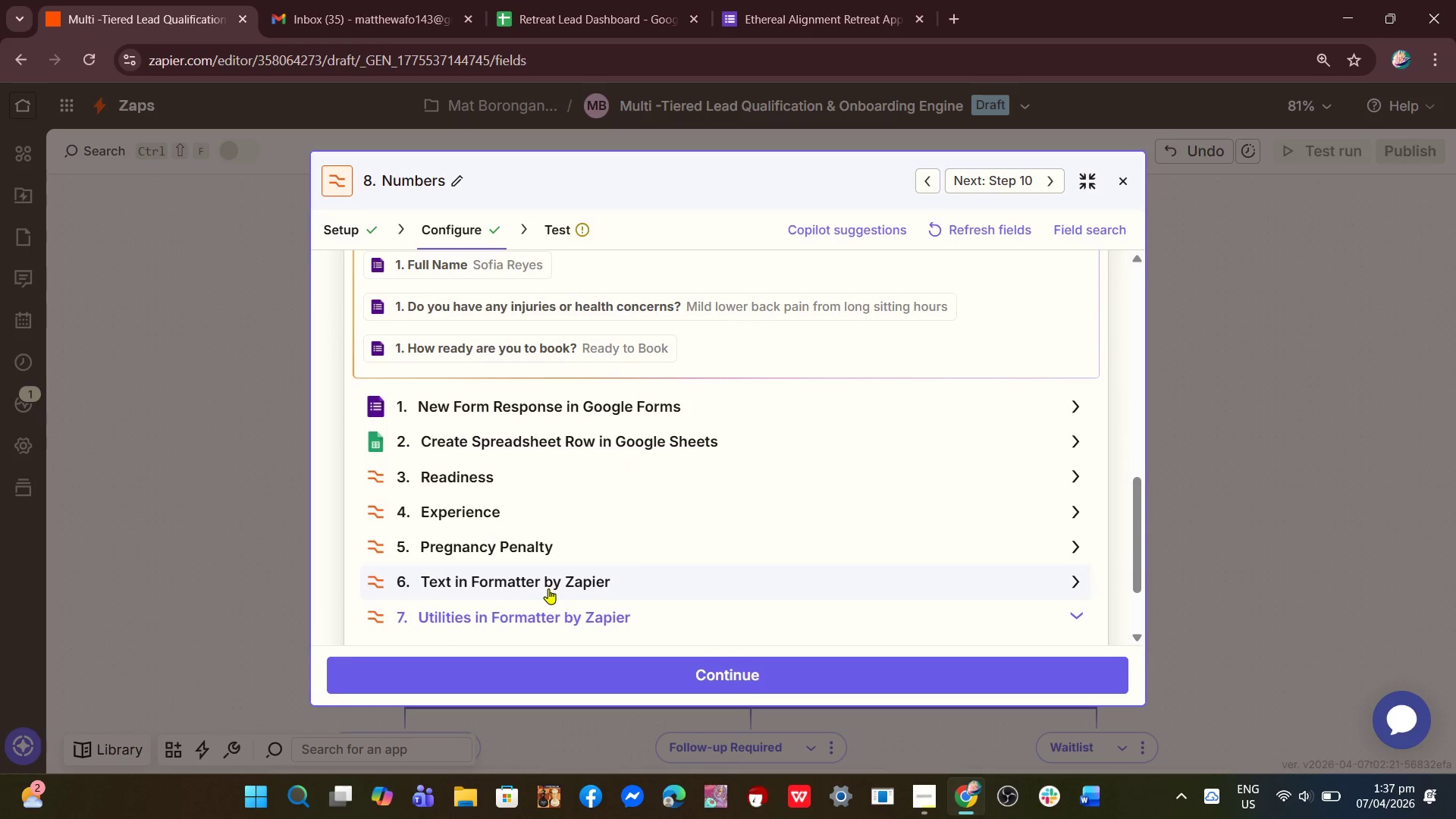 
scroll: coordinate [548, 588], scroll_direction: down, amount: 4.0
 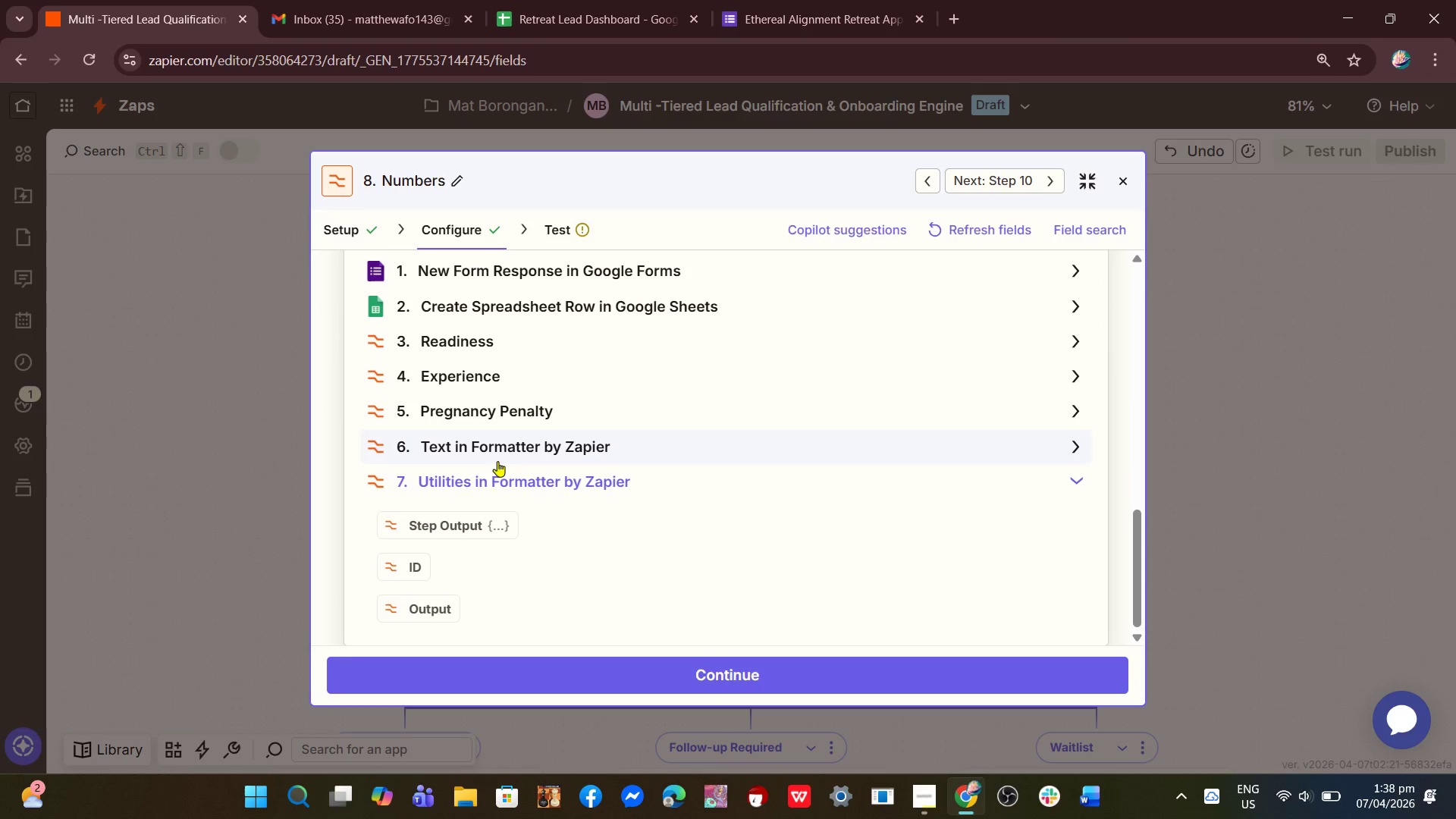 
left_click([445, 603])
 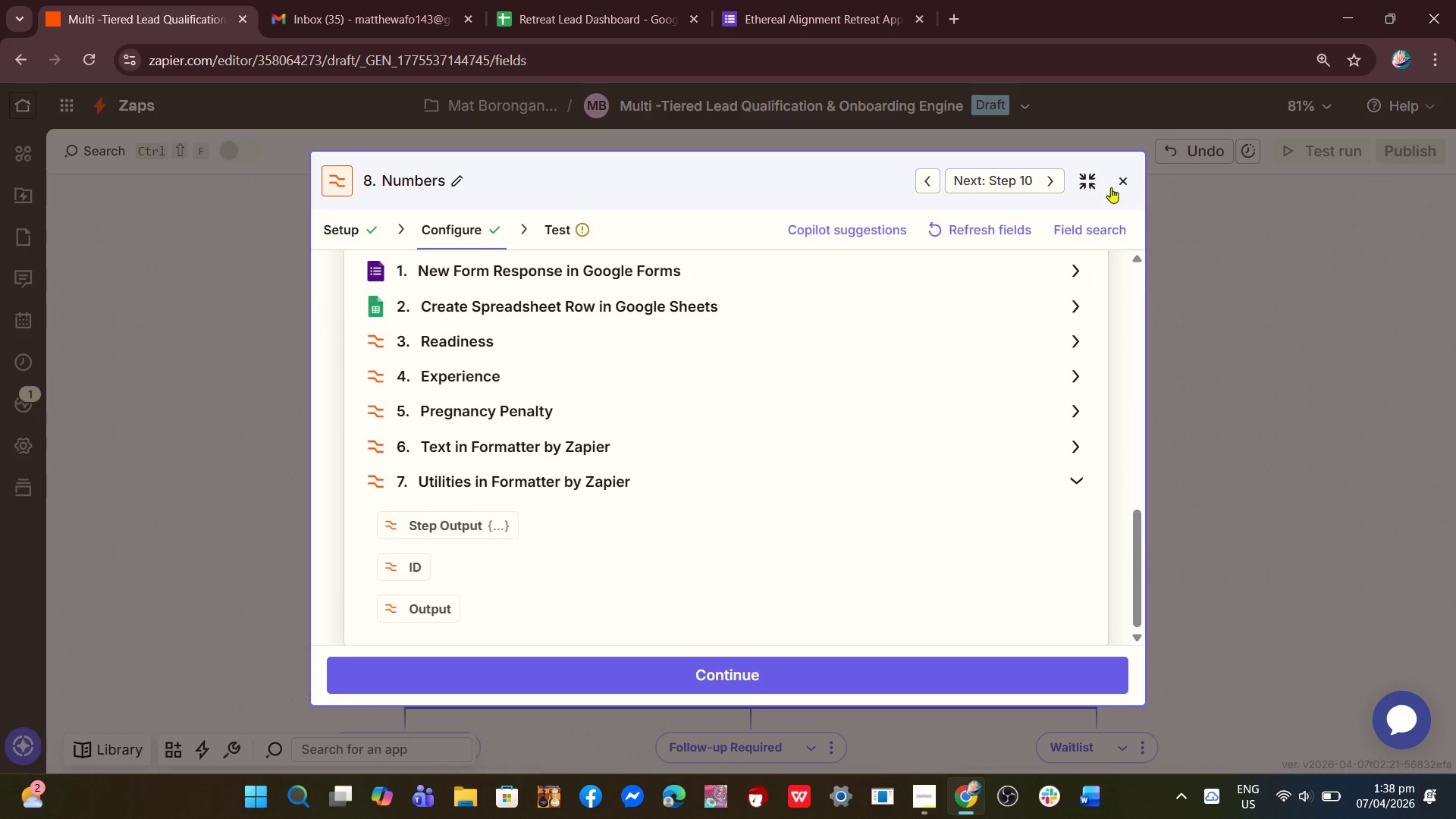 
left_click([1122, 182])
 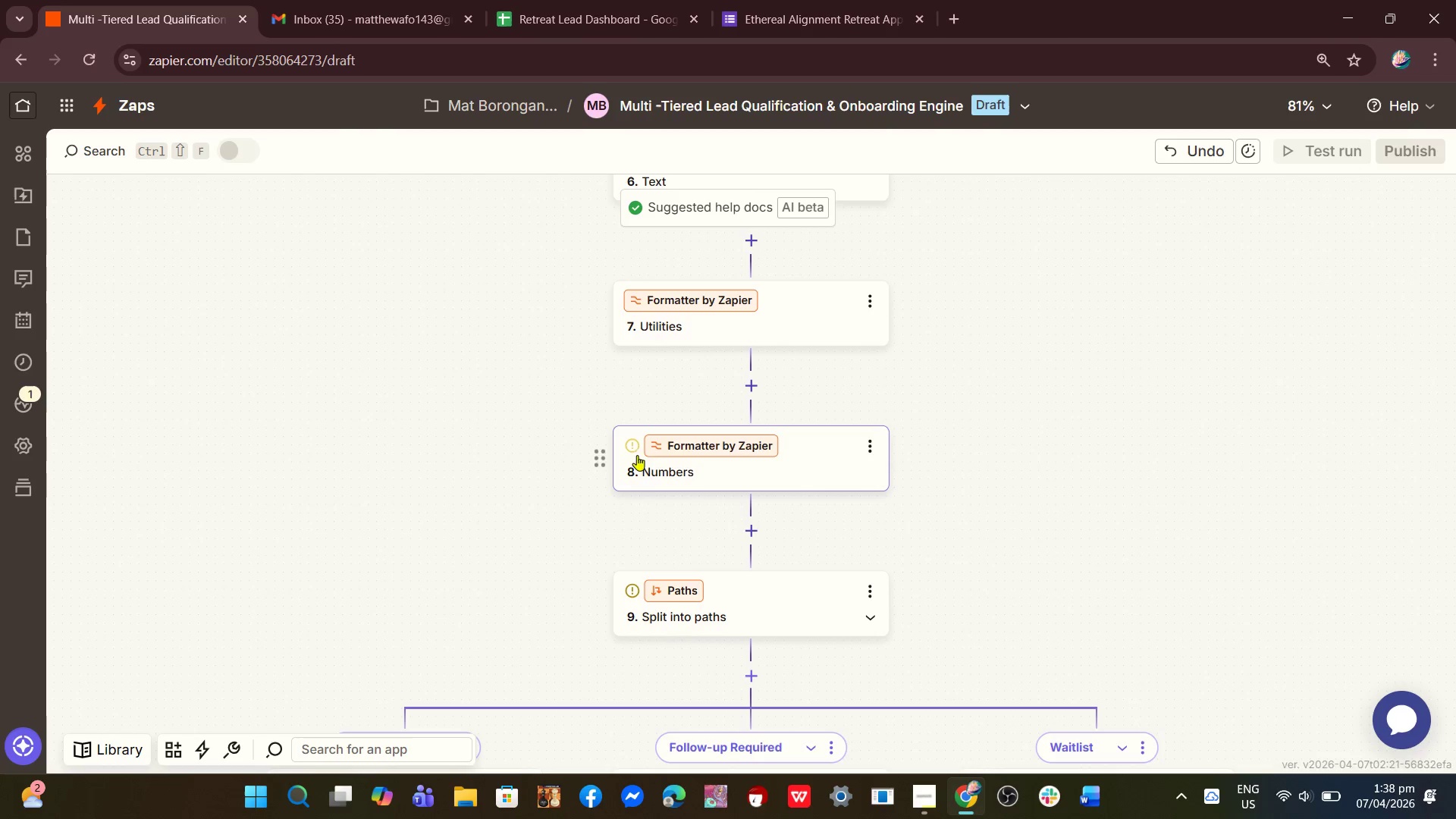 
scroll: coordinate [648, 477], scroll_direction: down, amount: 2.0
 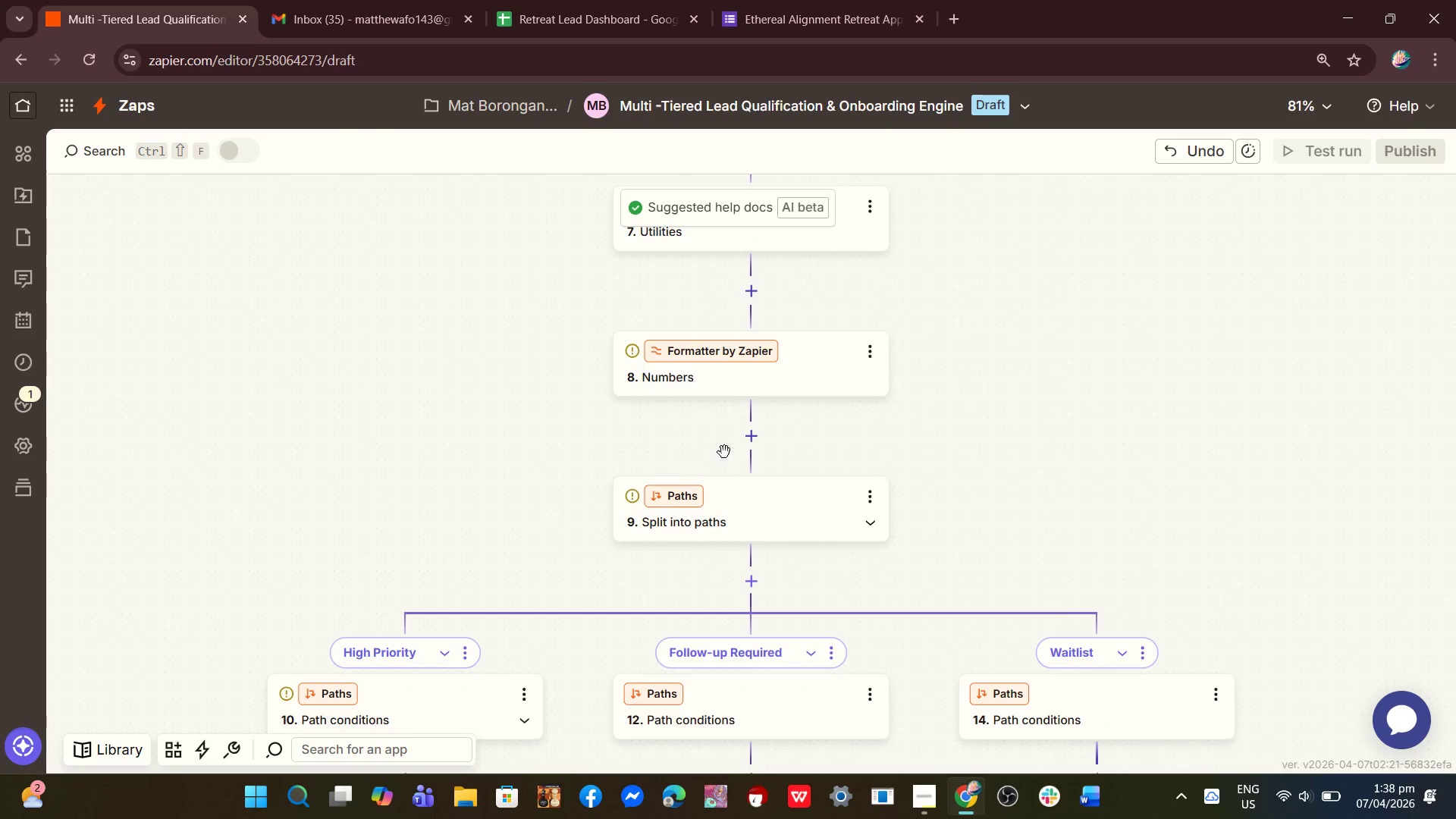 
scroll: coordinate [807, 429], scroll_direction: up, amount: 4.0
 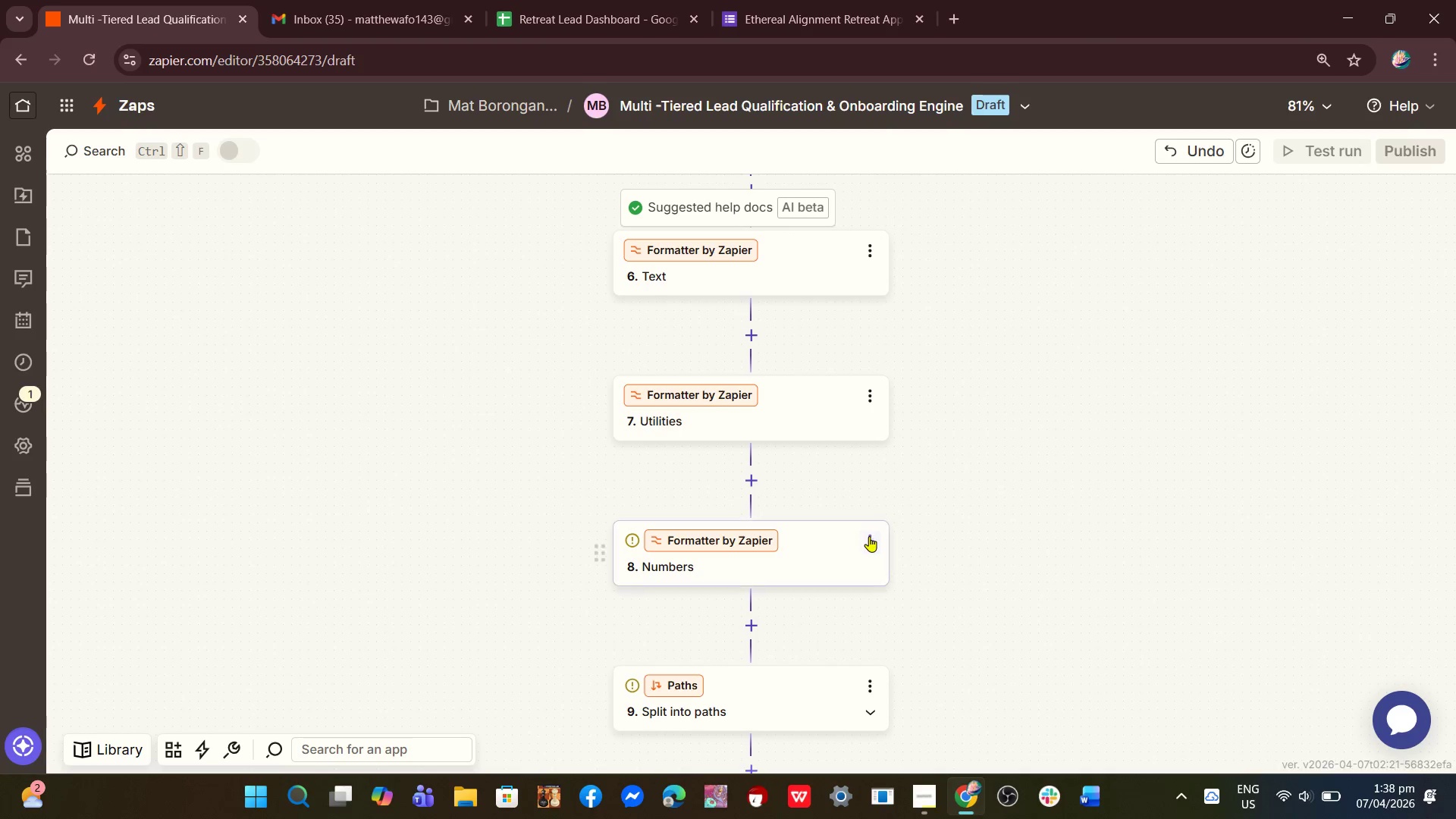 
left_click([871, 541])
 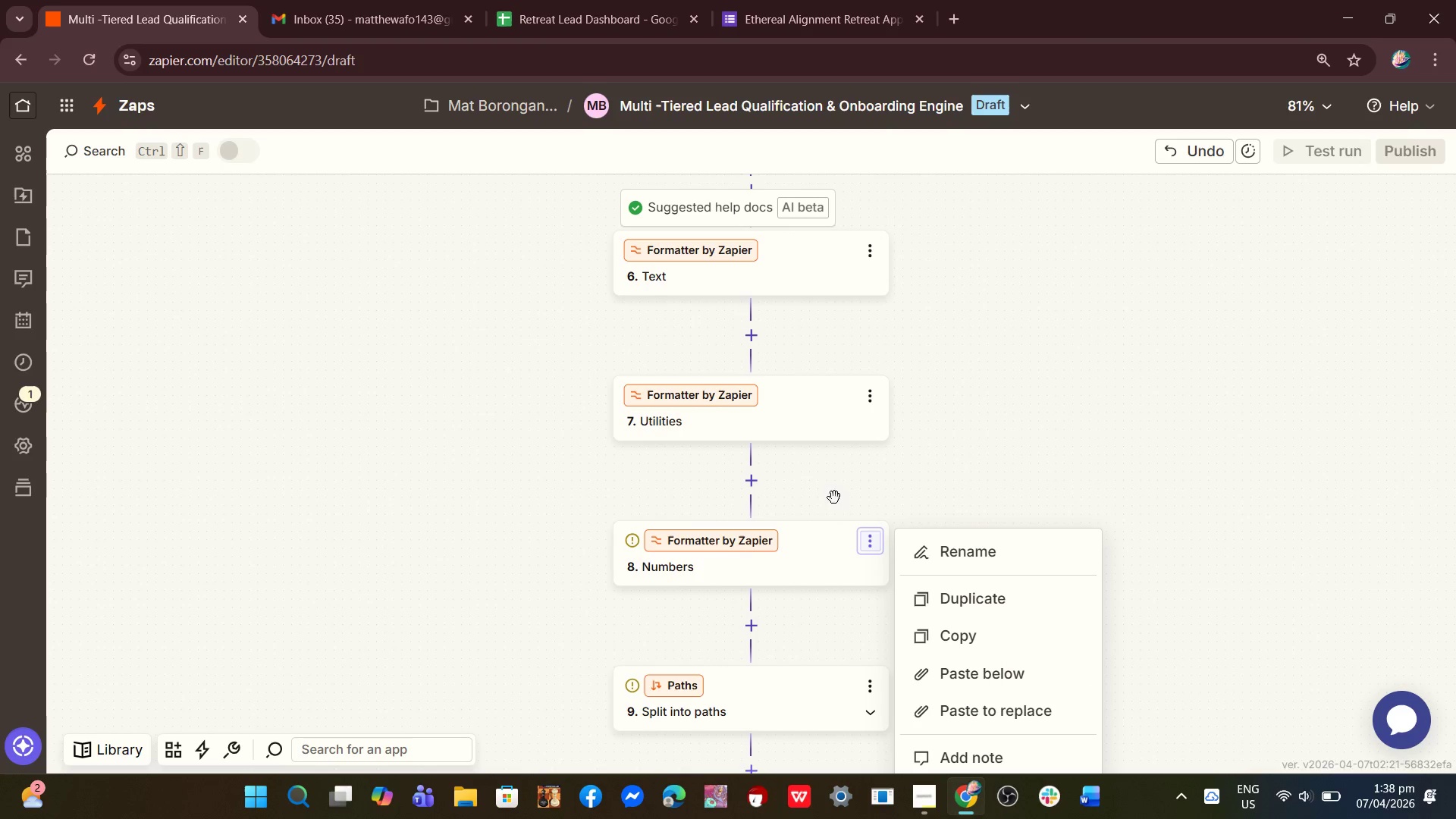 
scroll: coordinate [806, 467], scroll_direction: up, amount: 3.0
 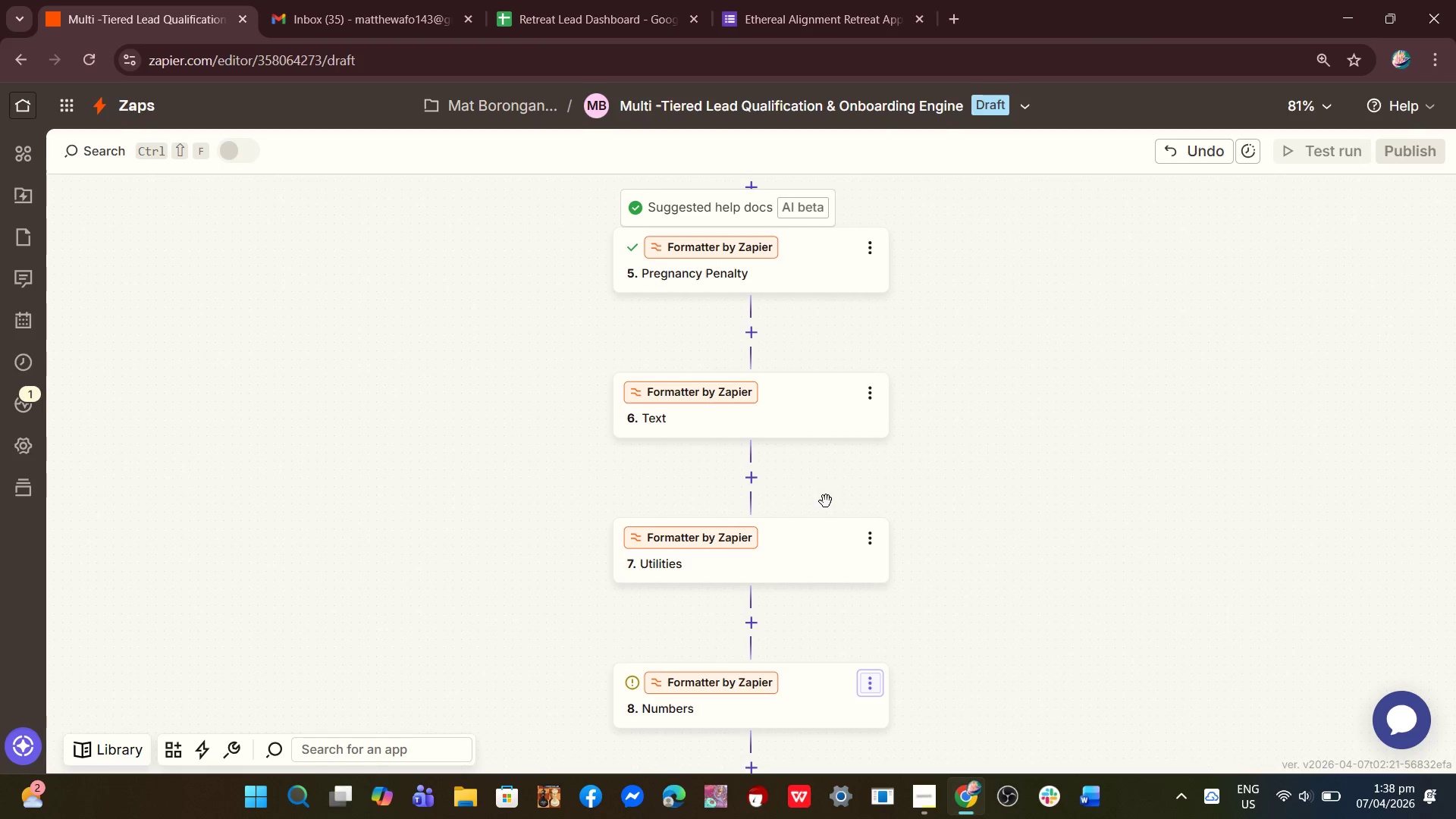 
scroll: coordinate [831, 510], scroll_direction: down, amount: 5.0
 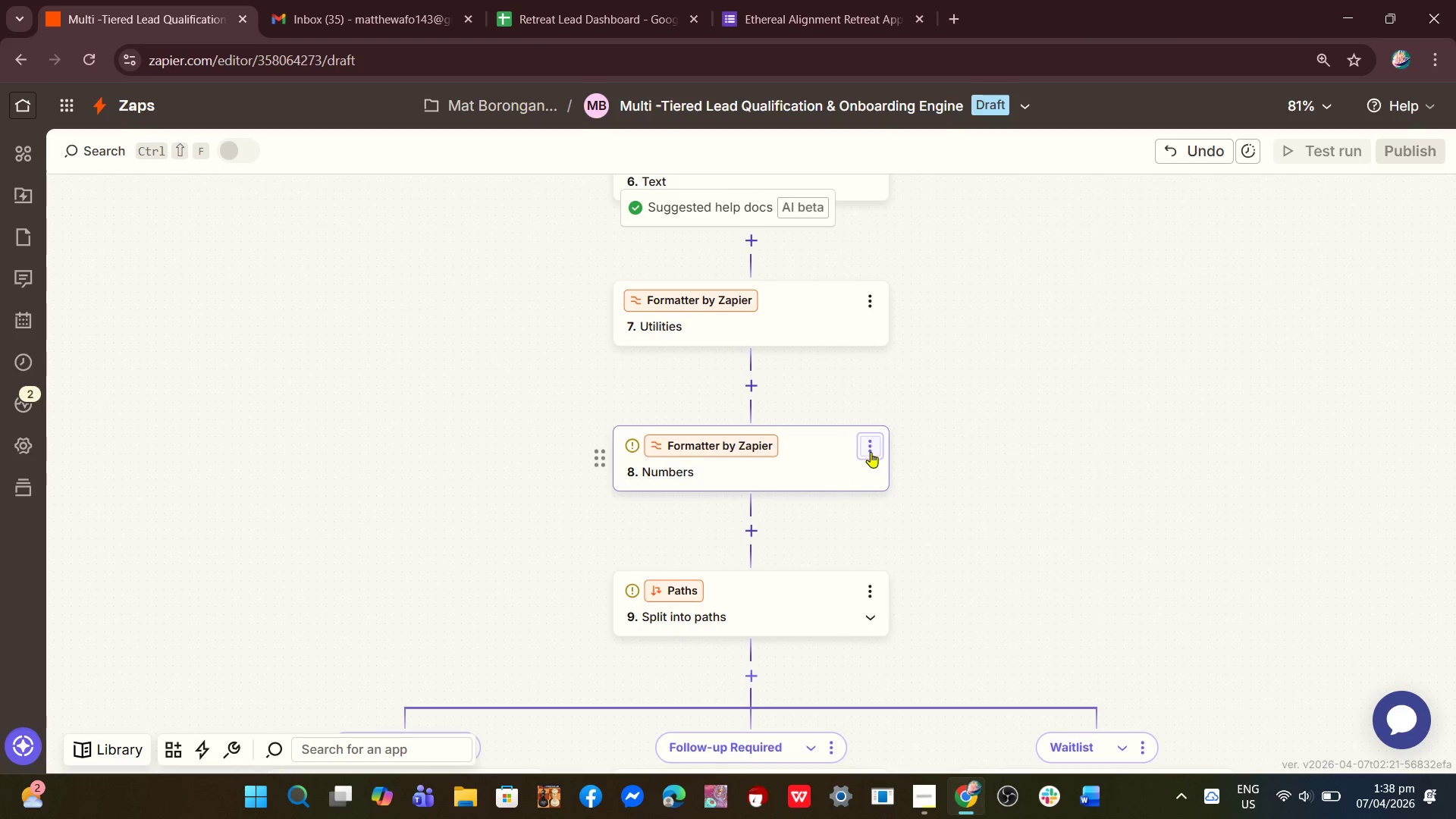 
left_click([871, 447])
 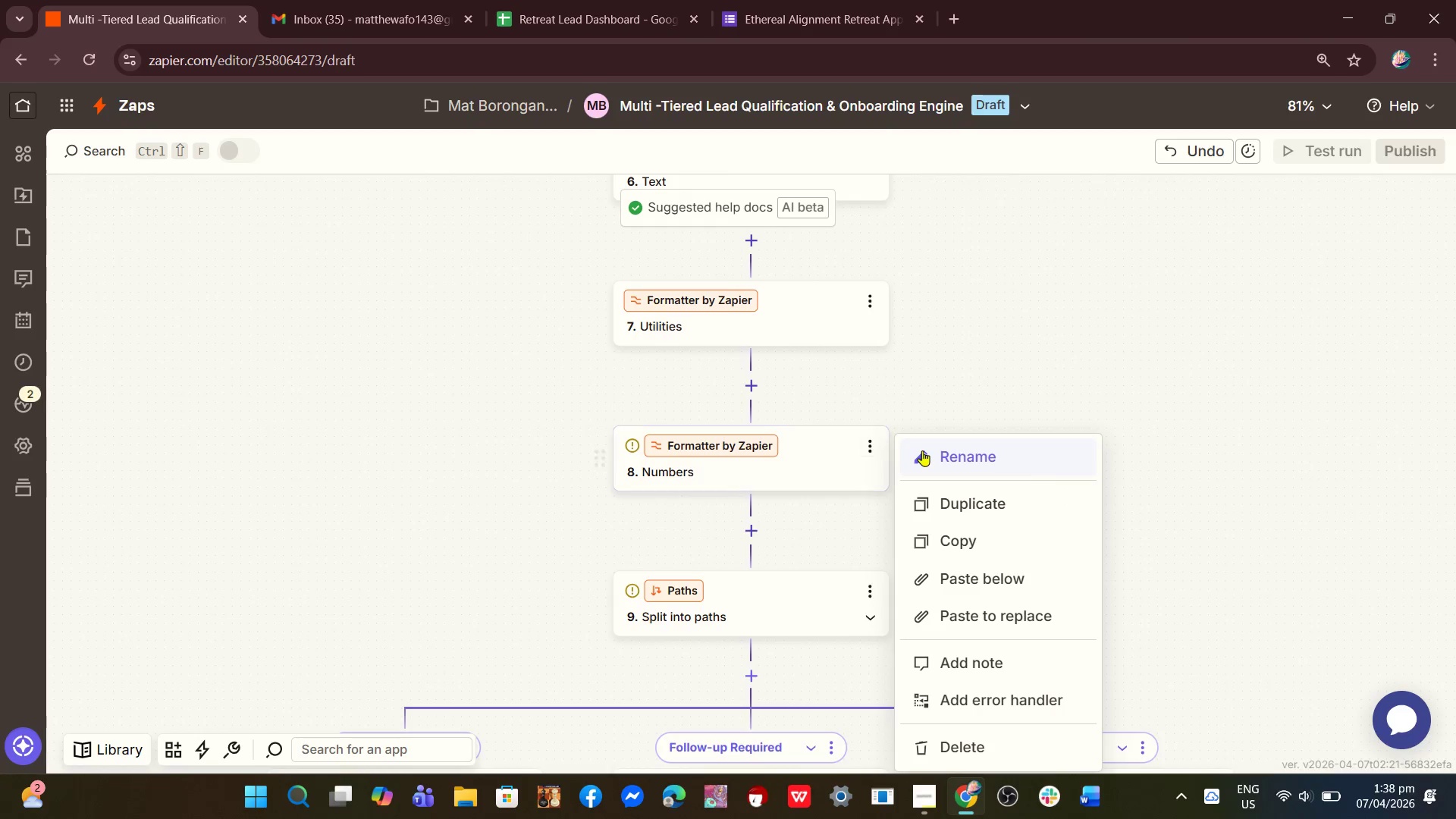 
left_click([925, 455])
 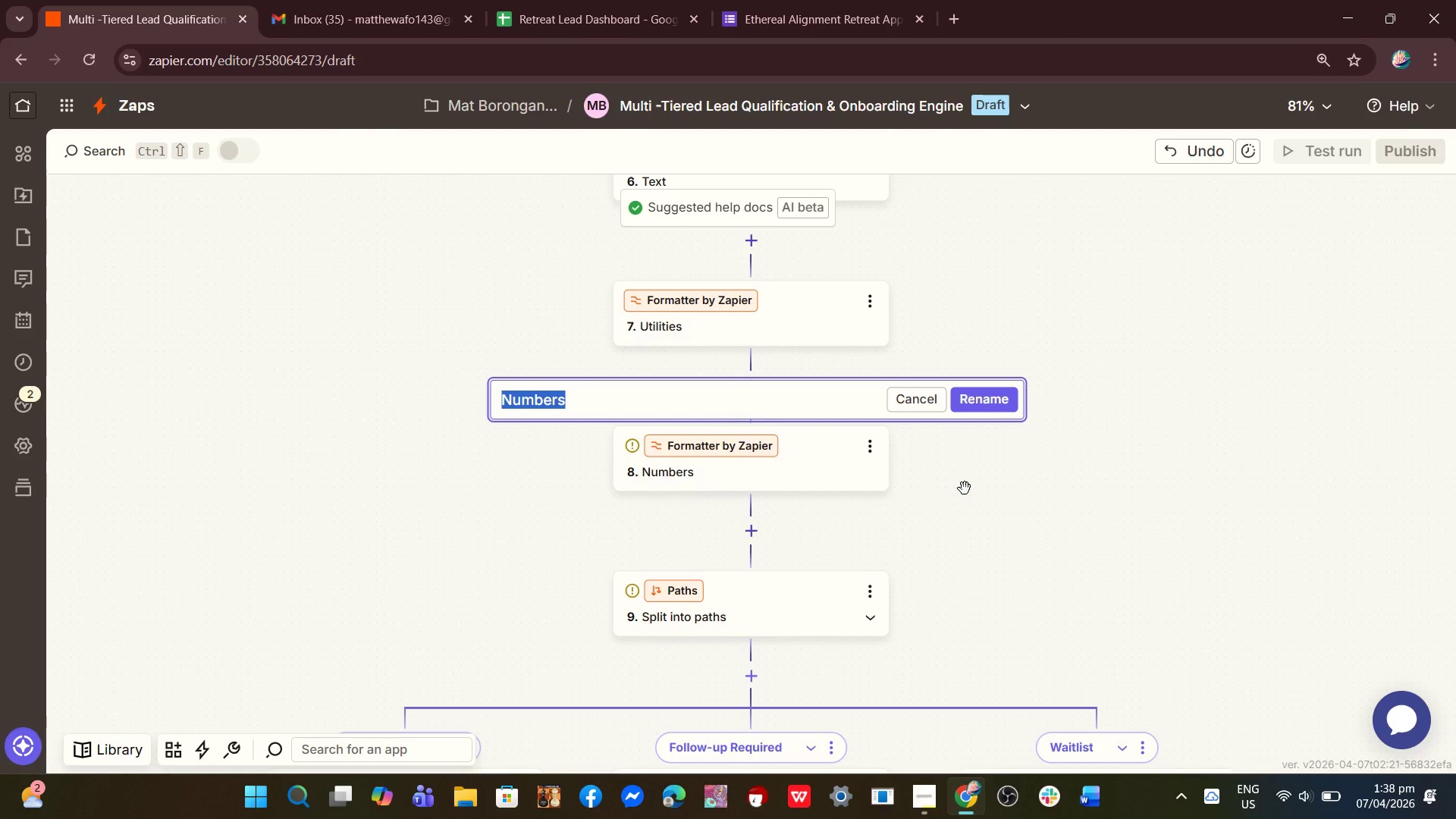 
type(Ad)
key(Backspace)
key(Backspace)
key(Backspace)
type(Total score)
 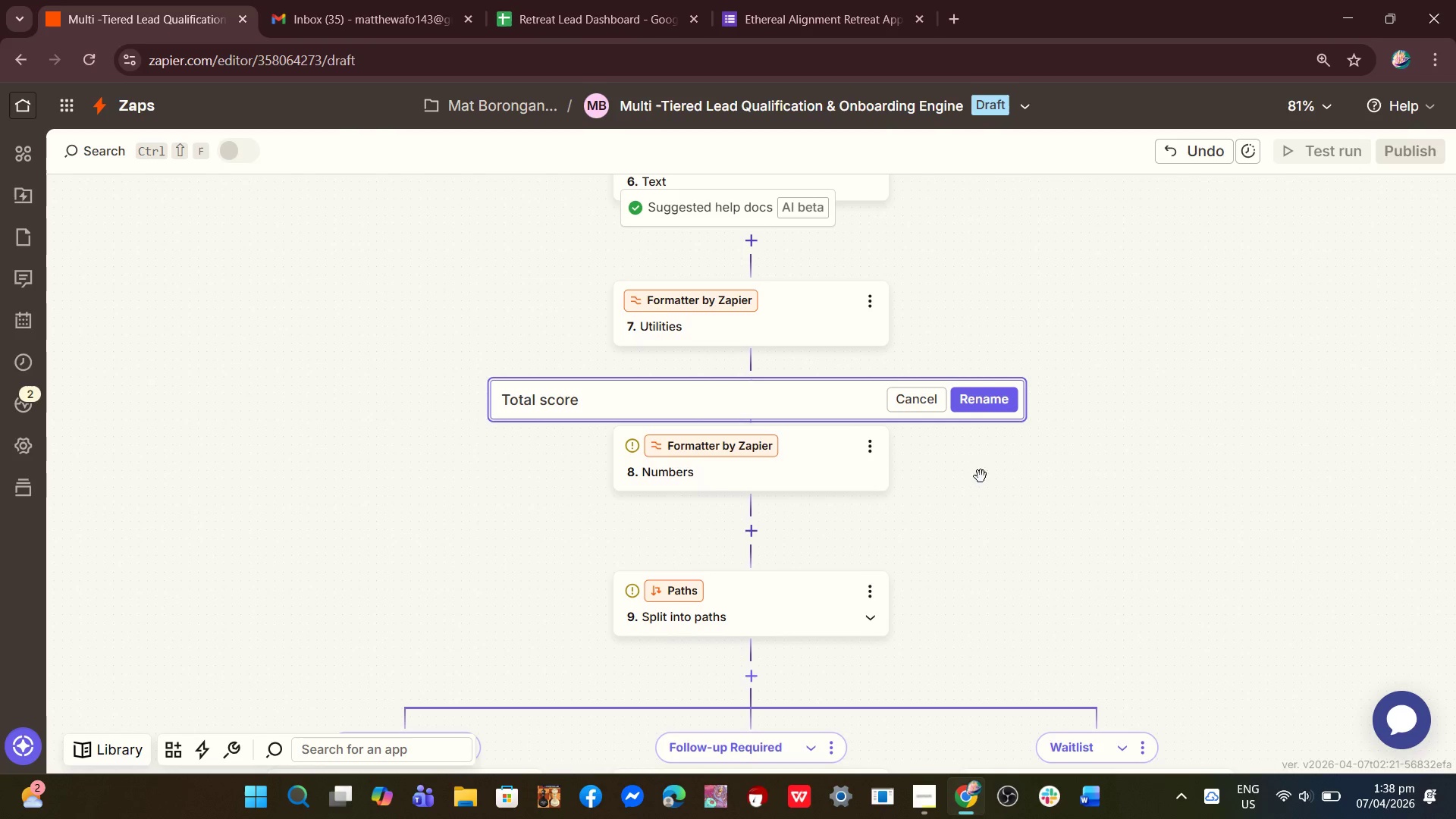 
left_click([980, 388])
 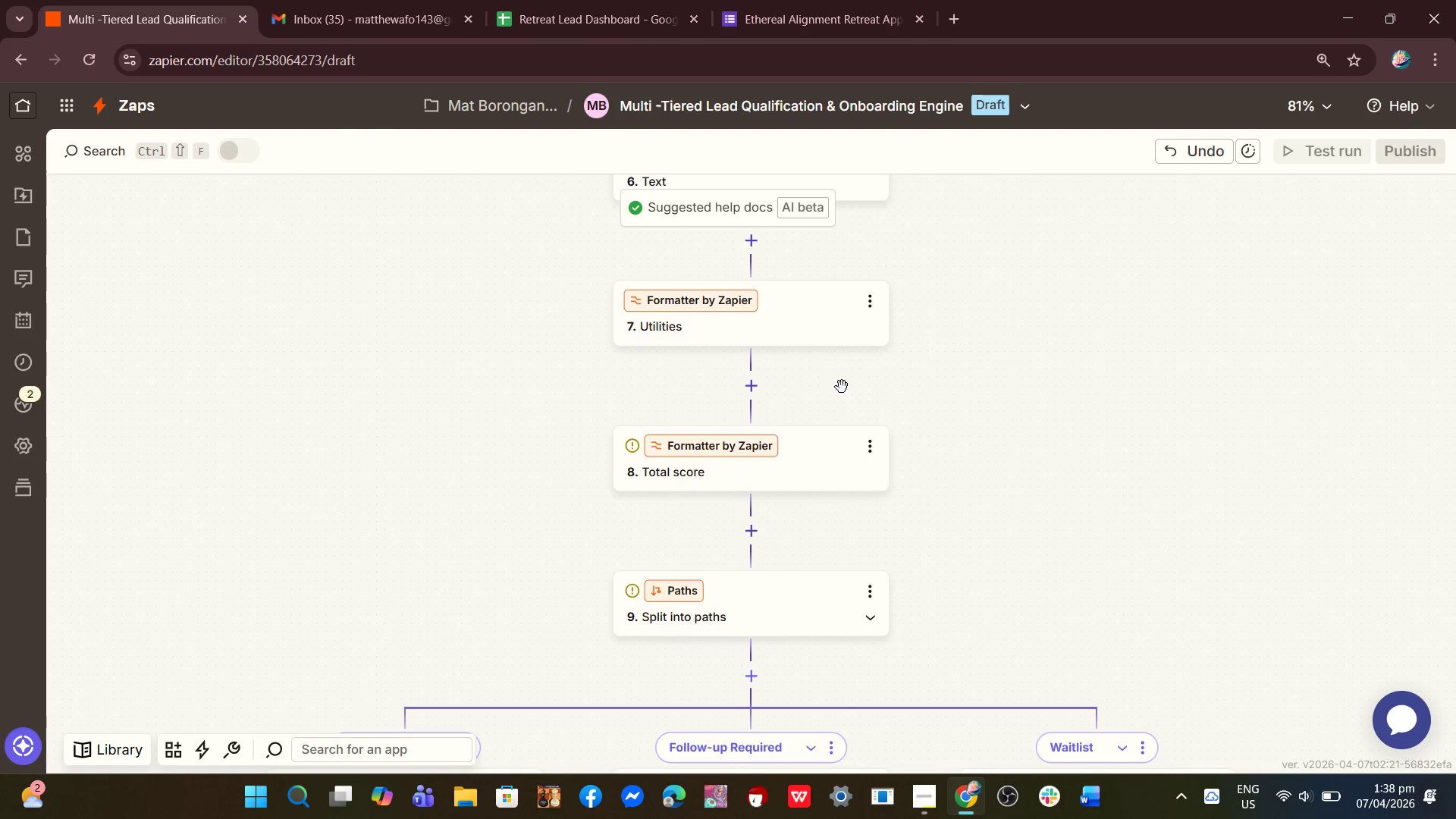 
left_click([871, 307])
 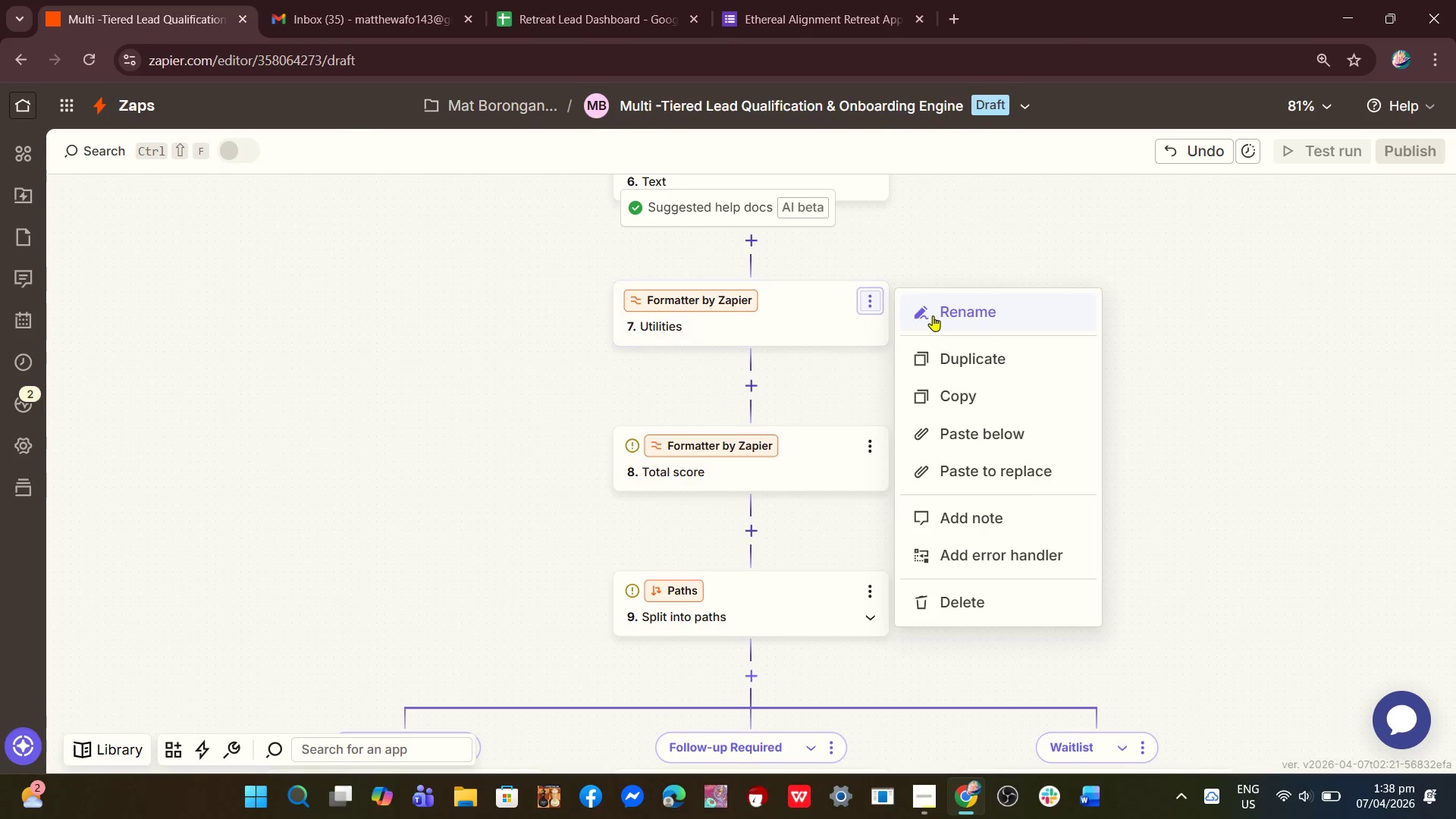 
left_click([934, 315])
 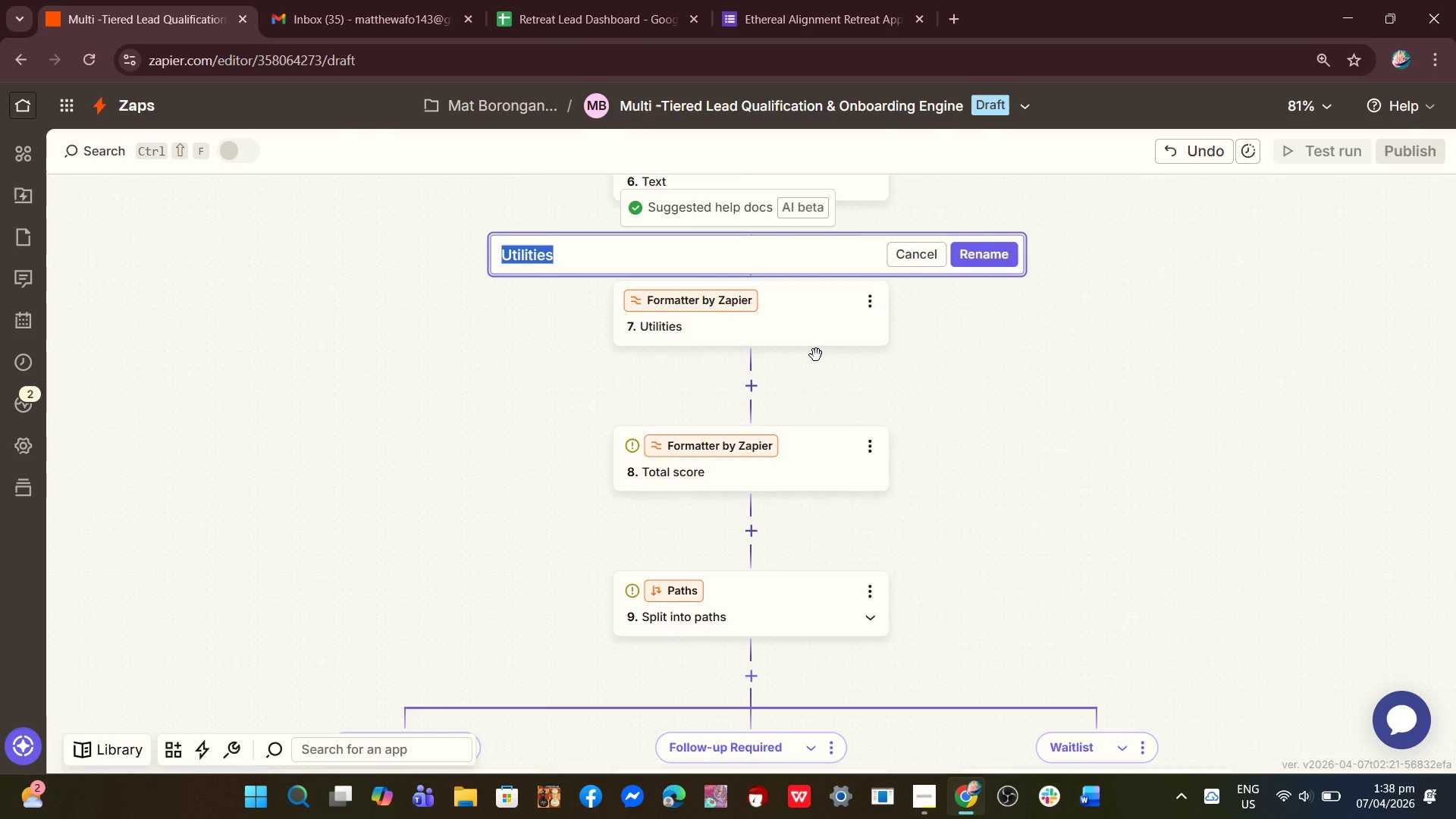 
scroll: coordinate [833, 375], scroll_direction: up, amount: 8.0
 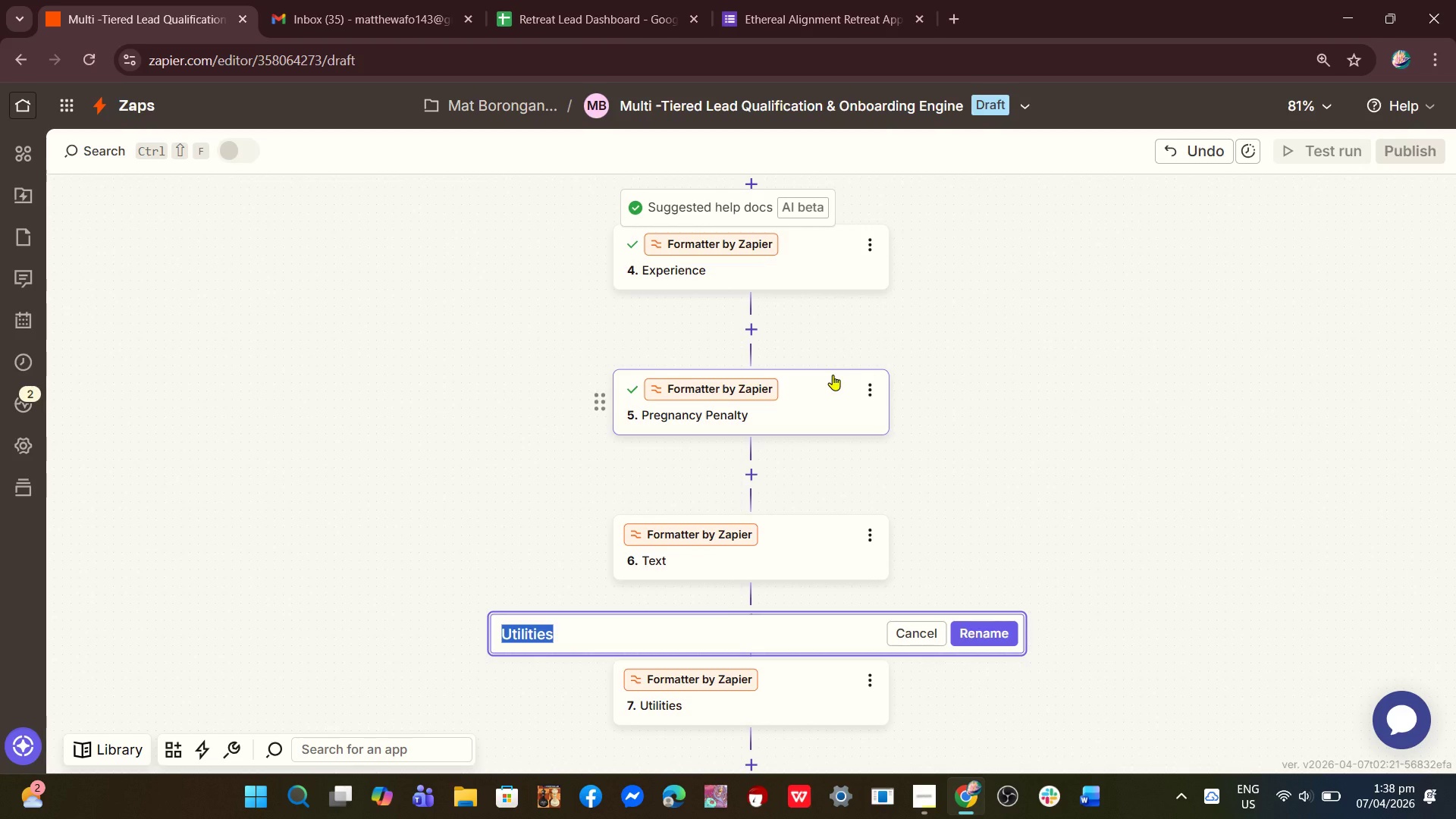 
type(Injury Penalty)
 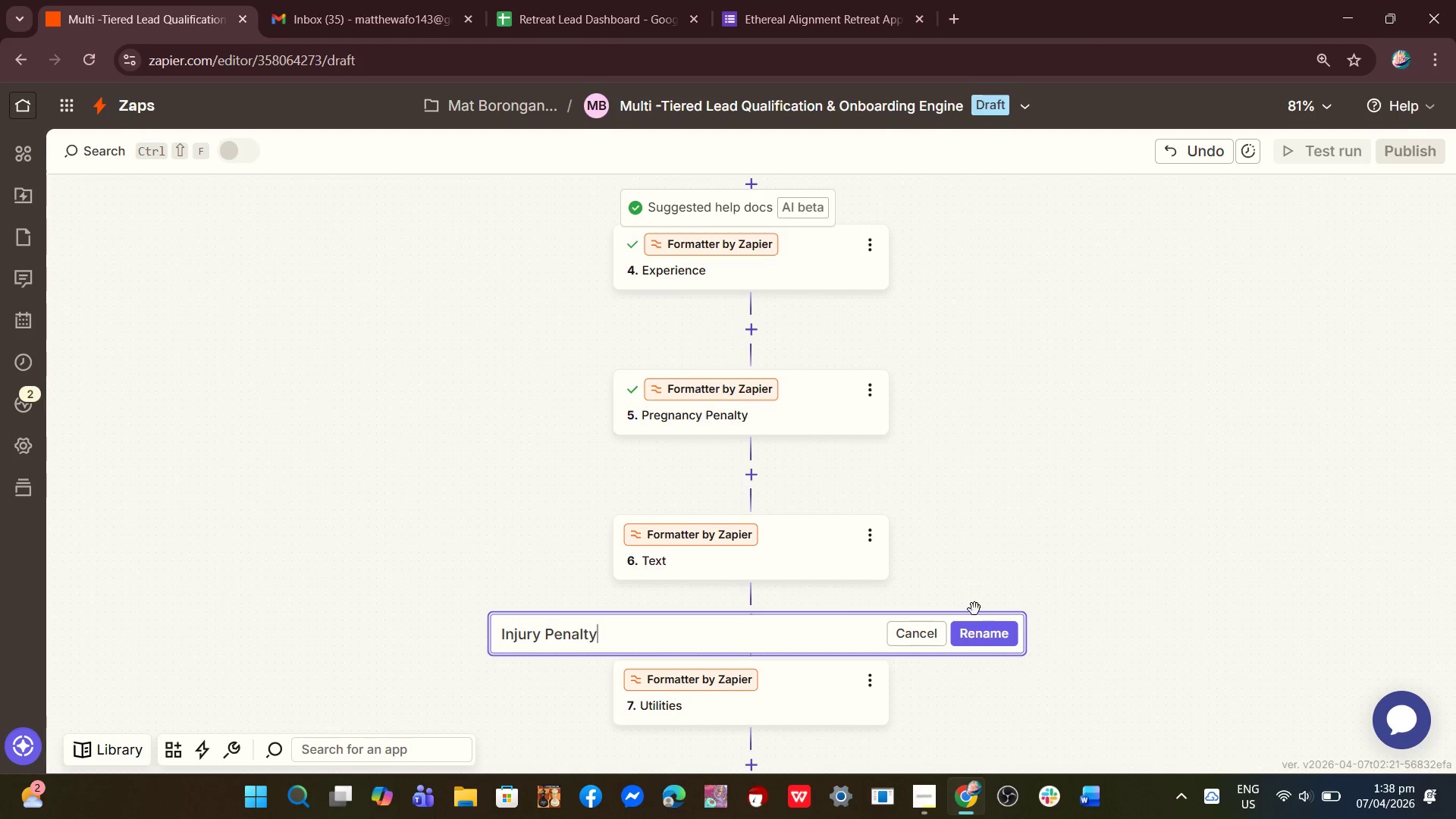 
left_click([986, 646])
 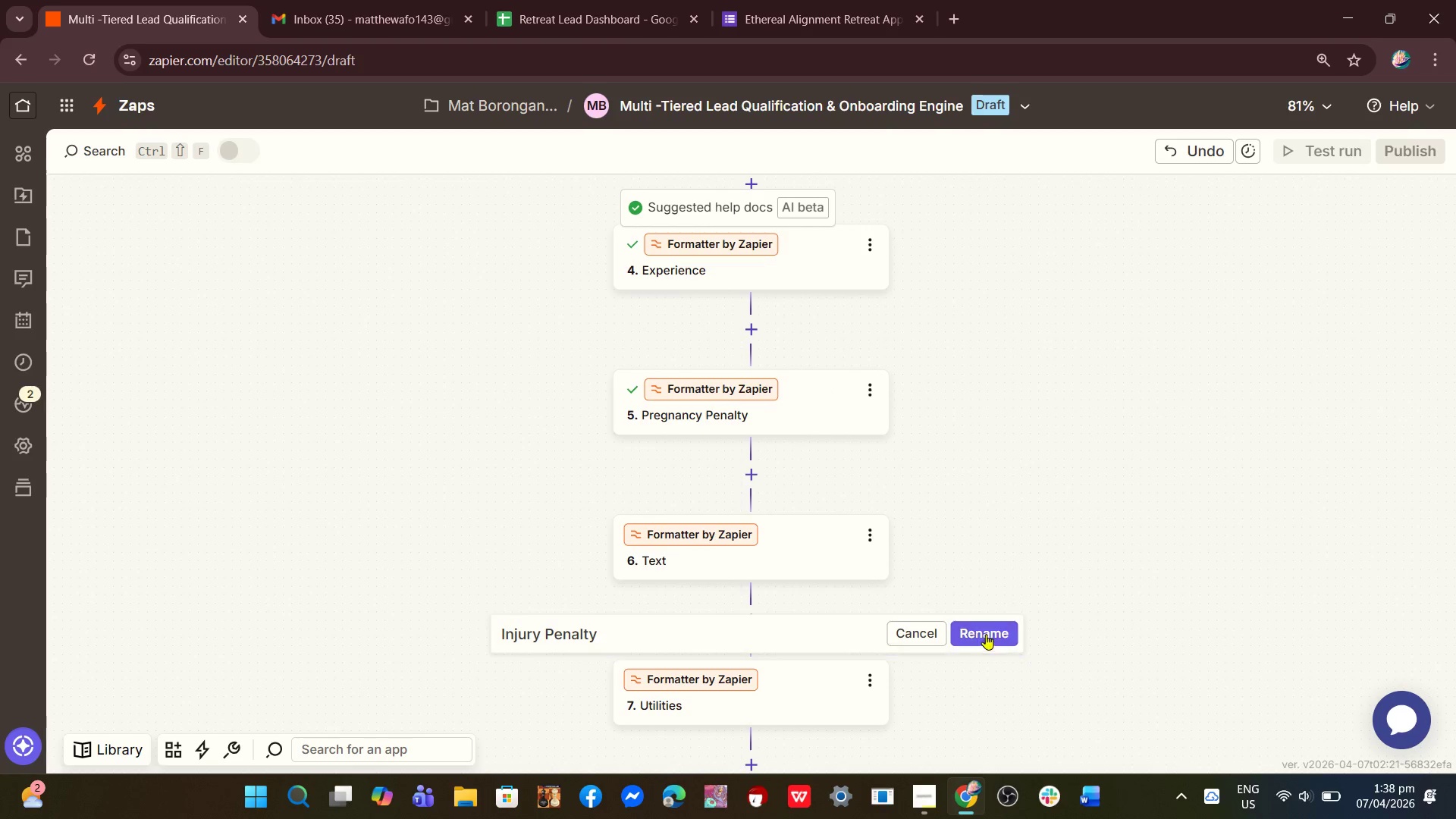 
left_click([986, 635])
 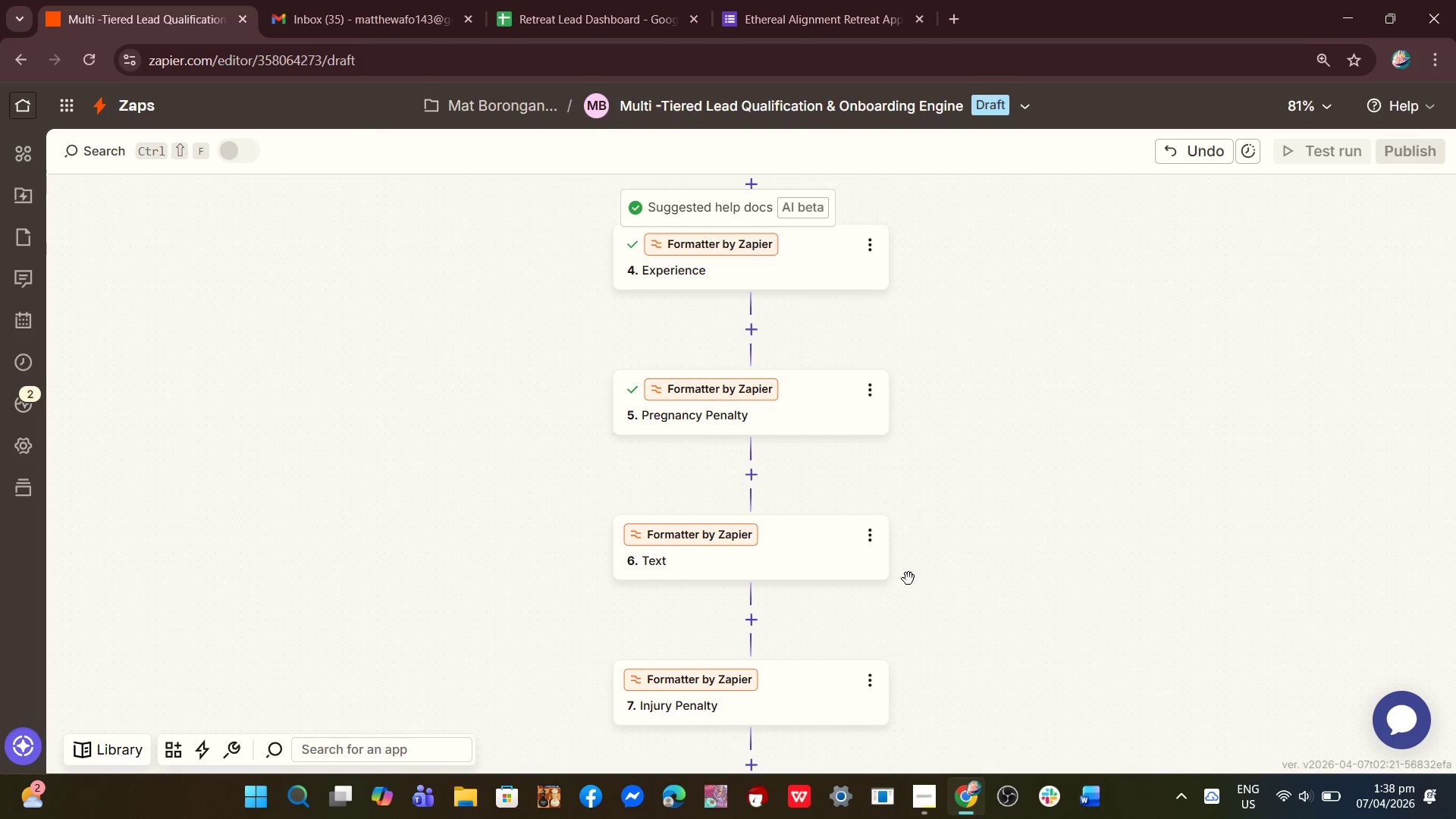 
scroll: coordinate [908, 578], scroll_direction: down, amount: 8.0
 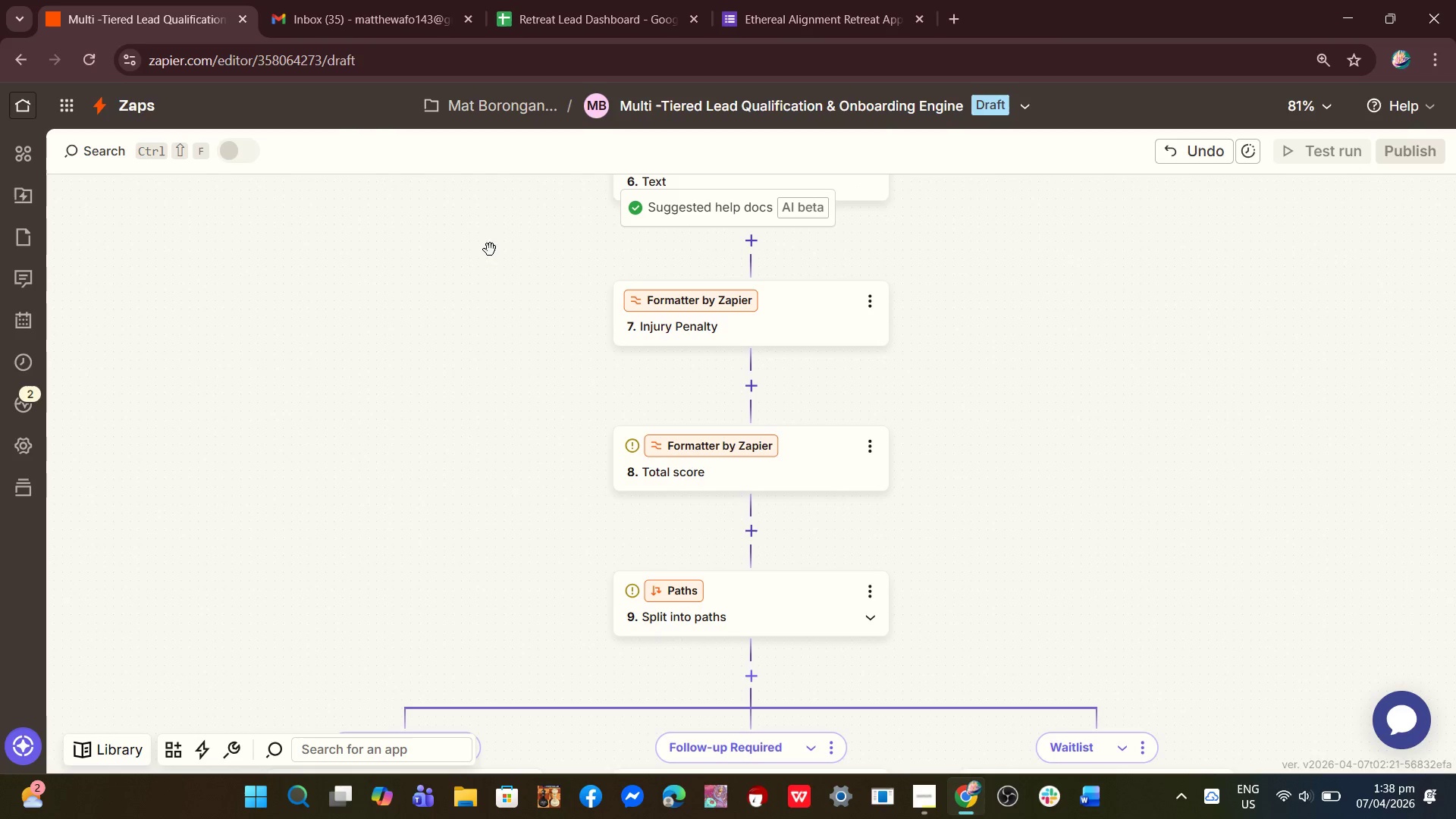 
scroll: coordinate [808, 332], scroll_direction: up, amount: 25.0
 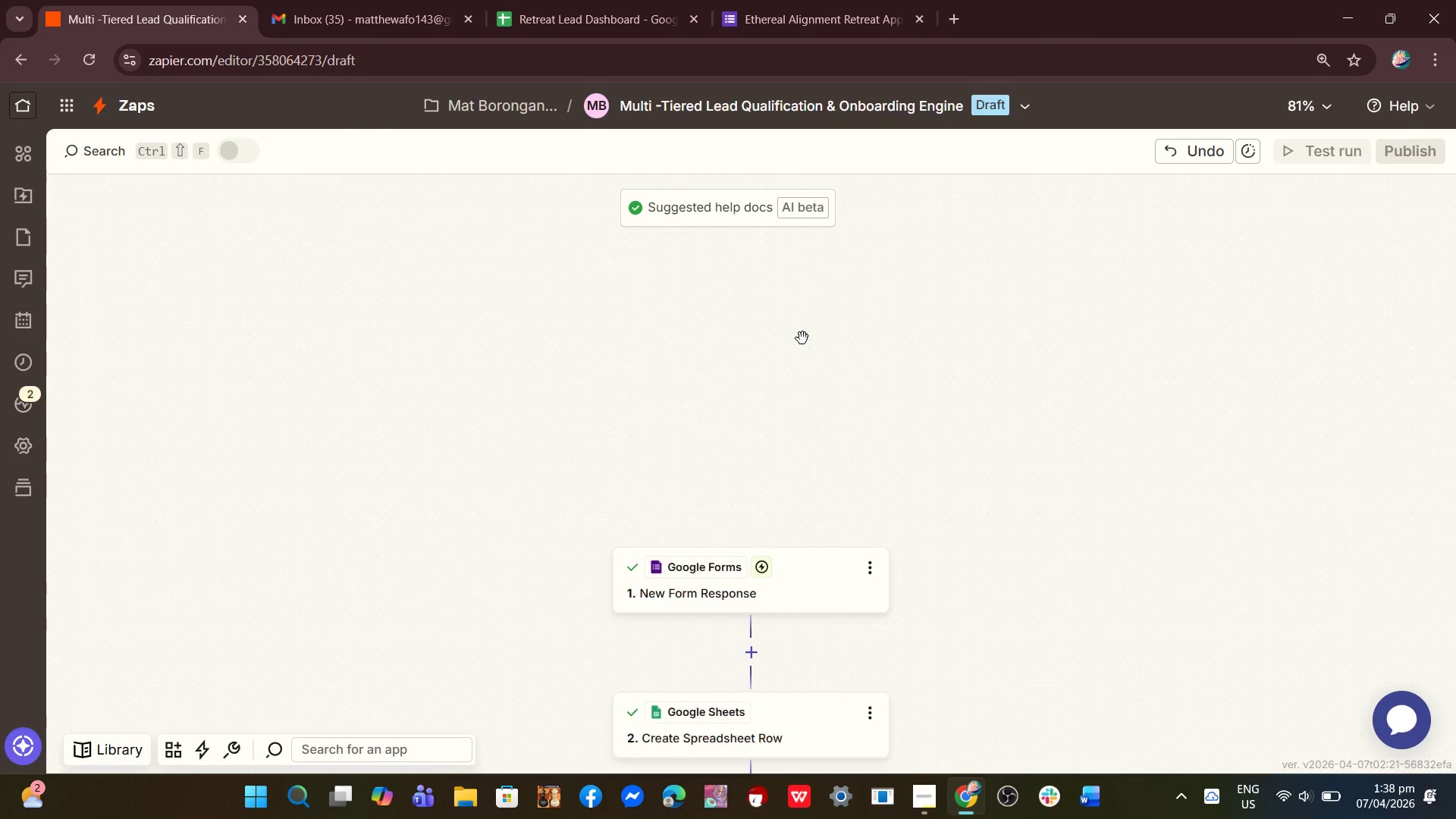 
scroll: coordinate [802, 338], scroll_direction: down, amount: 5.0
 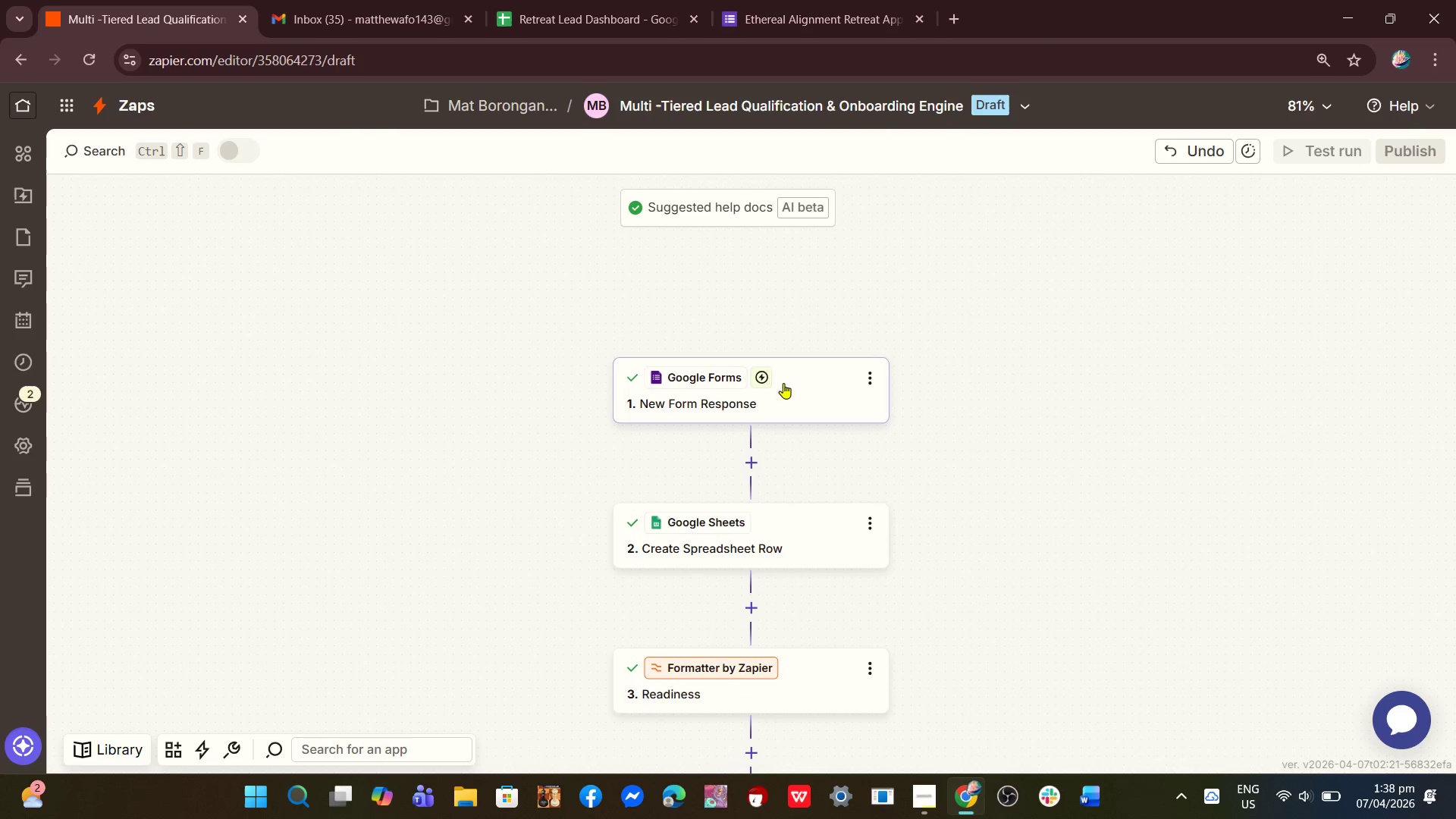 
left_click([783, 383])
 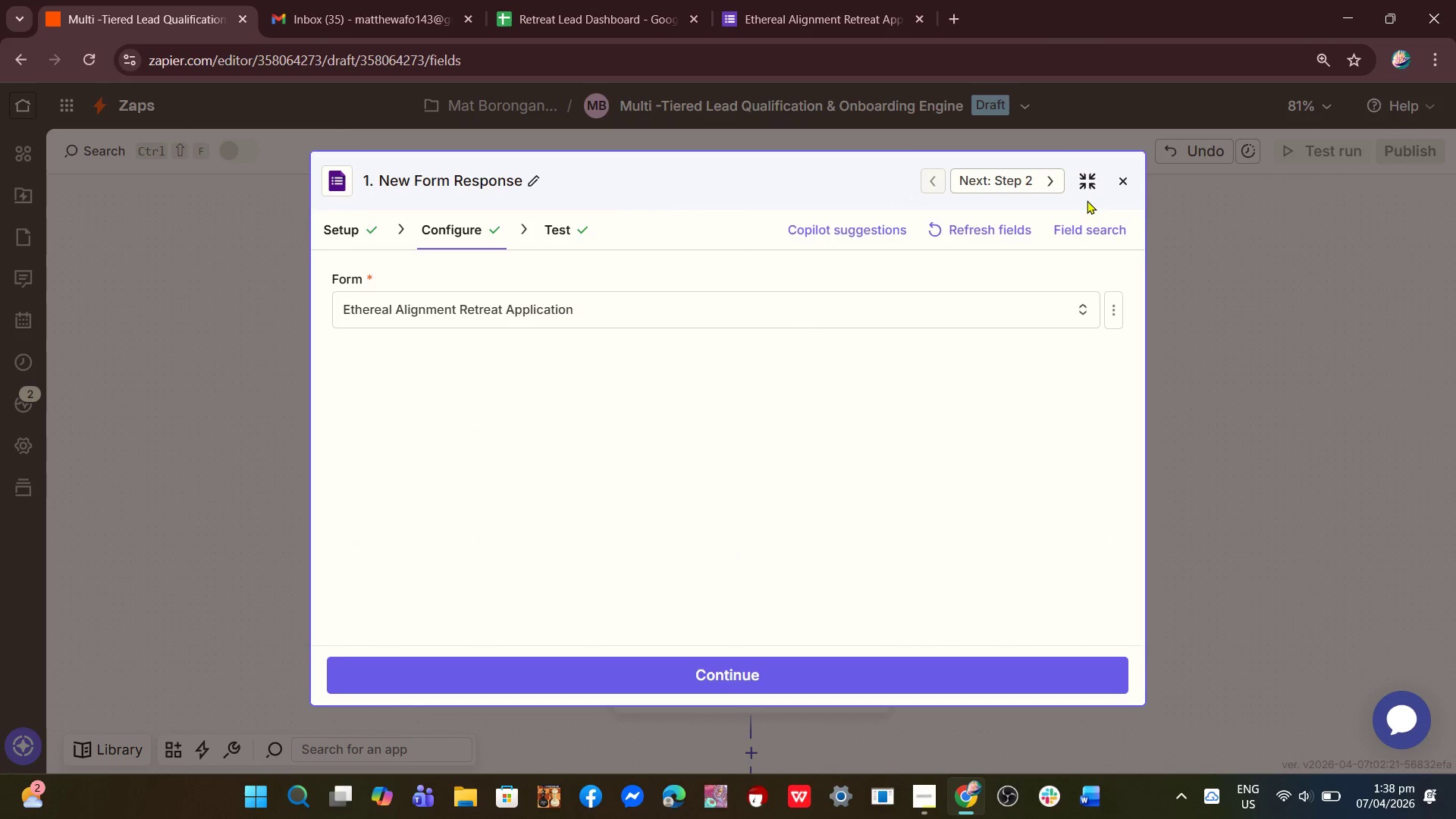 
left_click([1119, 189])
 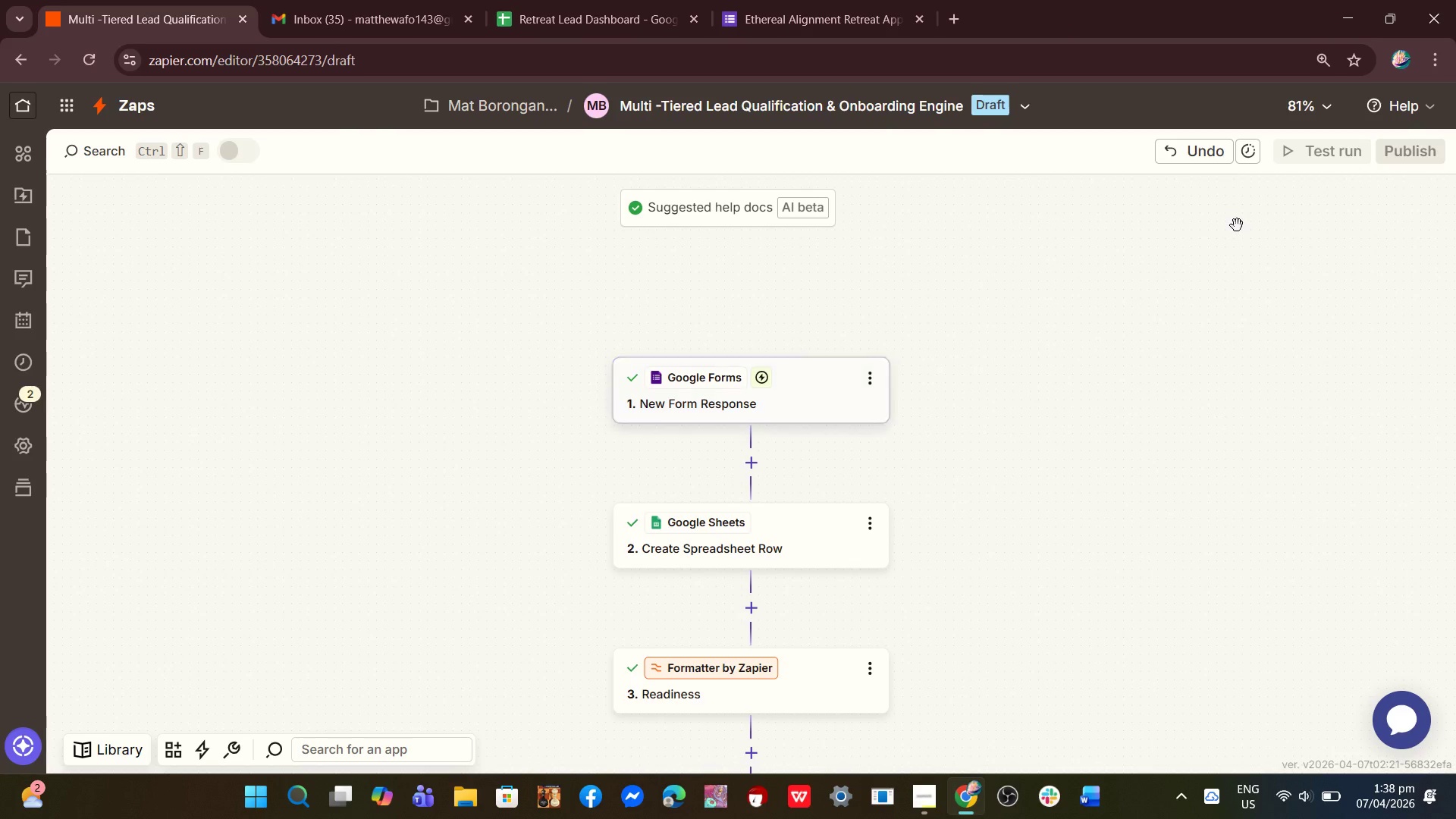 
left_click([1237, 225])
 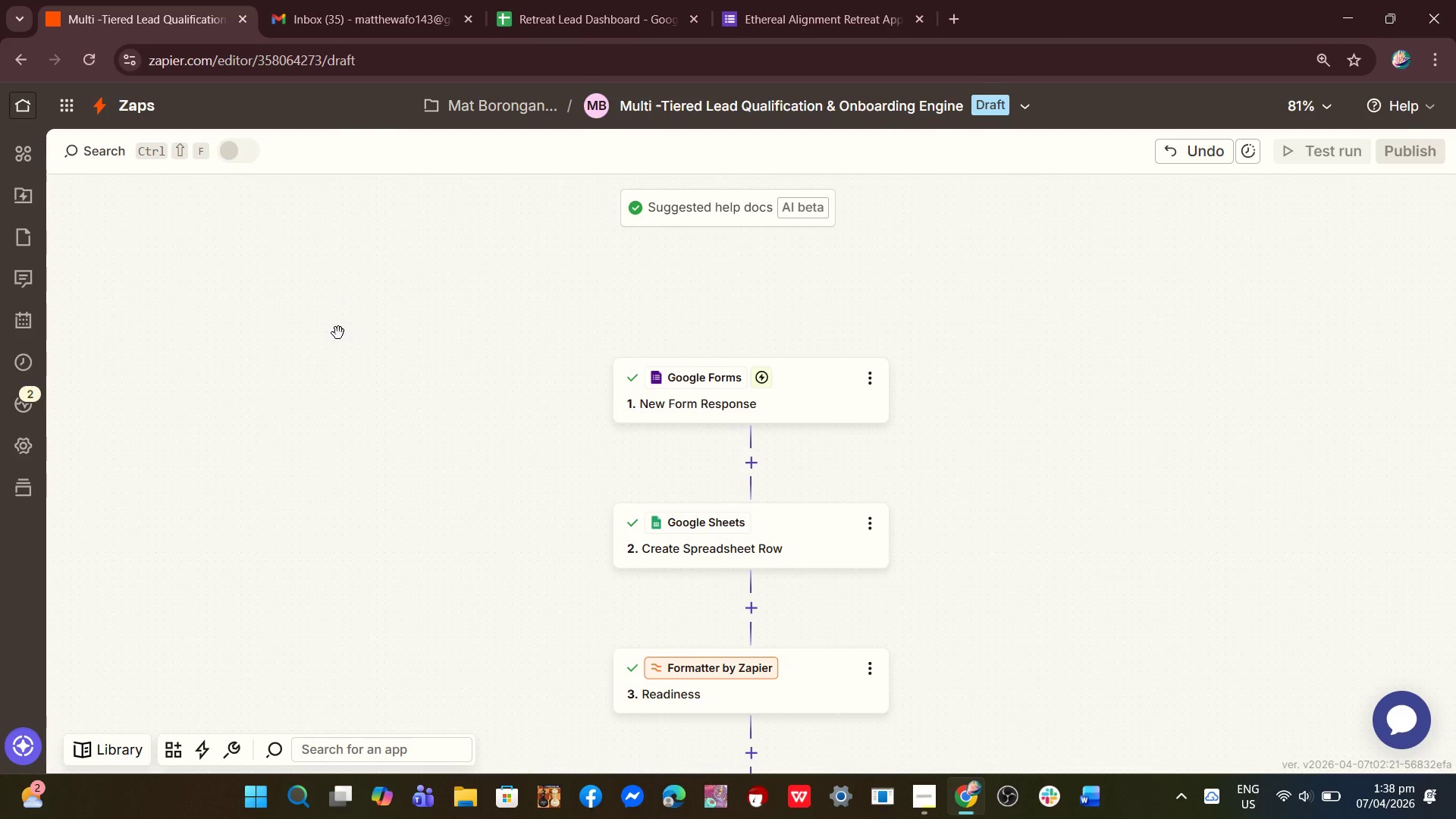 
scroll: coordinate [502, 581], scroll_direction: down, amount: 29.0
 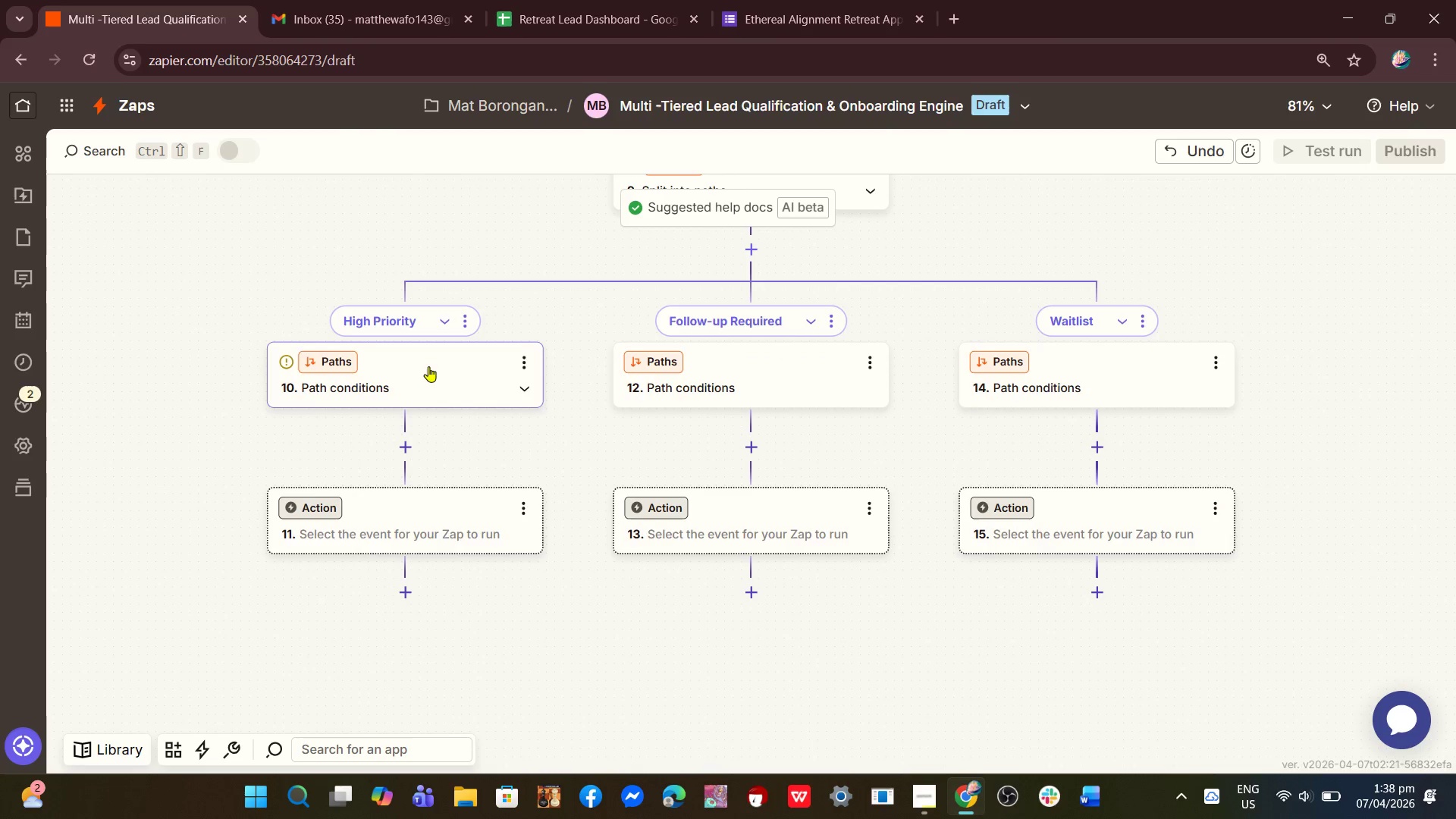 
left_click([428, 369])
 